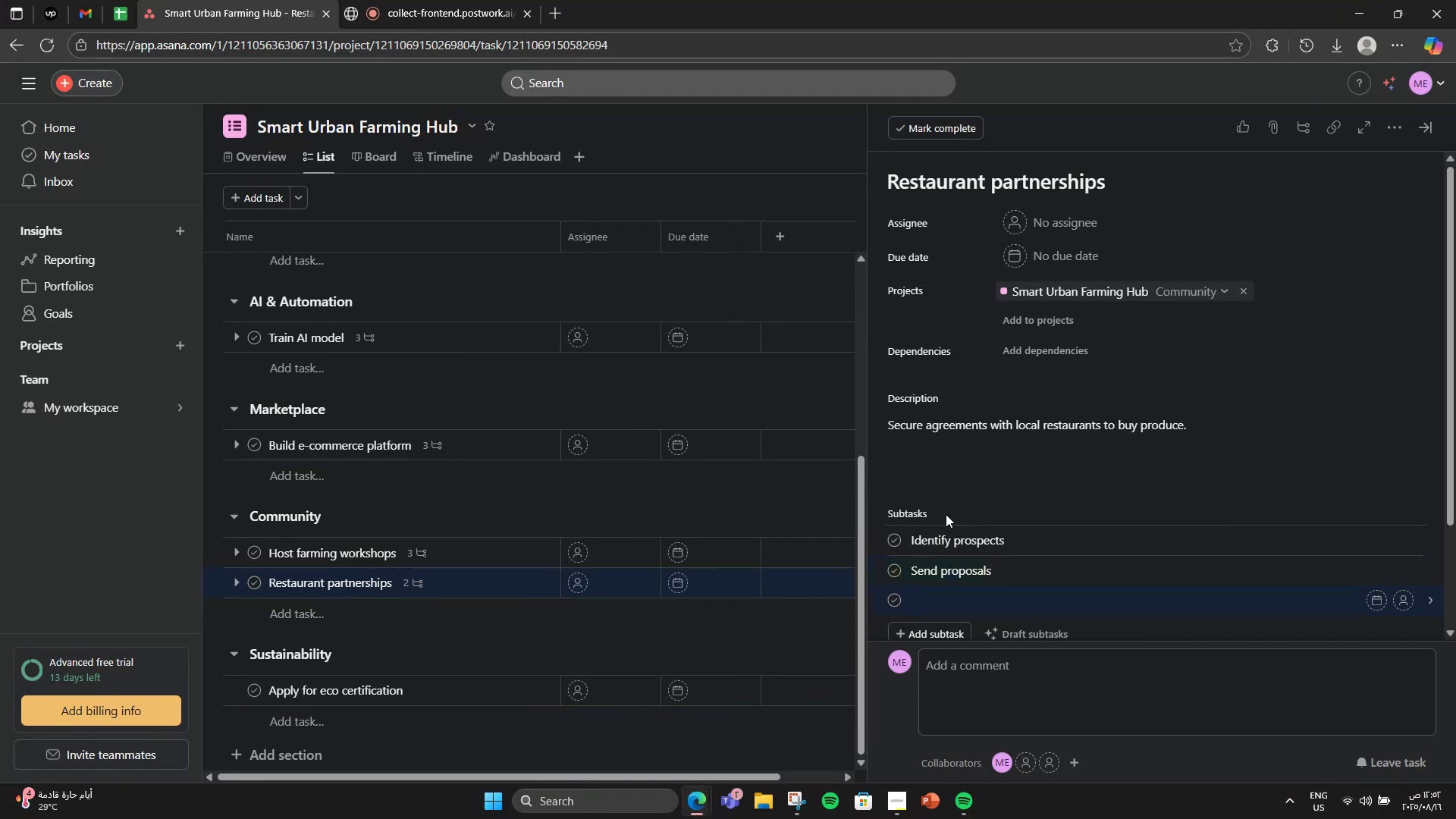 
type(Close deals)
 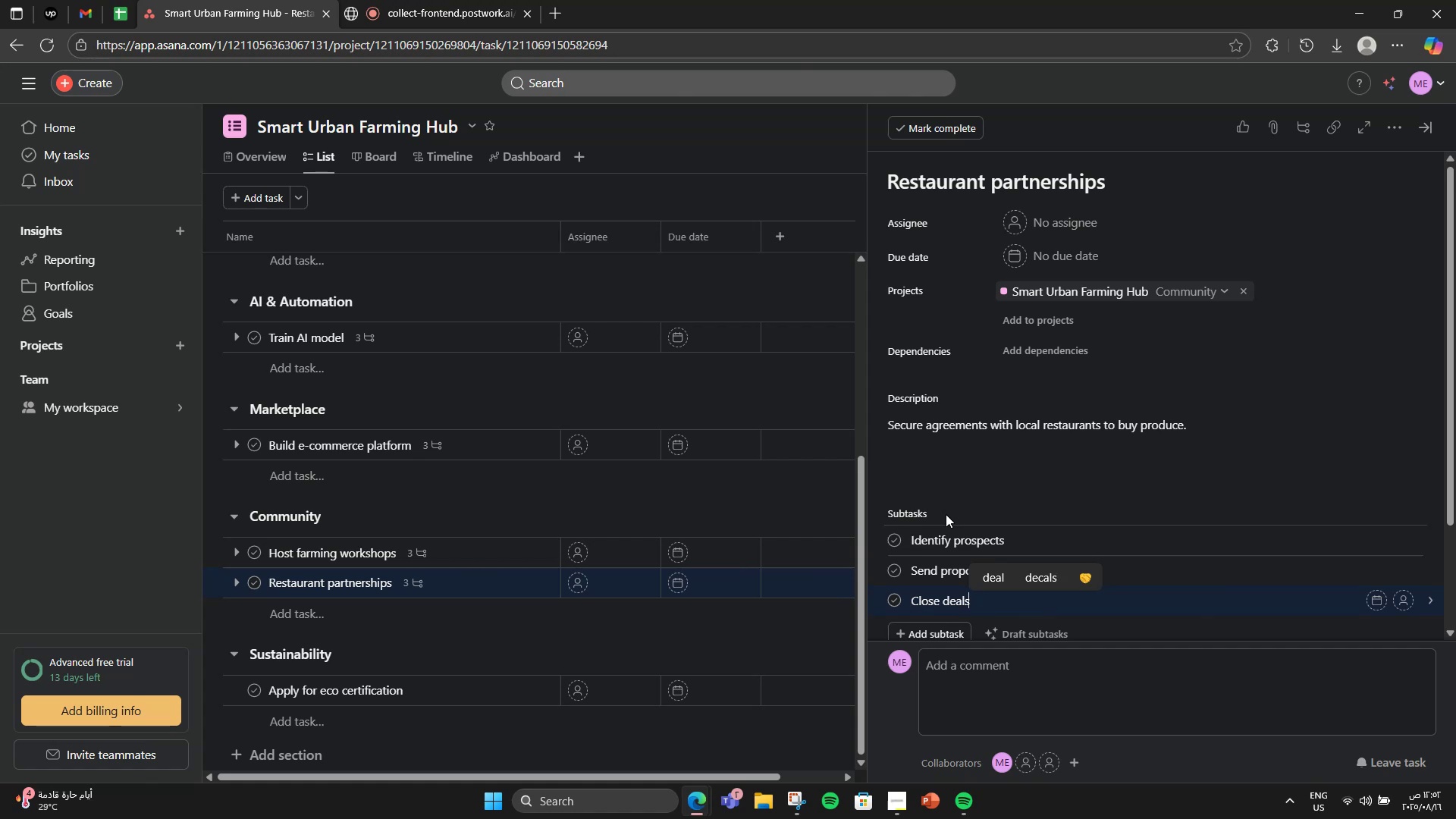 
left_click([447, 690])
 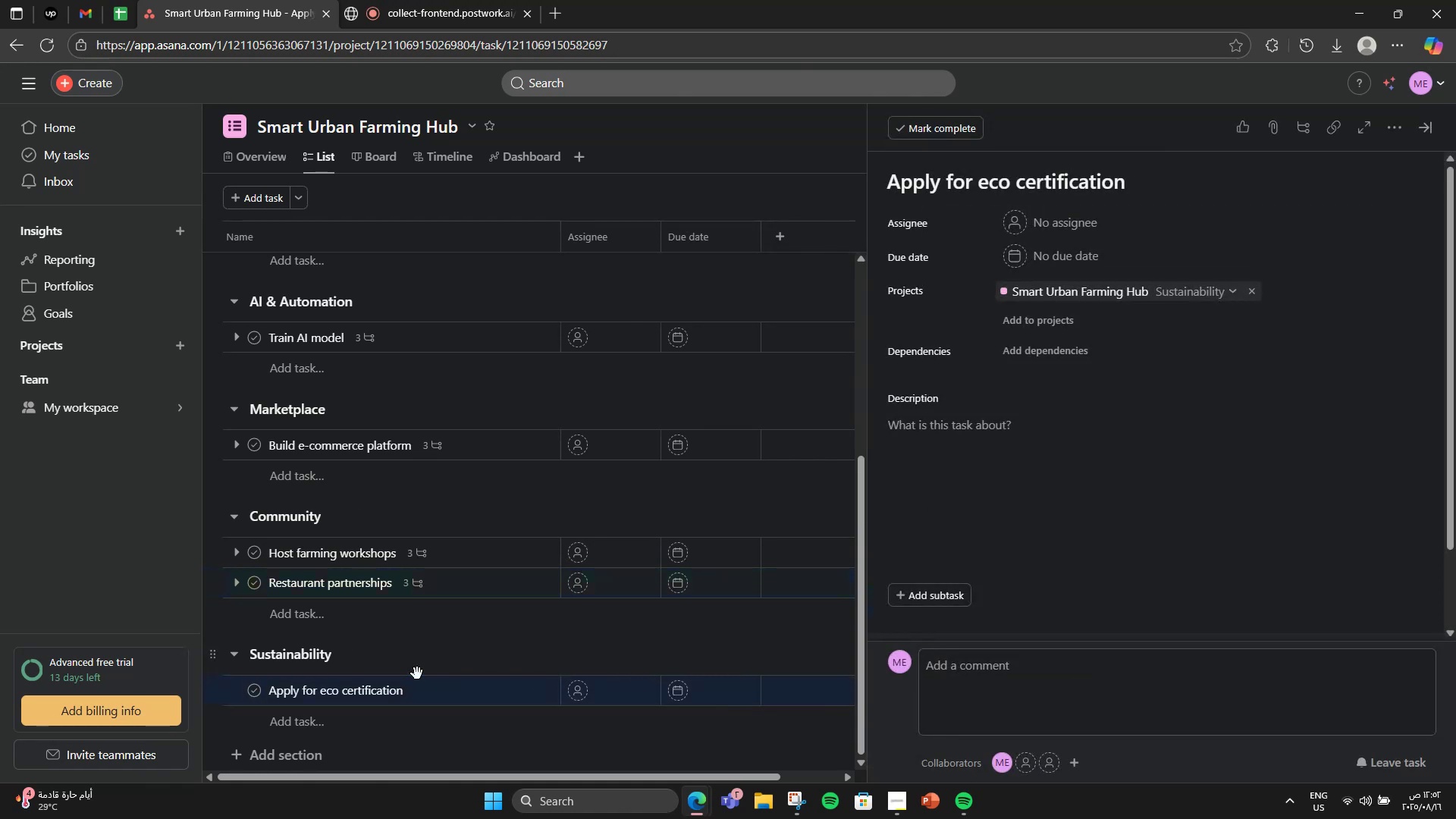 
wait(6.78)
 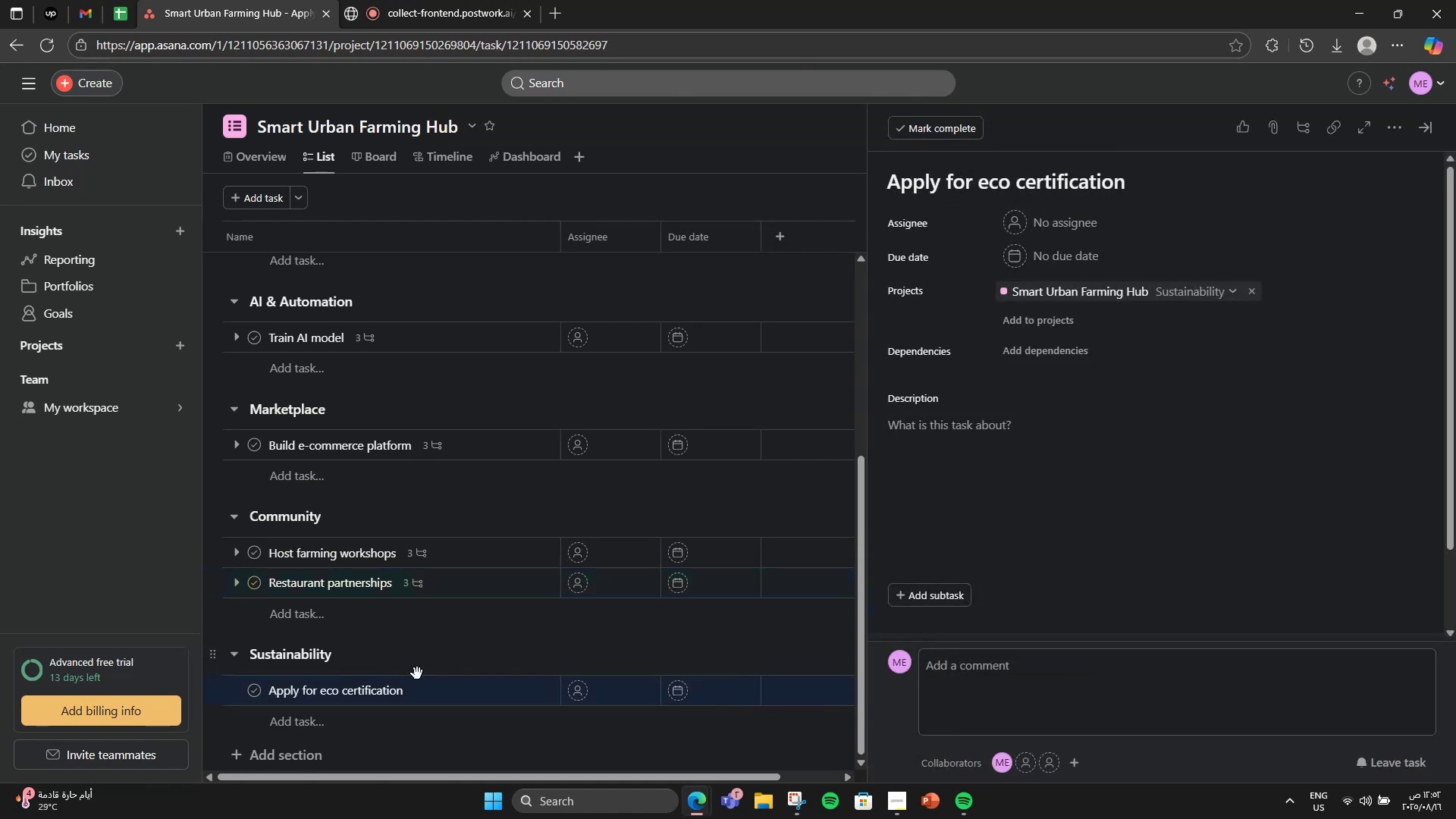 
left_click([1066, 485])
 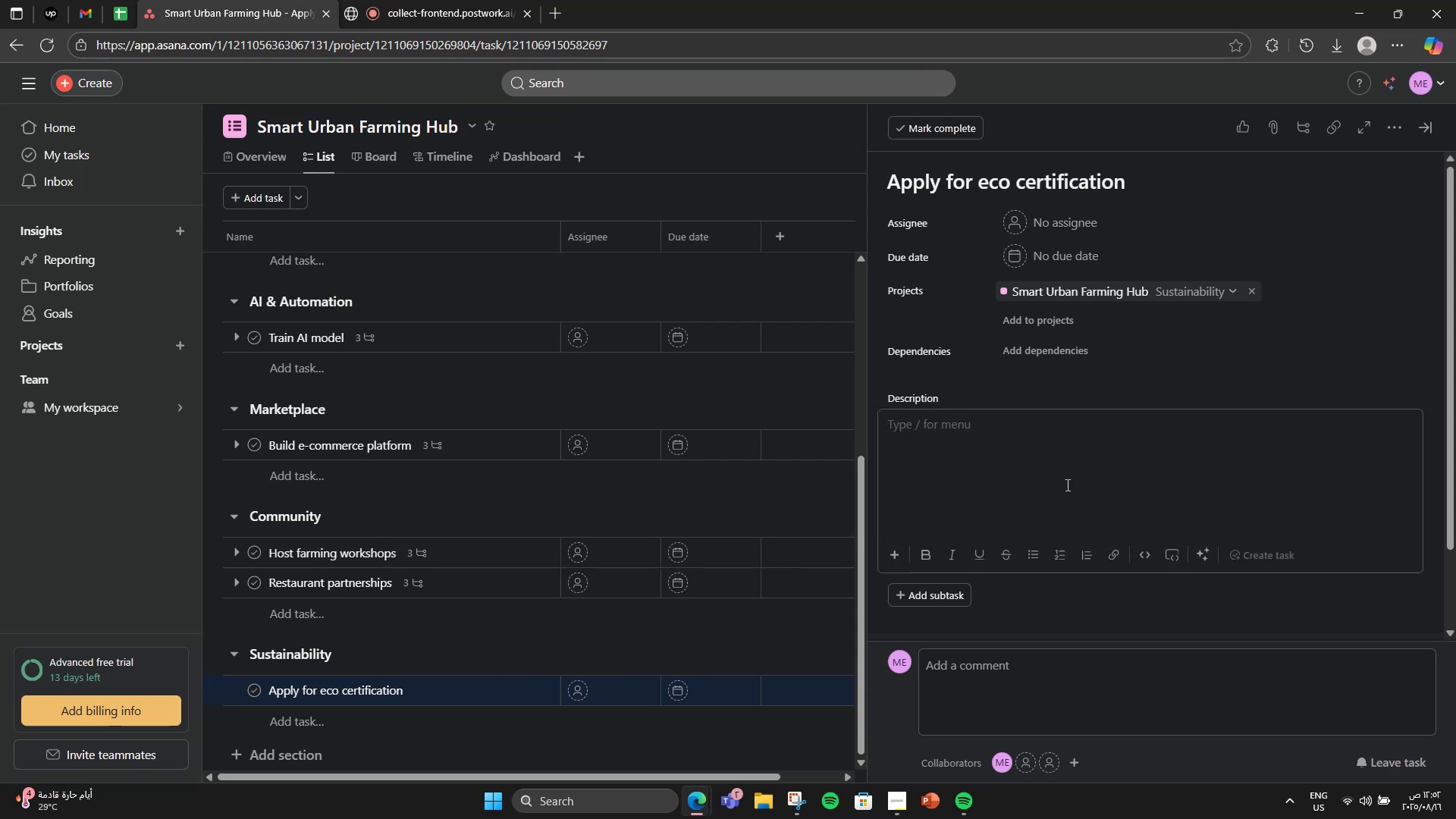 
type(Comp)
 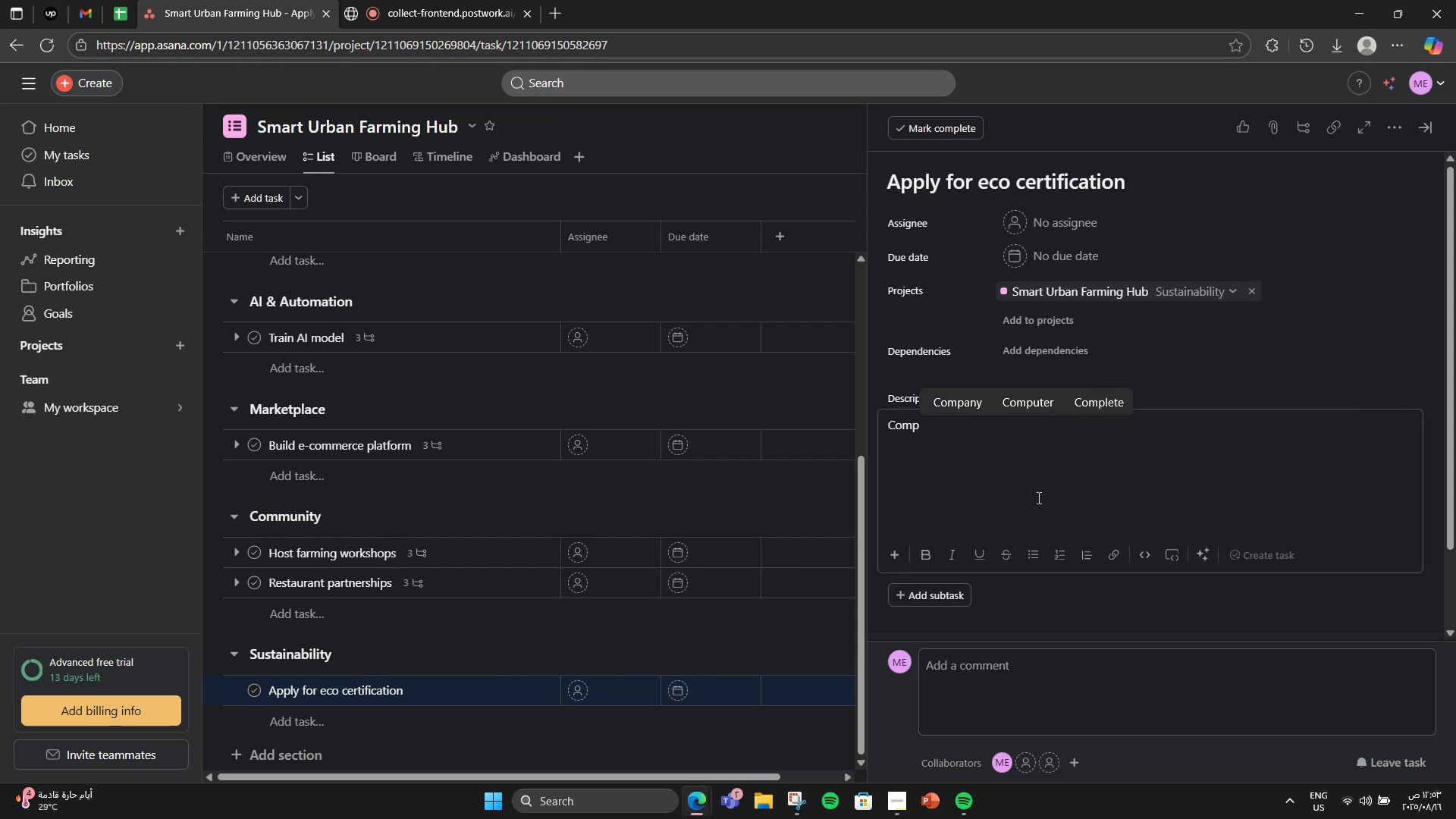 
wait(5.54)
 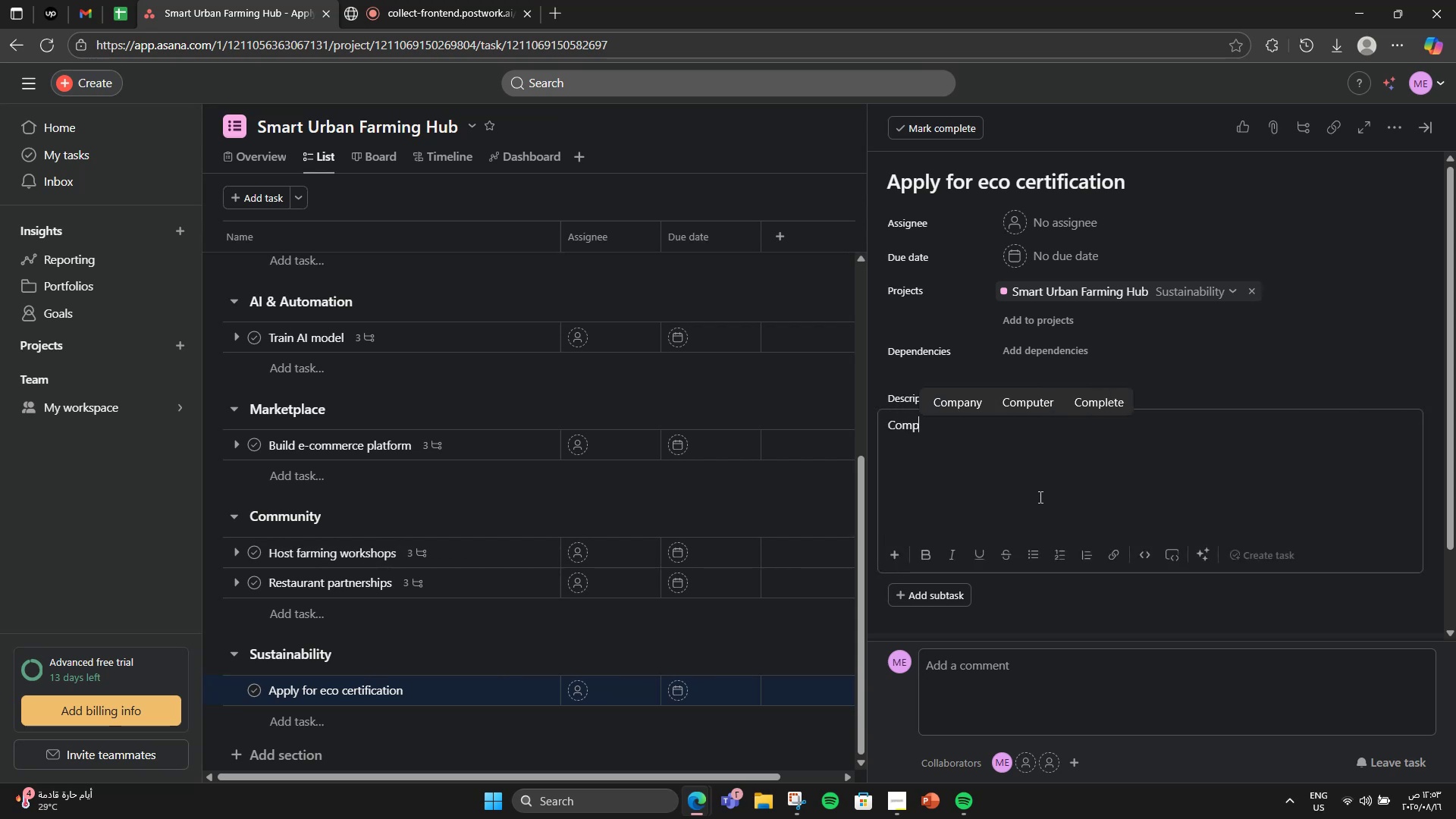 
type(lete applications fot)
key(Backspace)
type(r sustainav)
key(Backspace)
type(bility credenr)
key(Backspace)
type(tials.)
 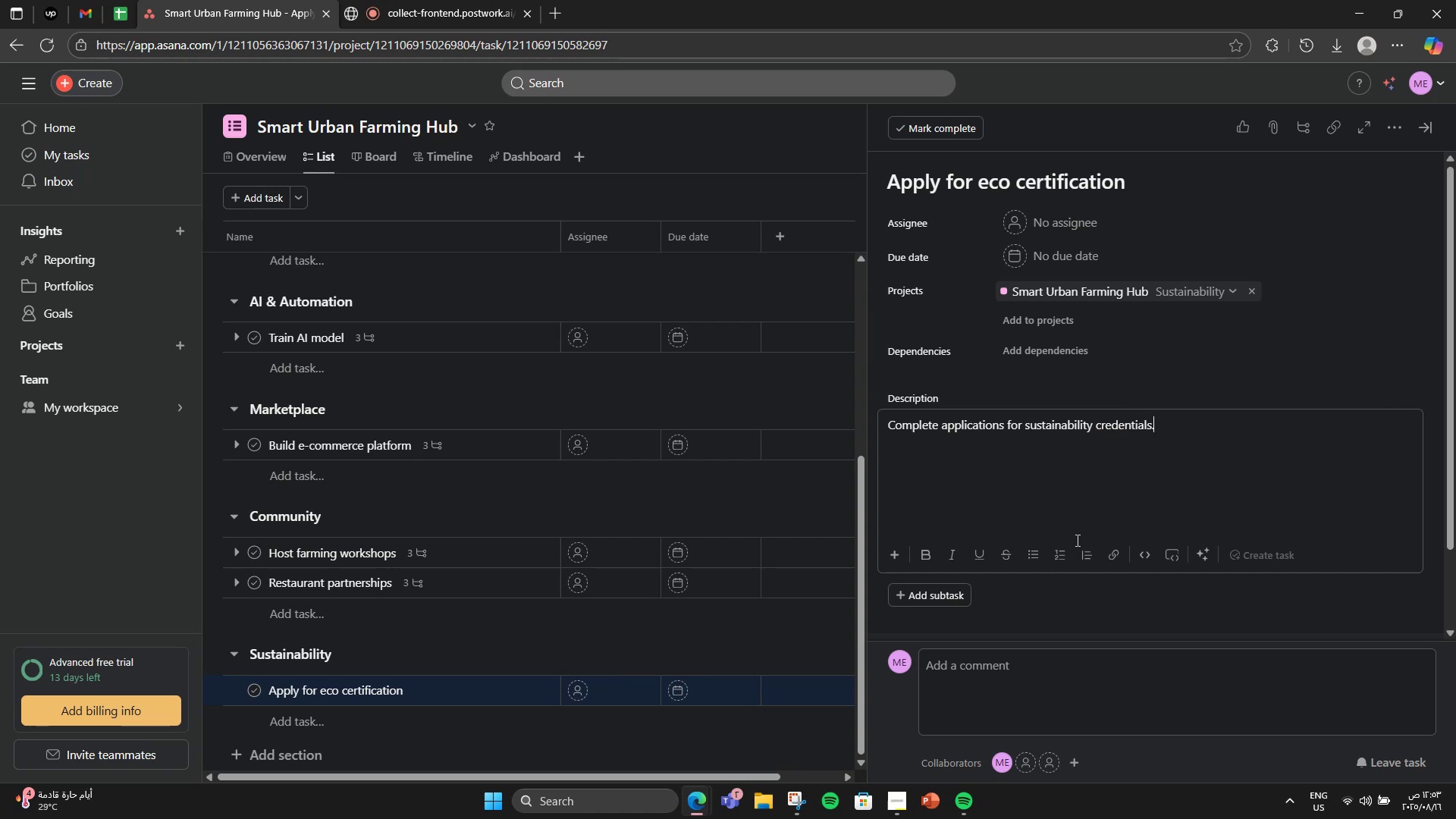 
wait(6.06)
 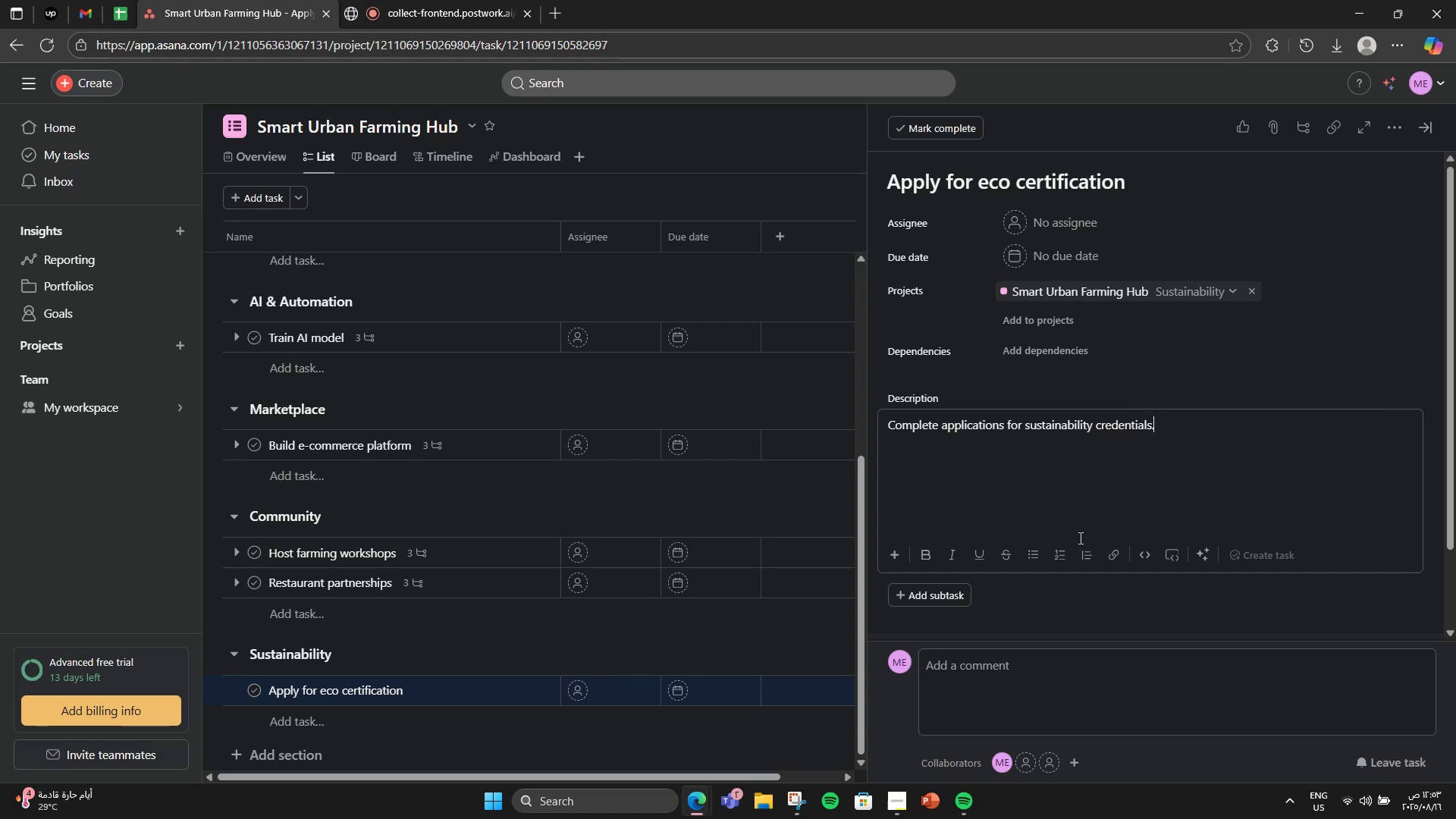 
left_click([948, 585])
 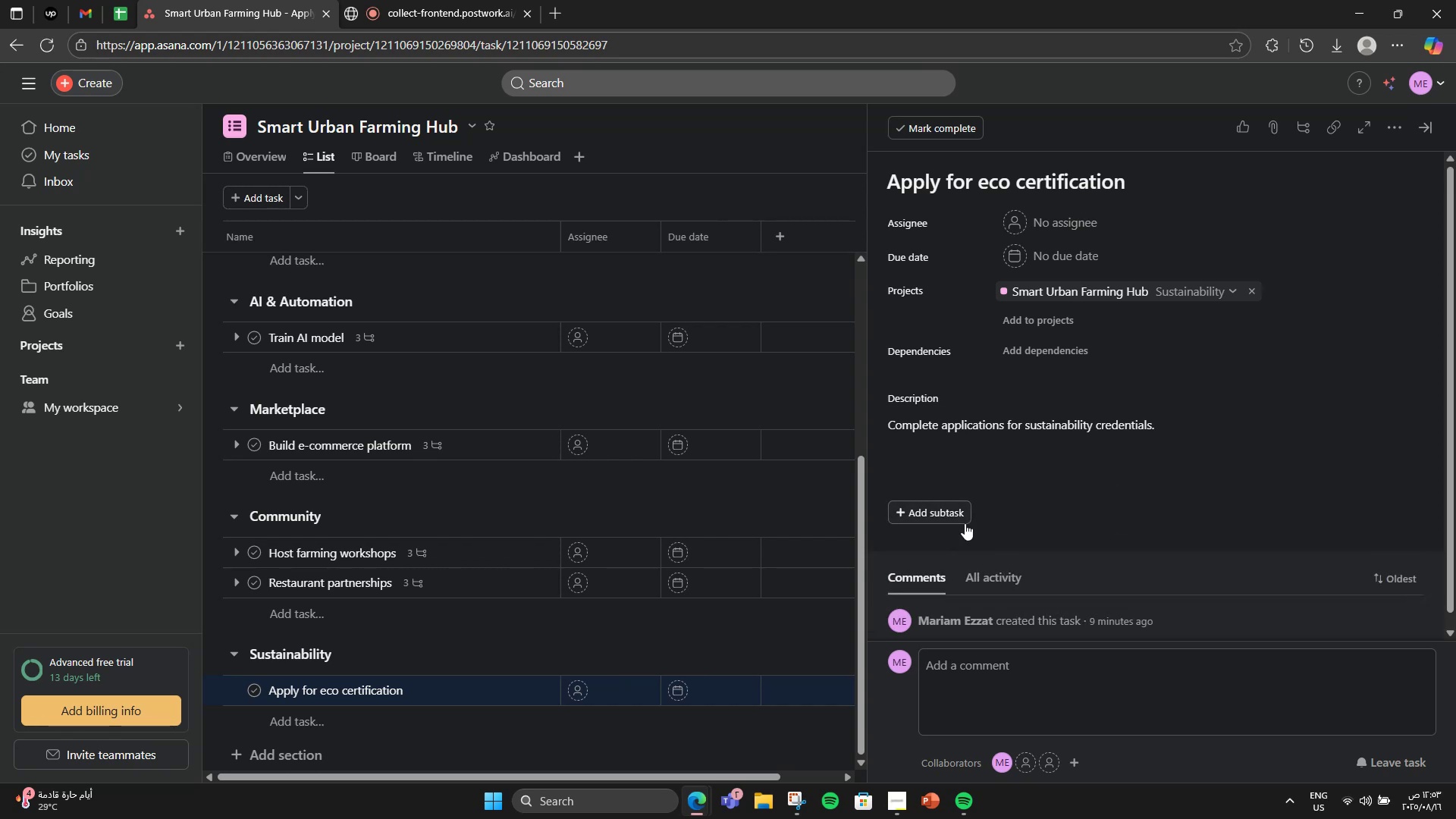 
left_click([965, 523])
 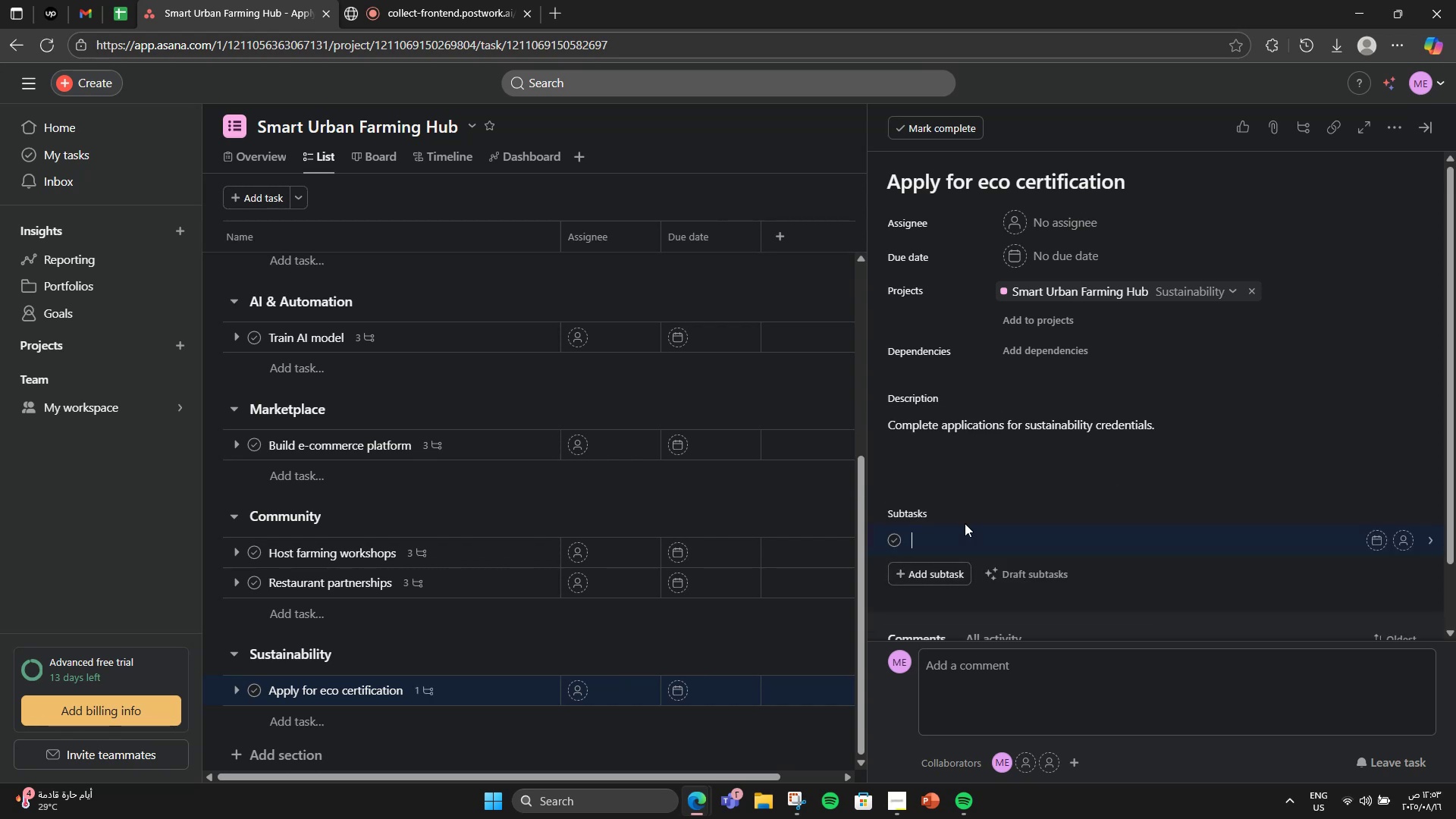 
type(Gathde)
key(Backspace)
key(Backspace)
type(er document)
 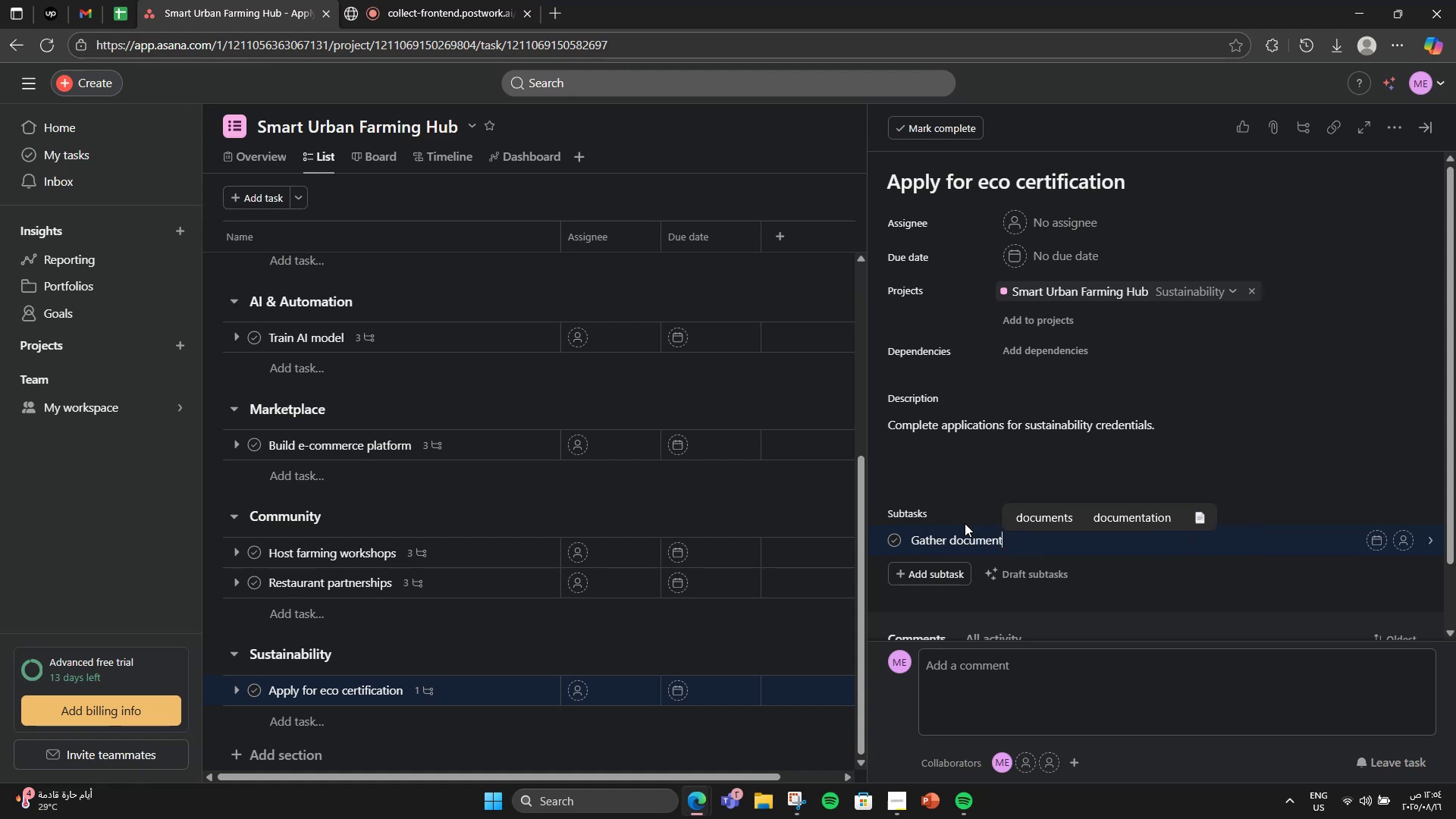 
key(Enter)
 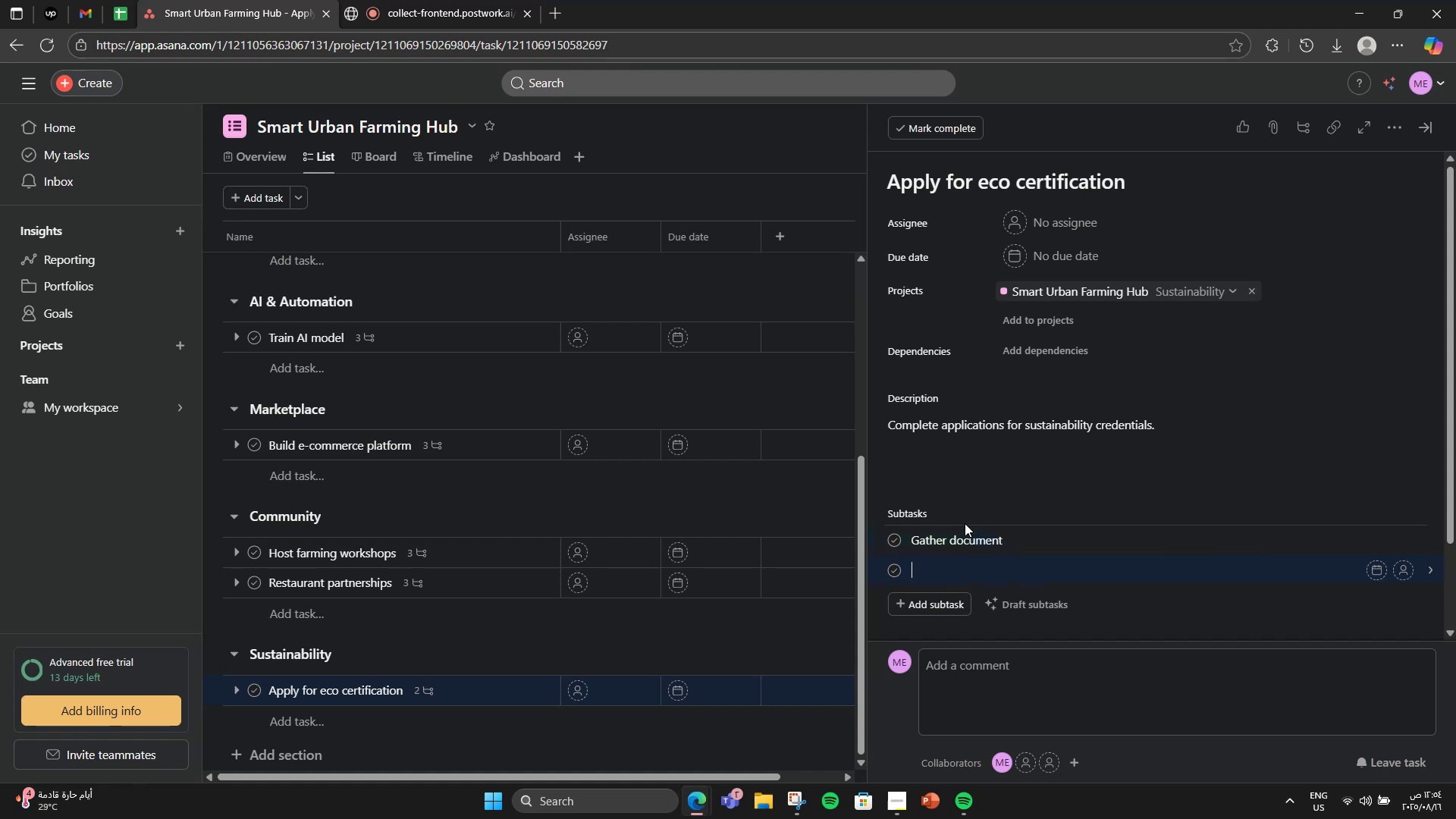 
type(D)
key(Backspace)
type(Fill application)
 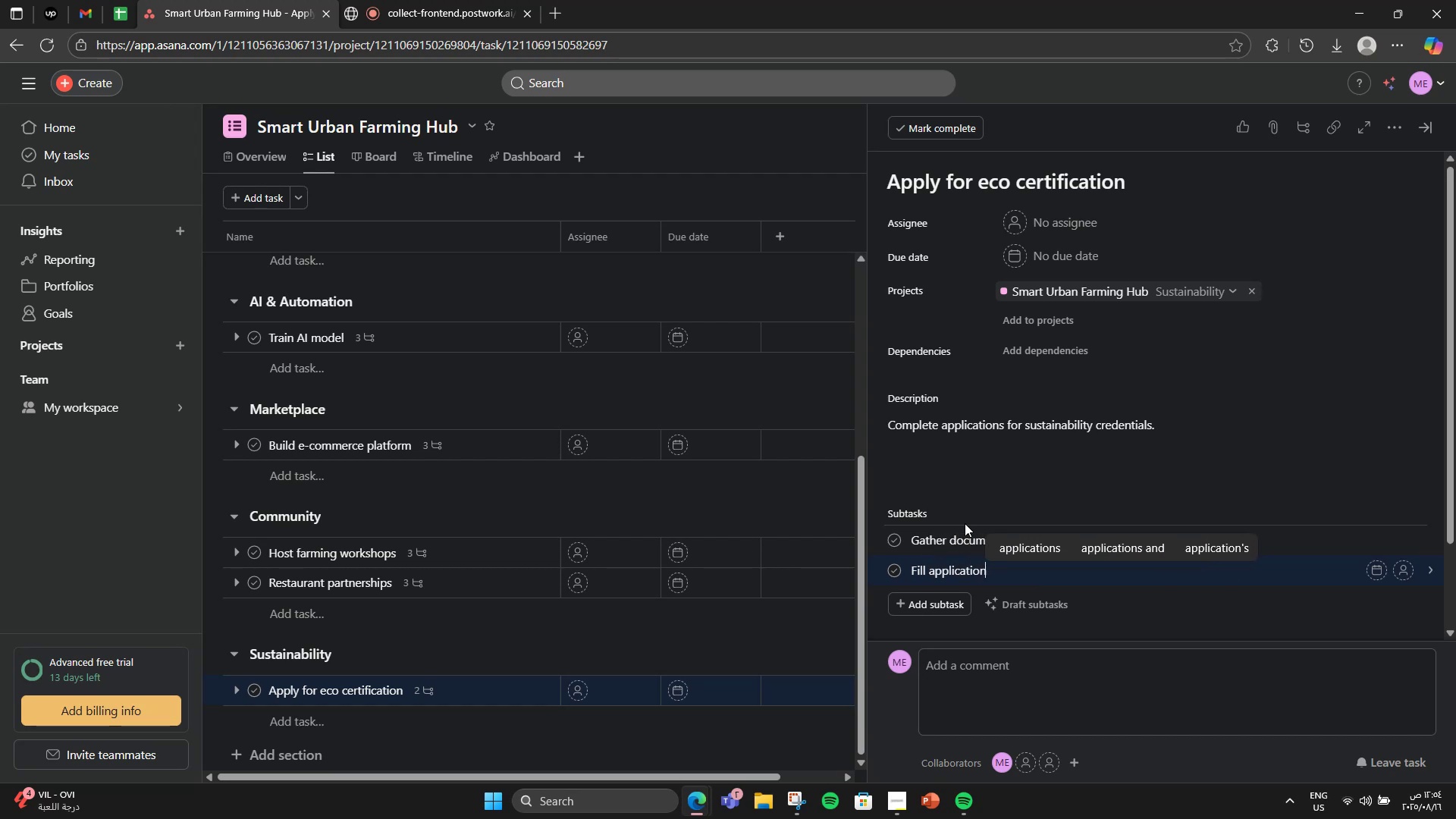 
key(Enter)
 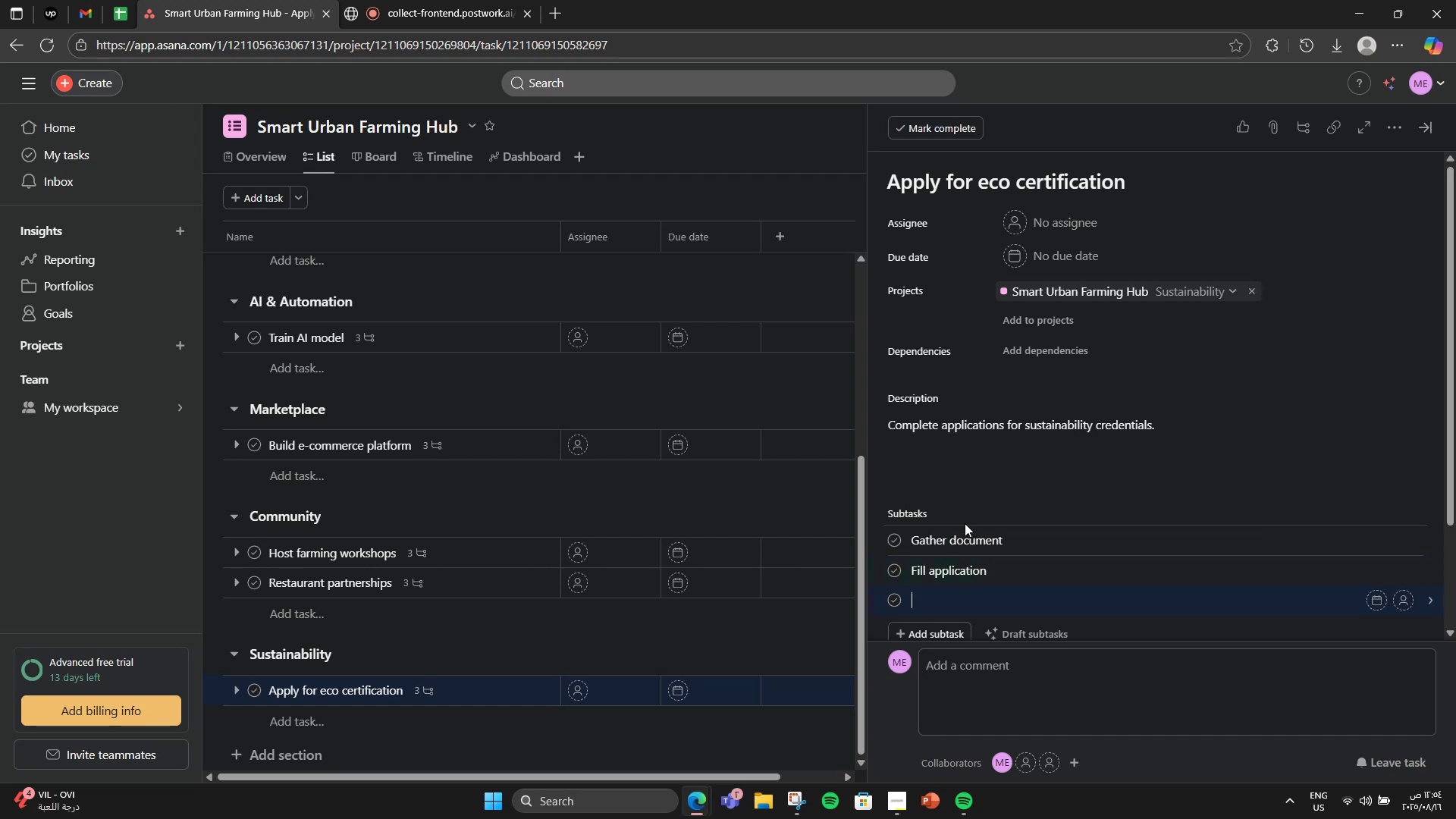 
type(Submit)
 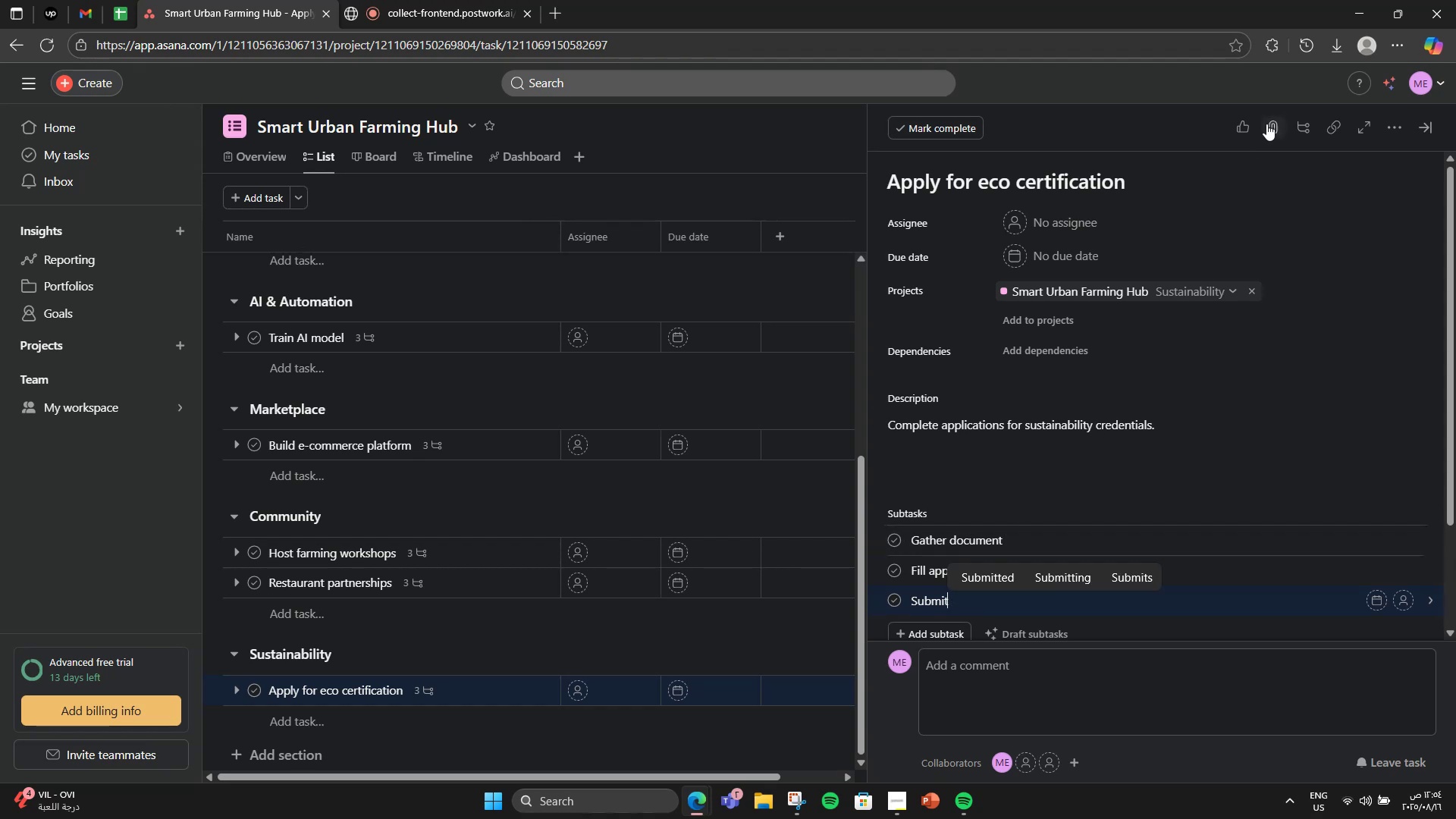 
left_click([1426, 116])
 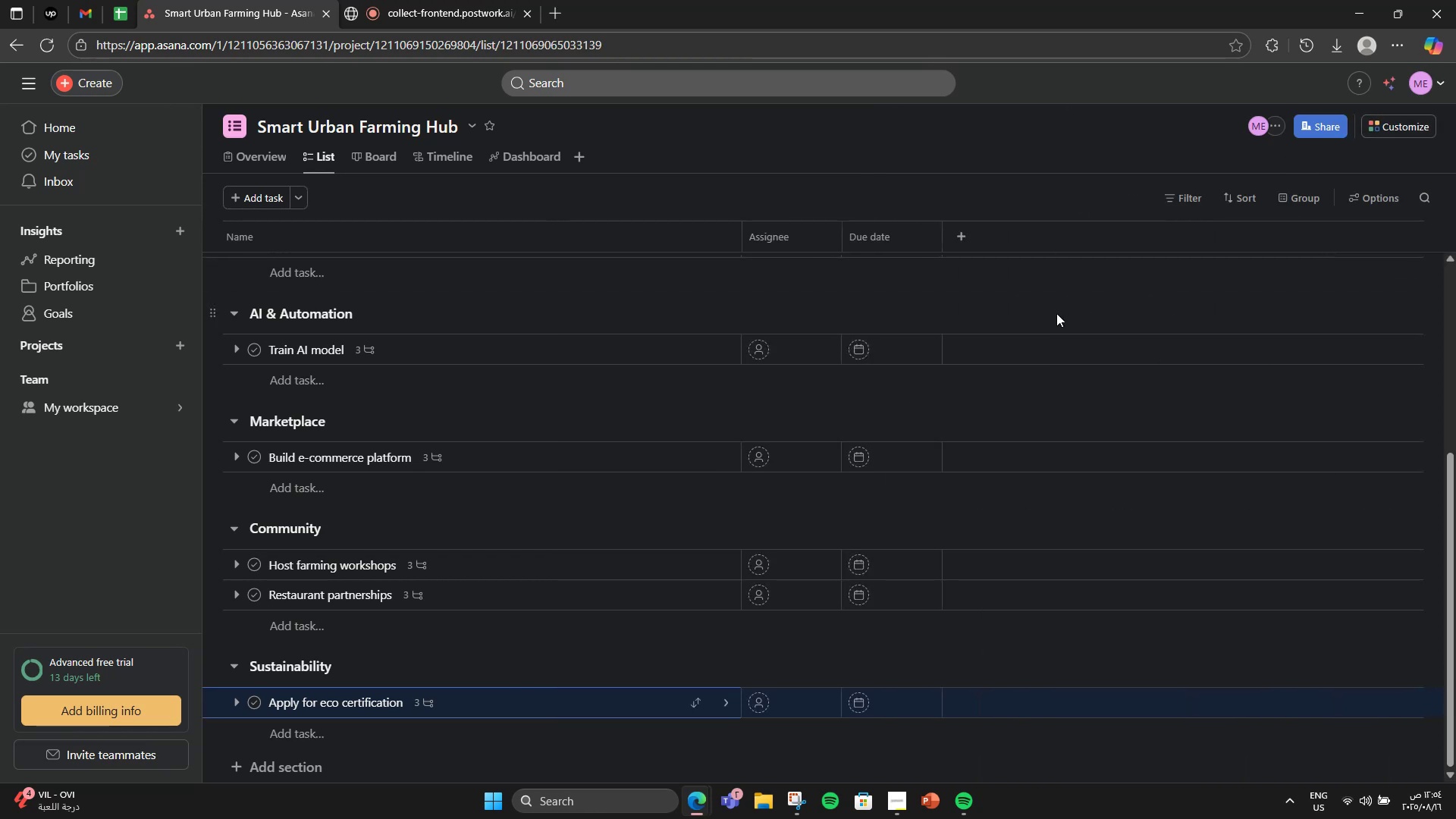 
scroll: coordinate [1049, 315], scroll_direction: down, amount: 1.0
 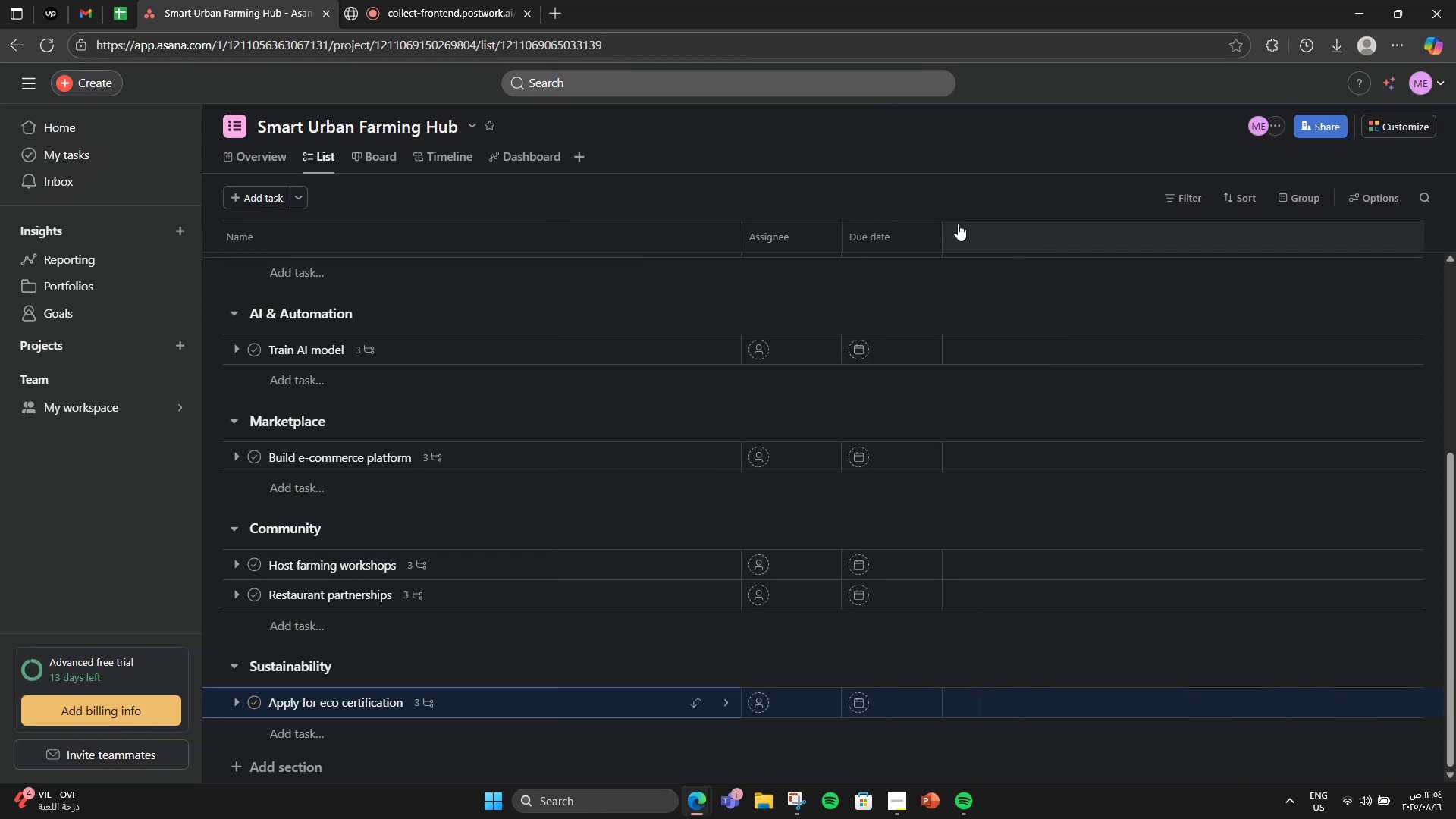 
left_click([958, 224])
 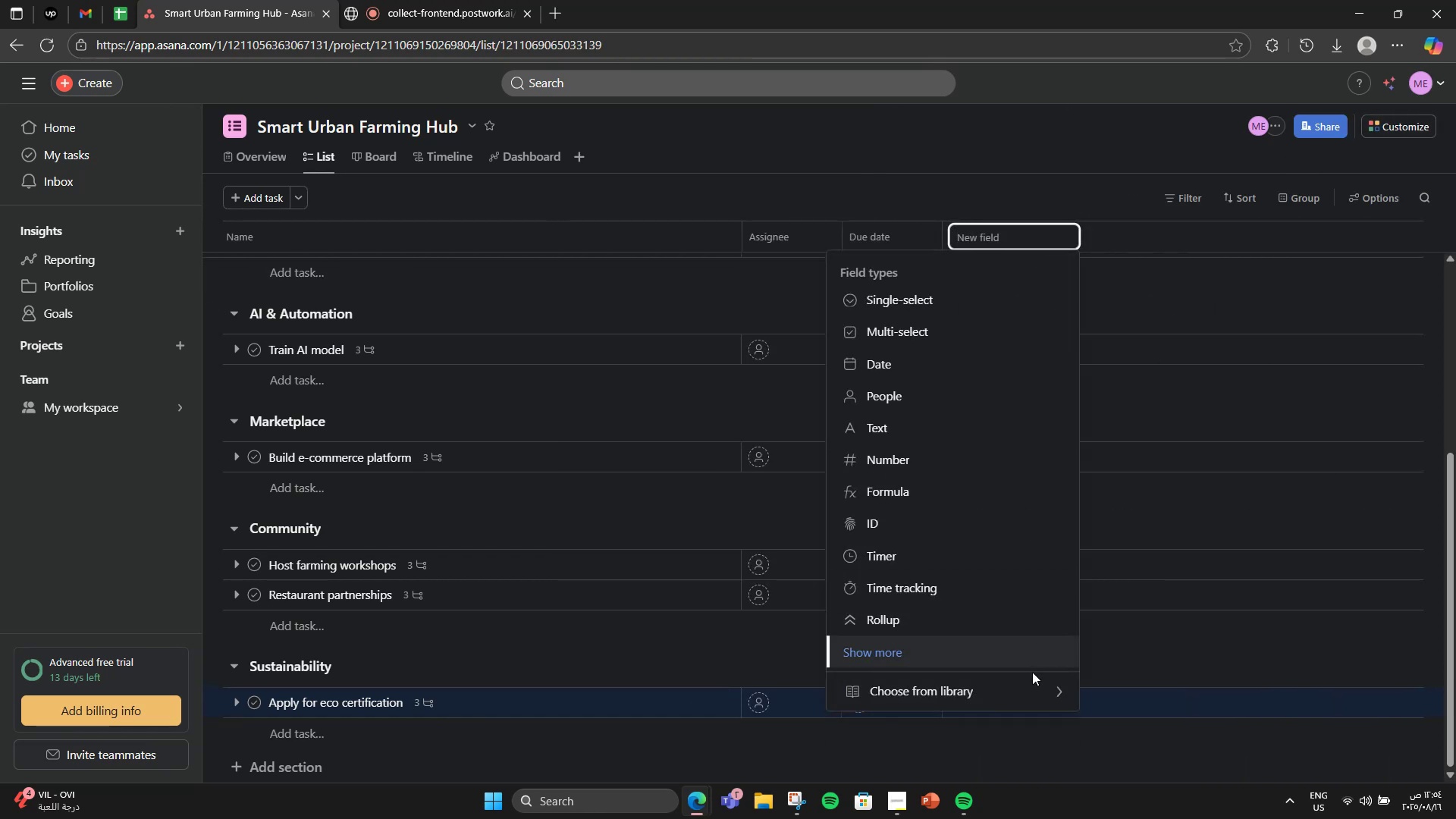 
double_click([1021, 692])
 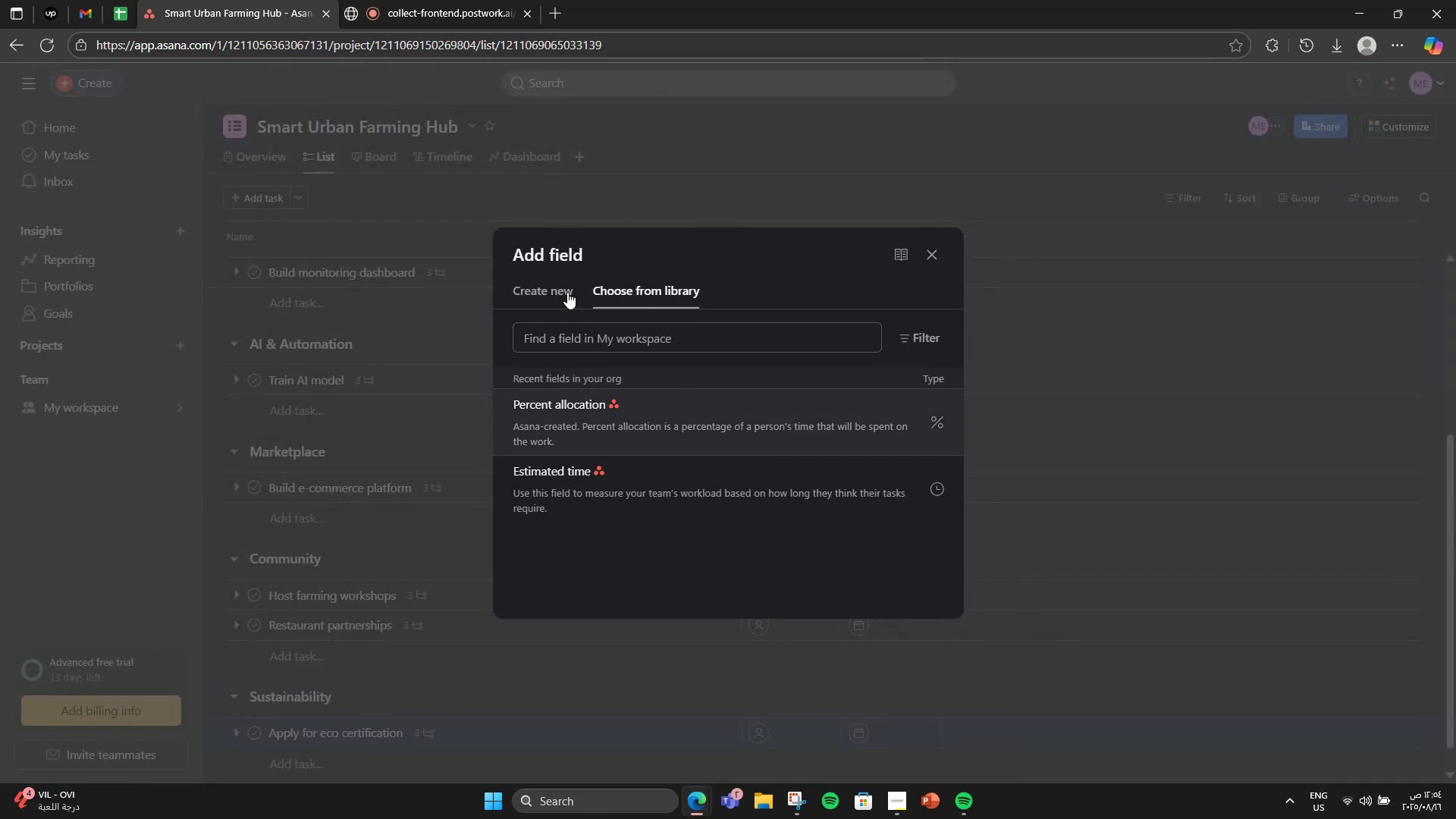 
left_click([558, 295])
 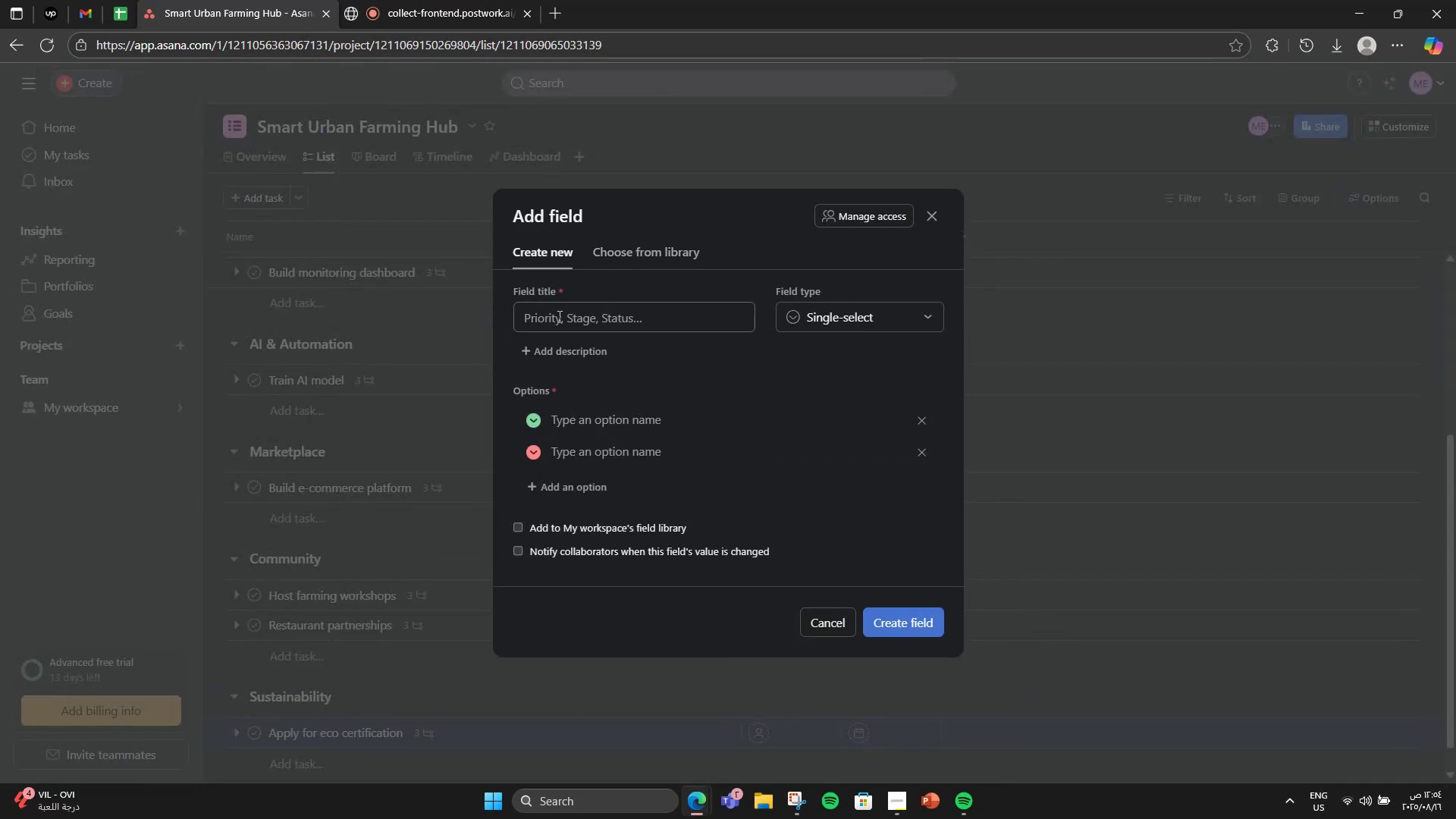 
left_click([558, 320])
 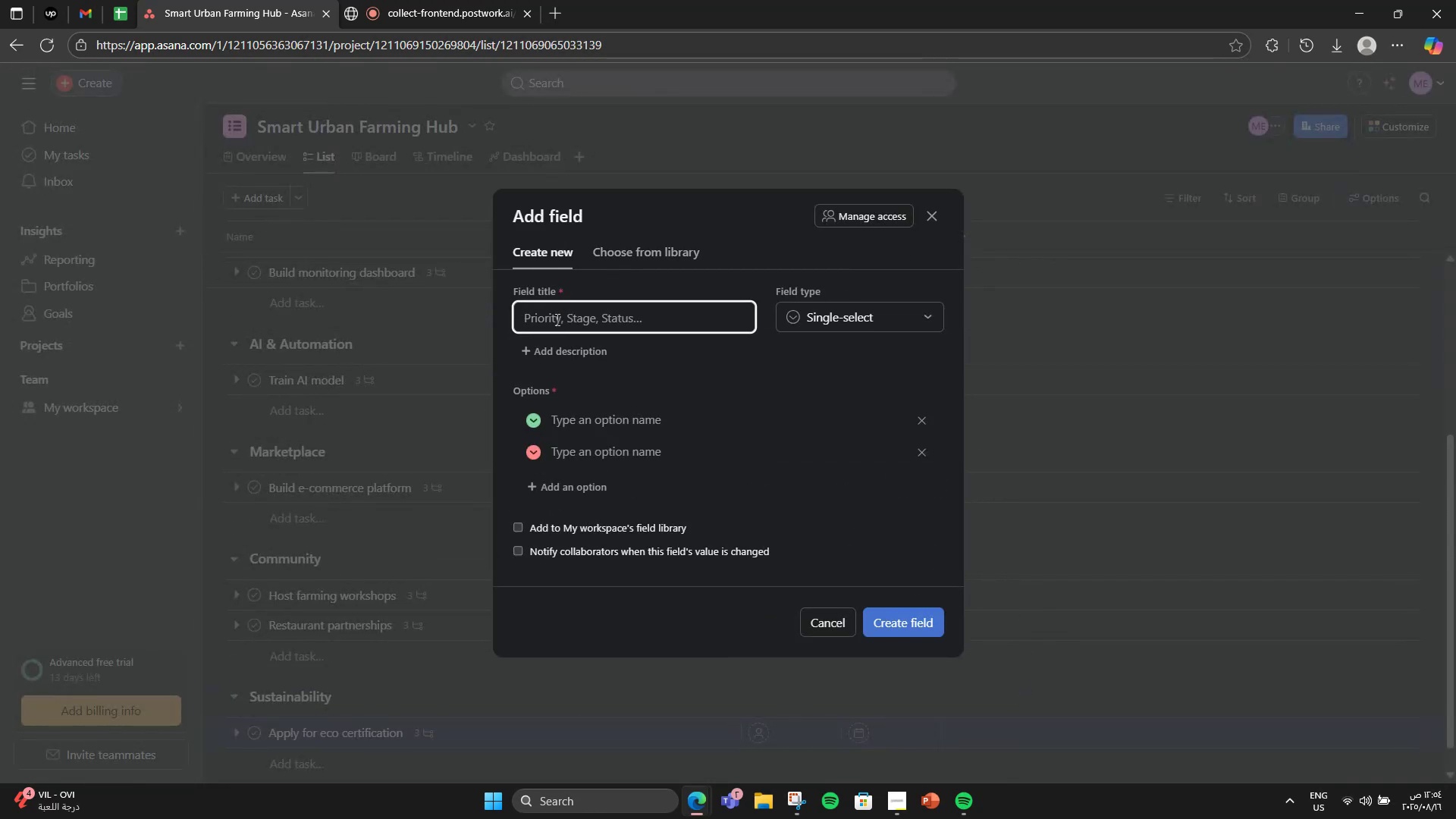 
type(Prioritu)
 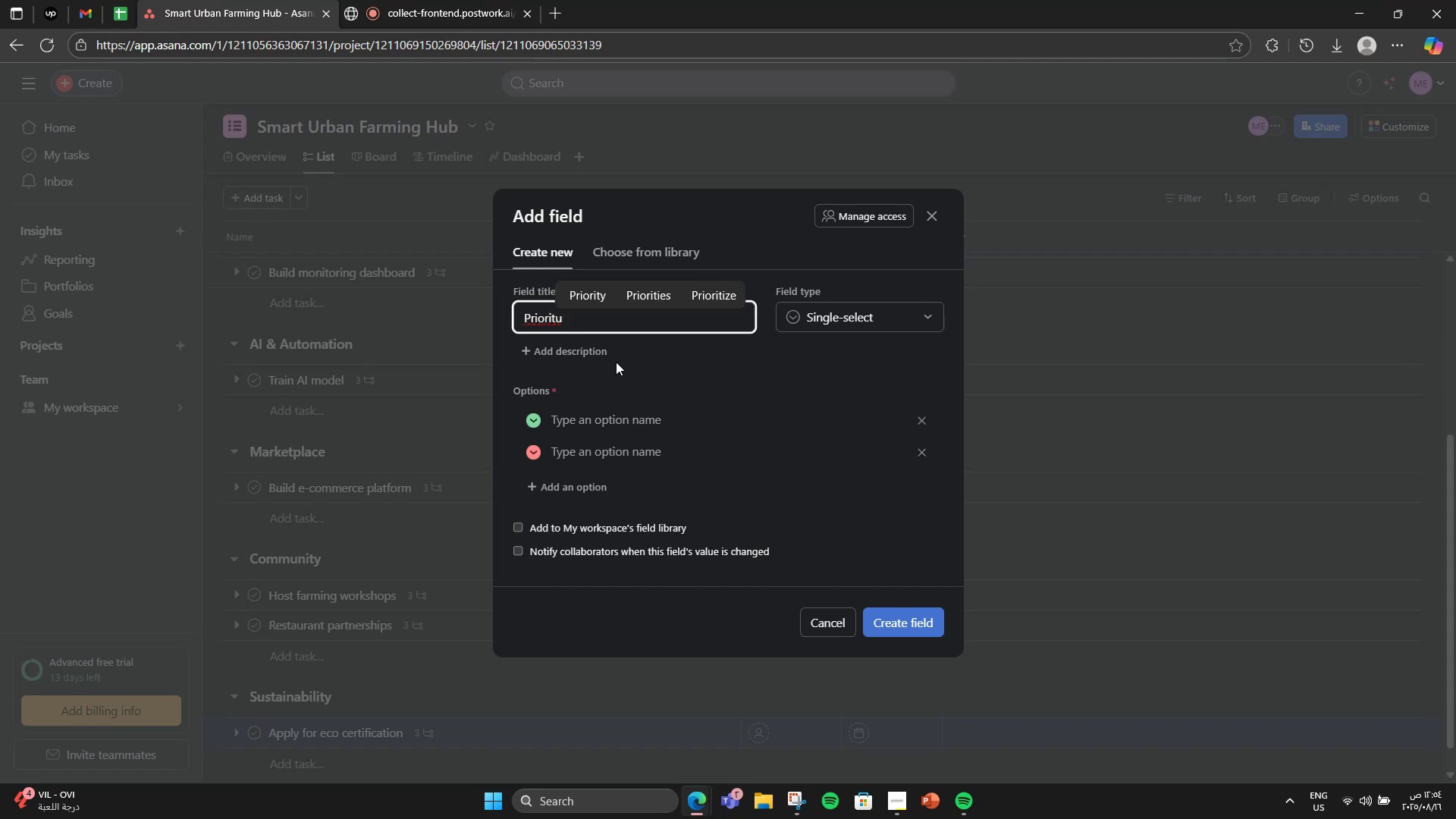 
left_click([592, 287])
 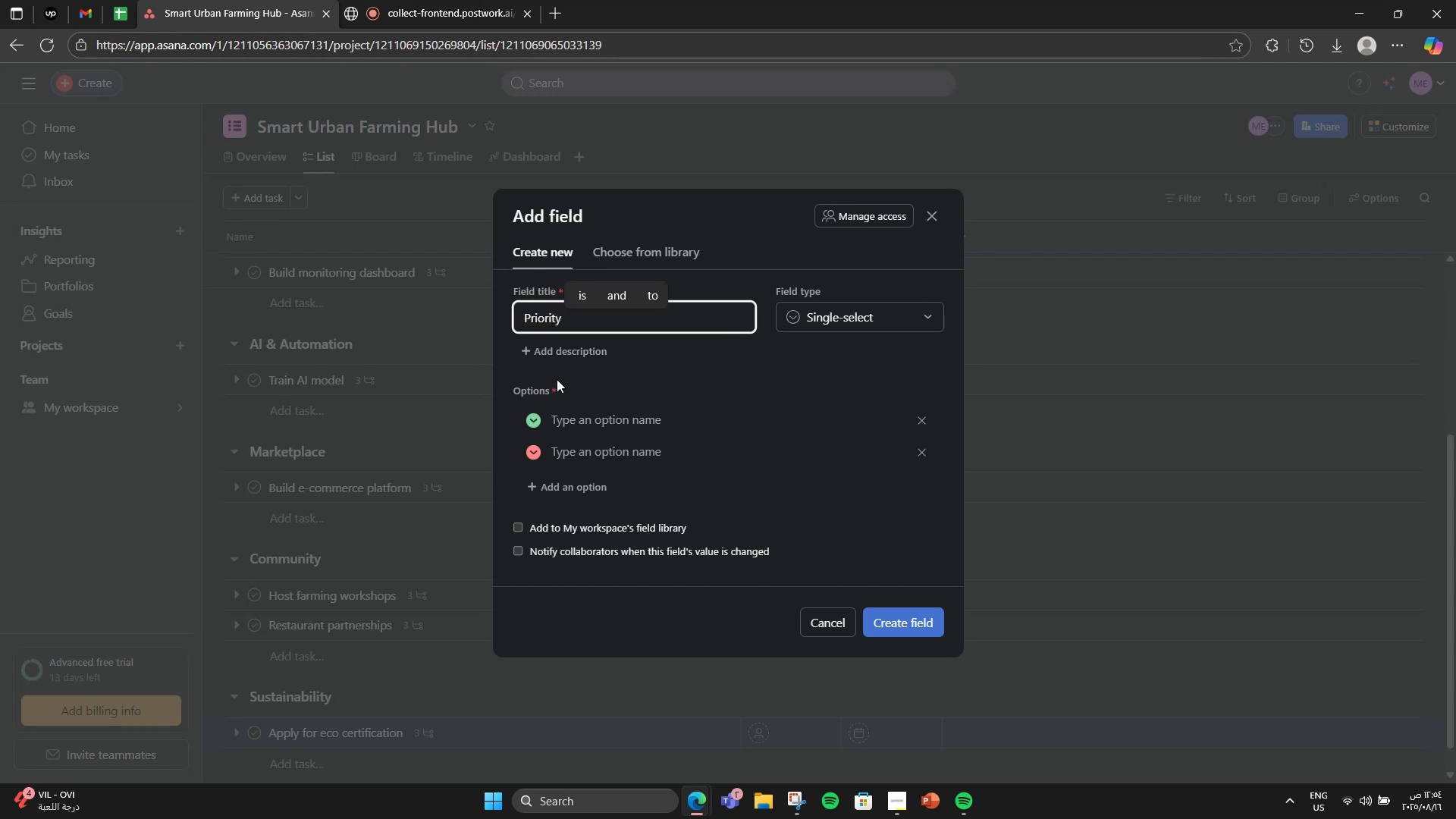 
key(Backspace)
 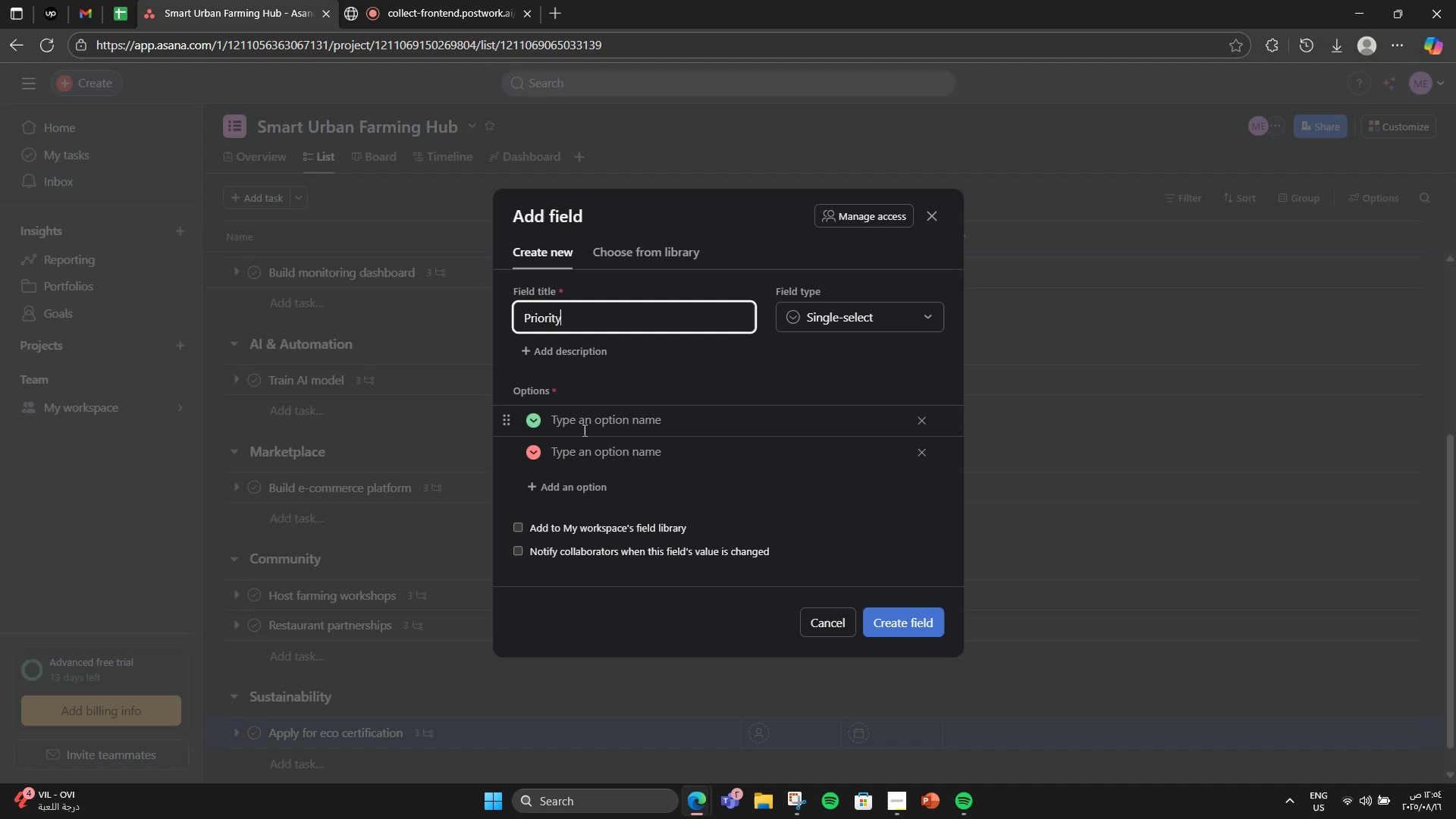 
left_click([583, 430])
 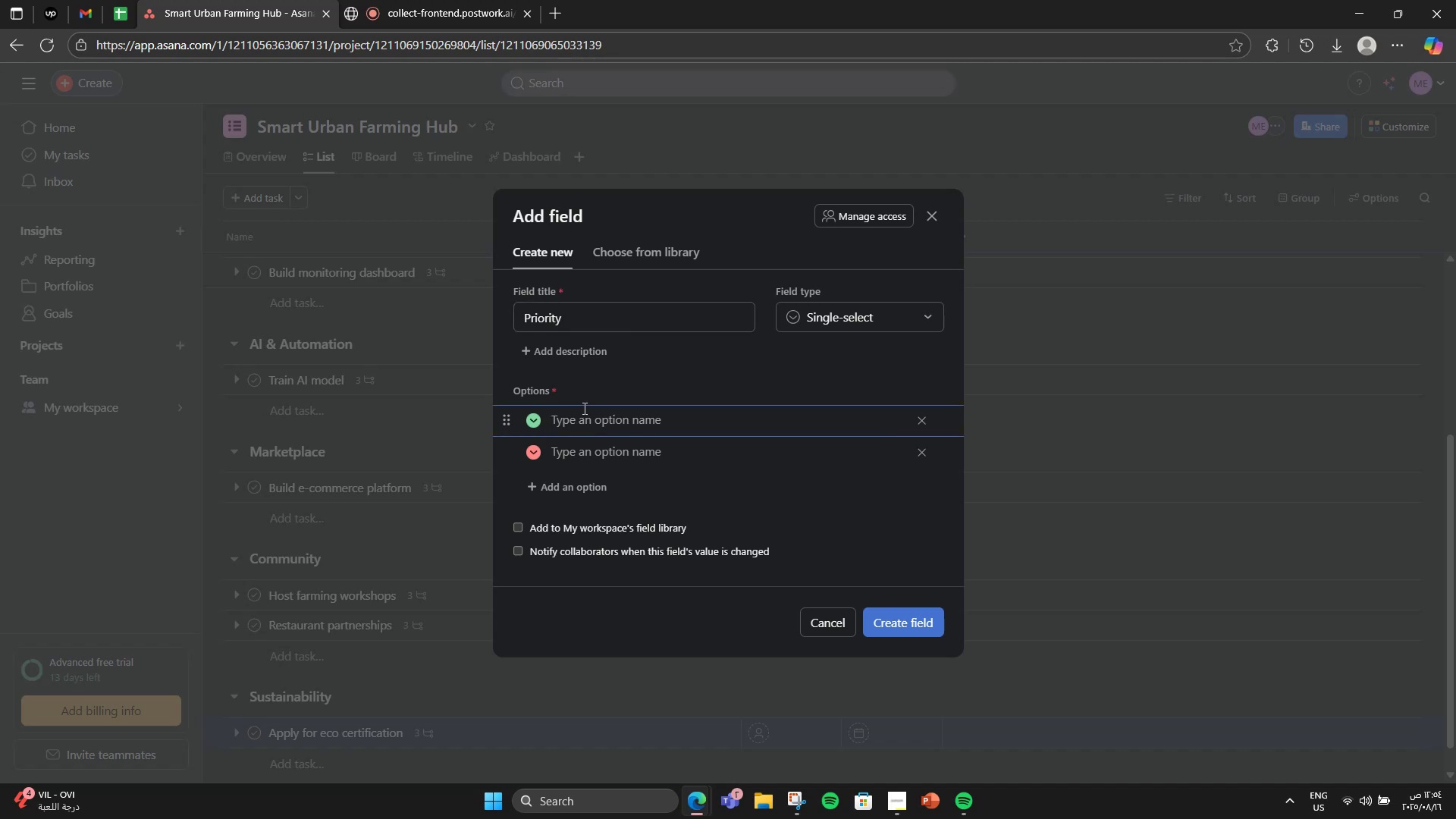 
type(High)
 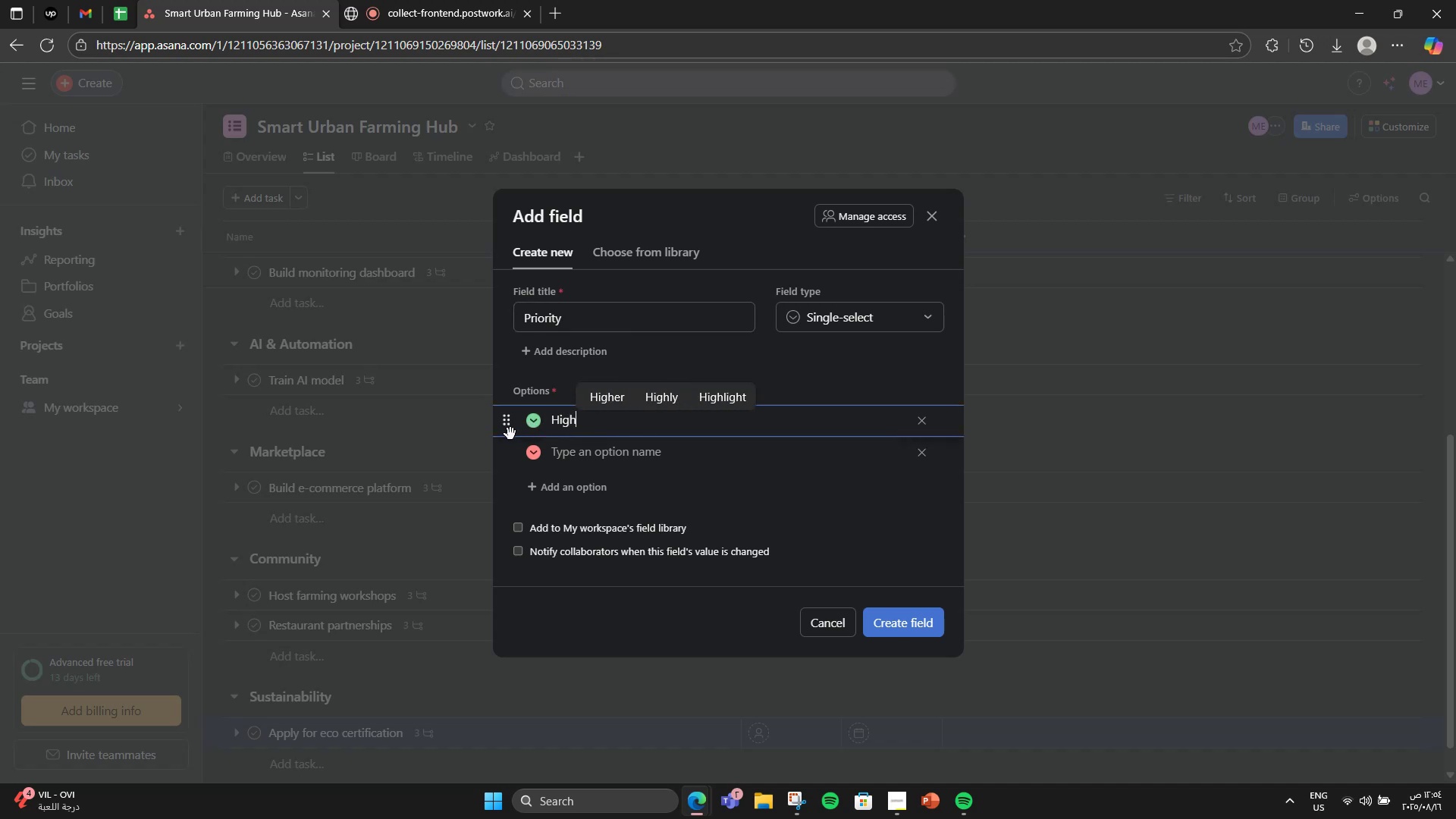 
key(Enter)
 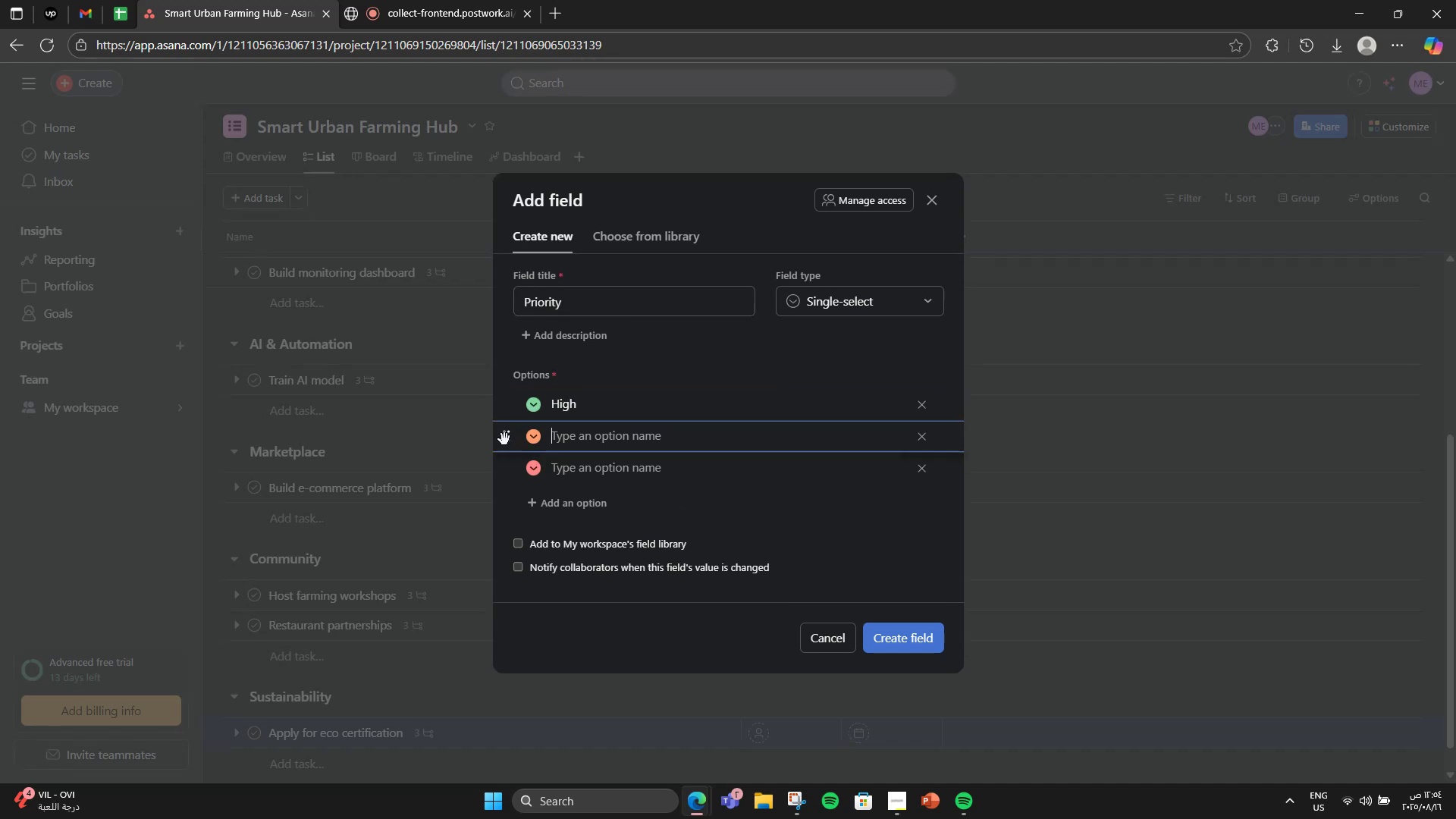 
type(Medium)
 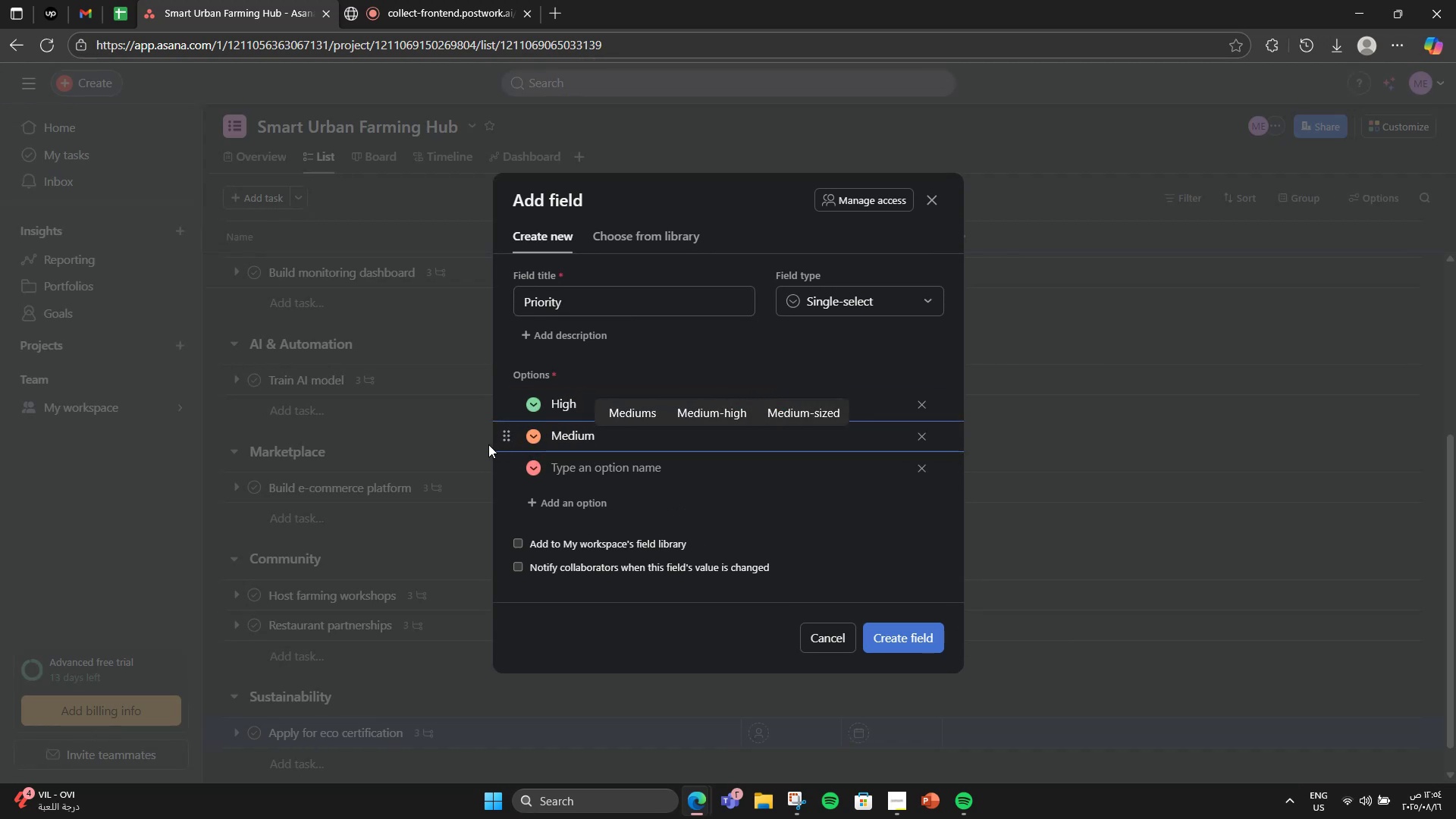 
key(Enter)
 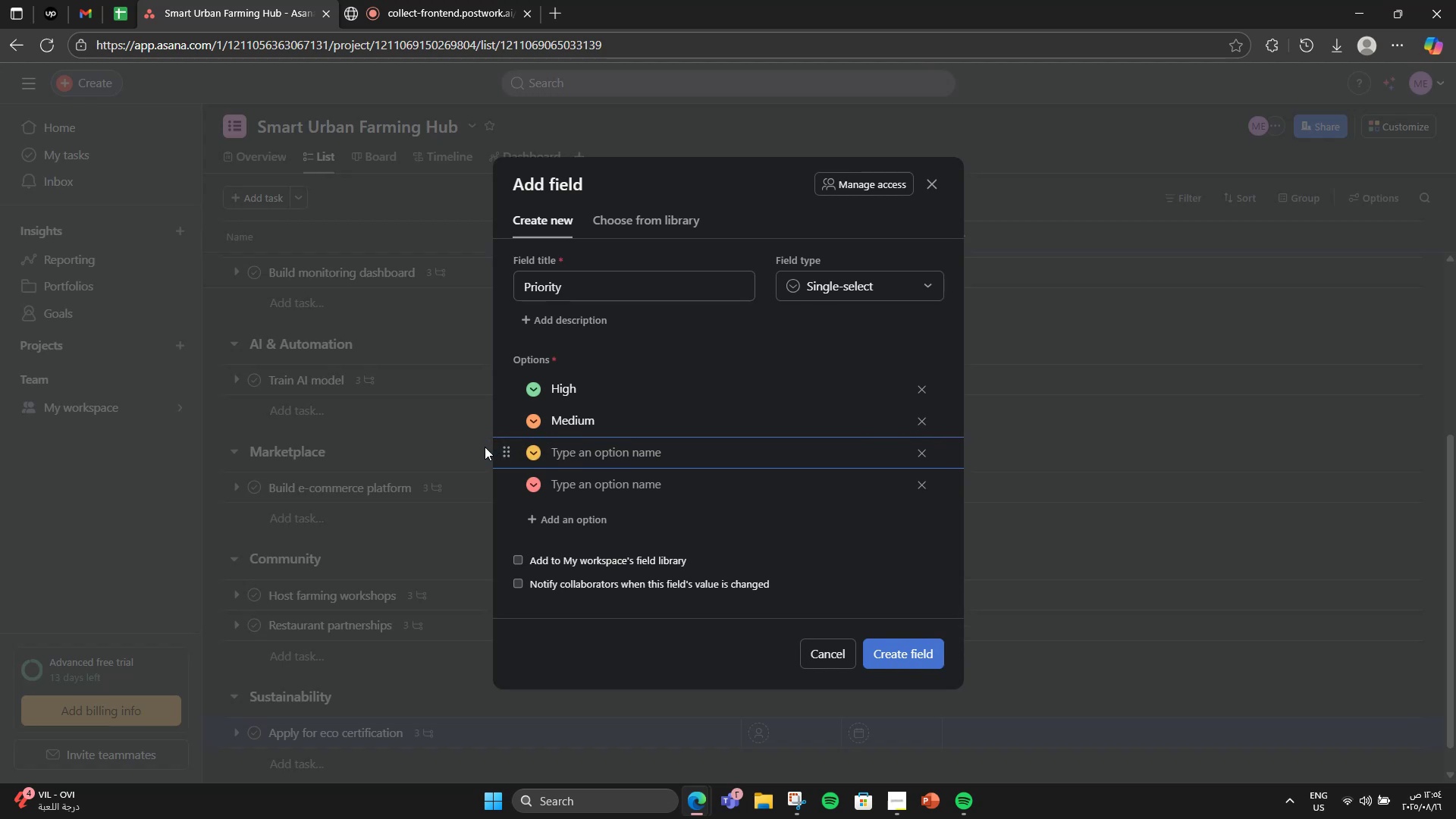 
type(Low)
 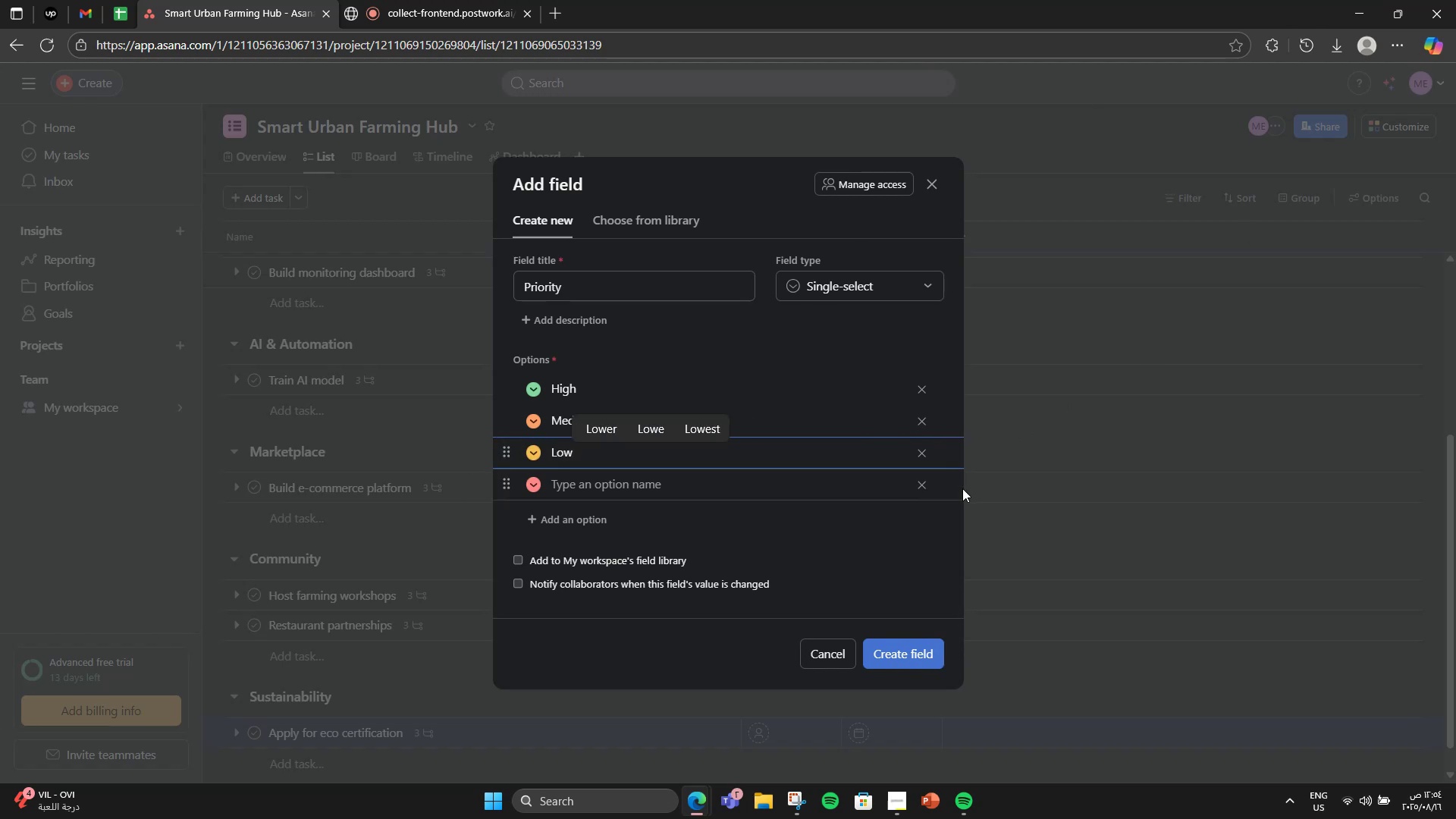 
left_click([924, 488])
 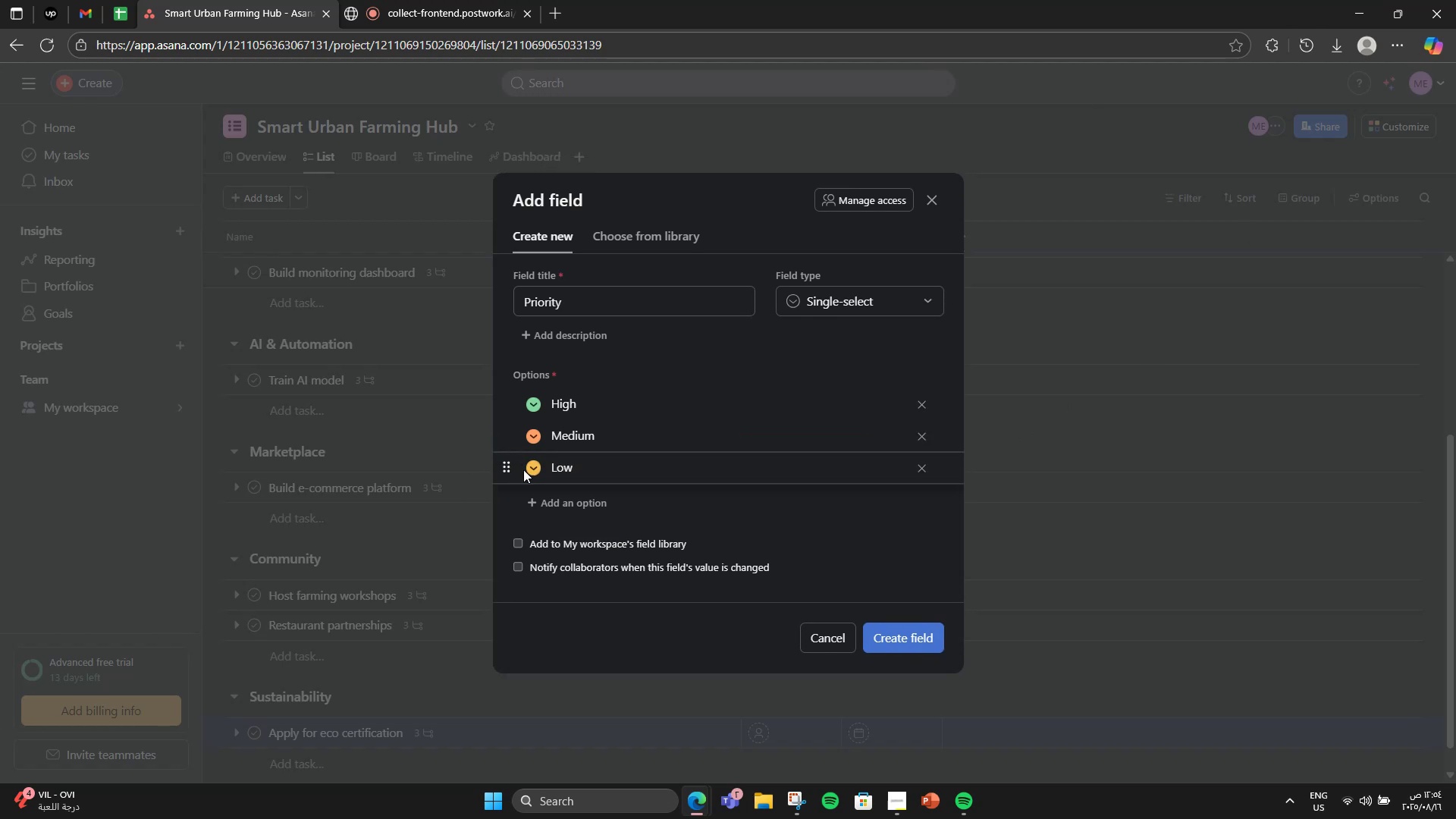 
left_click([530, 475])
 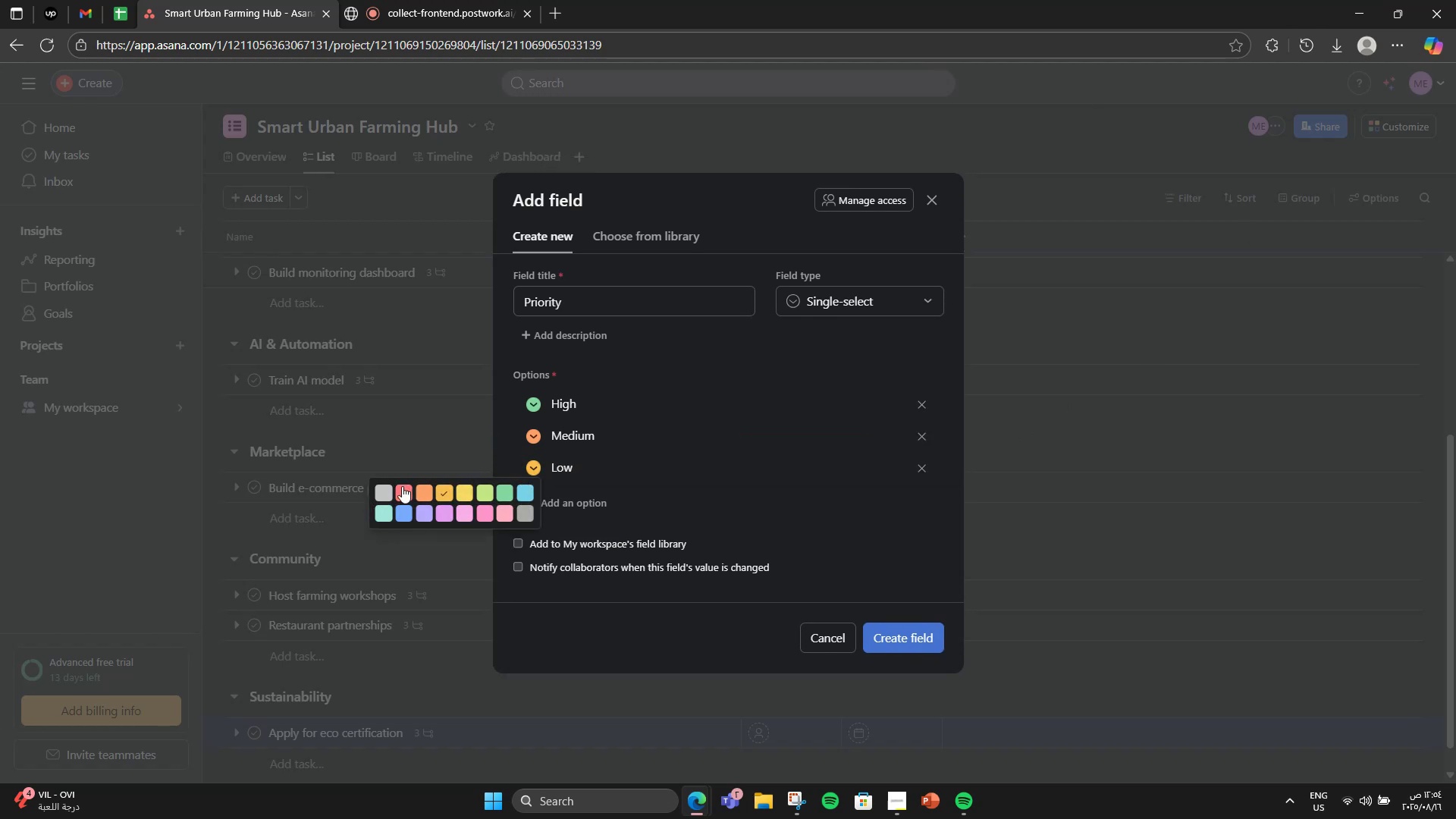 
left_click([402, 486])
 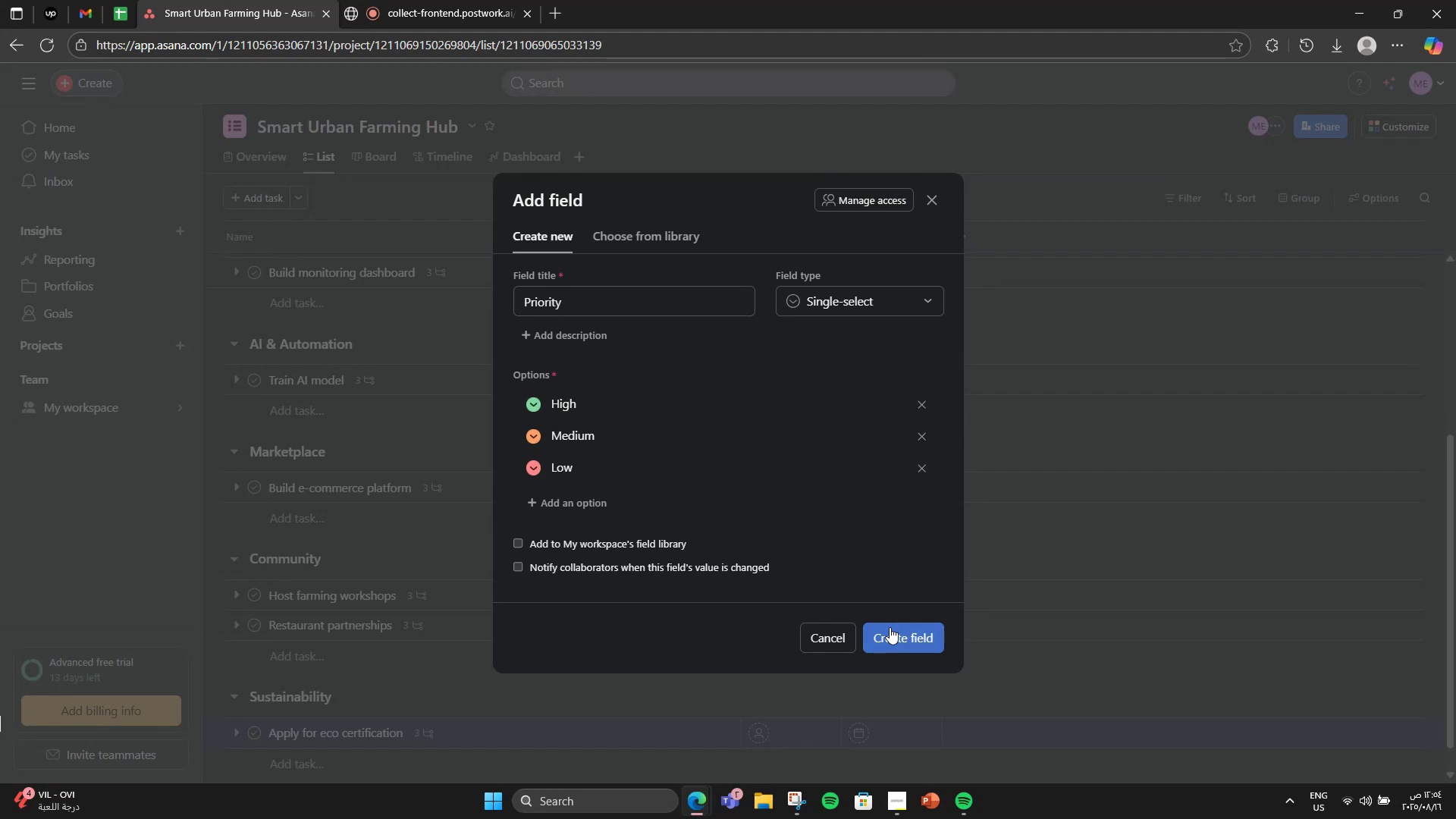 
left_click([888, 640])
 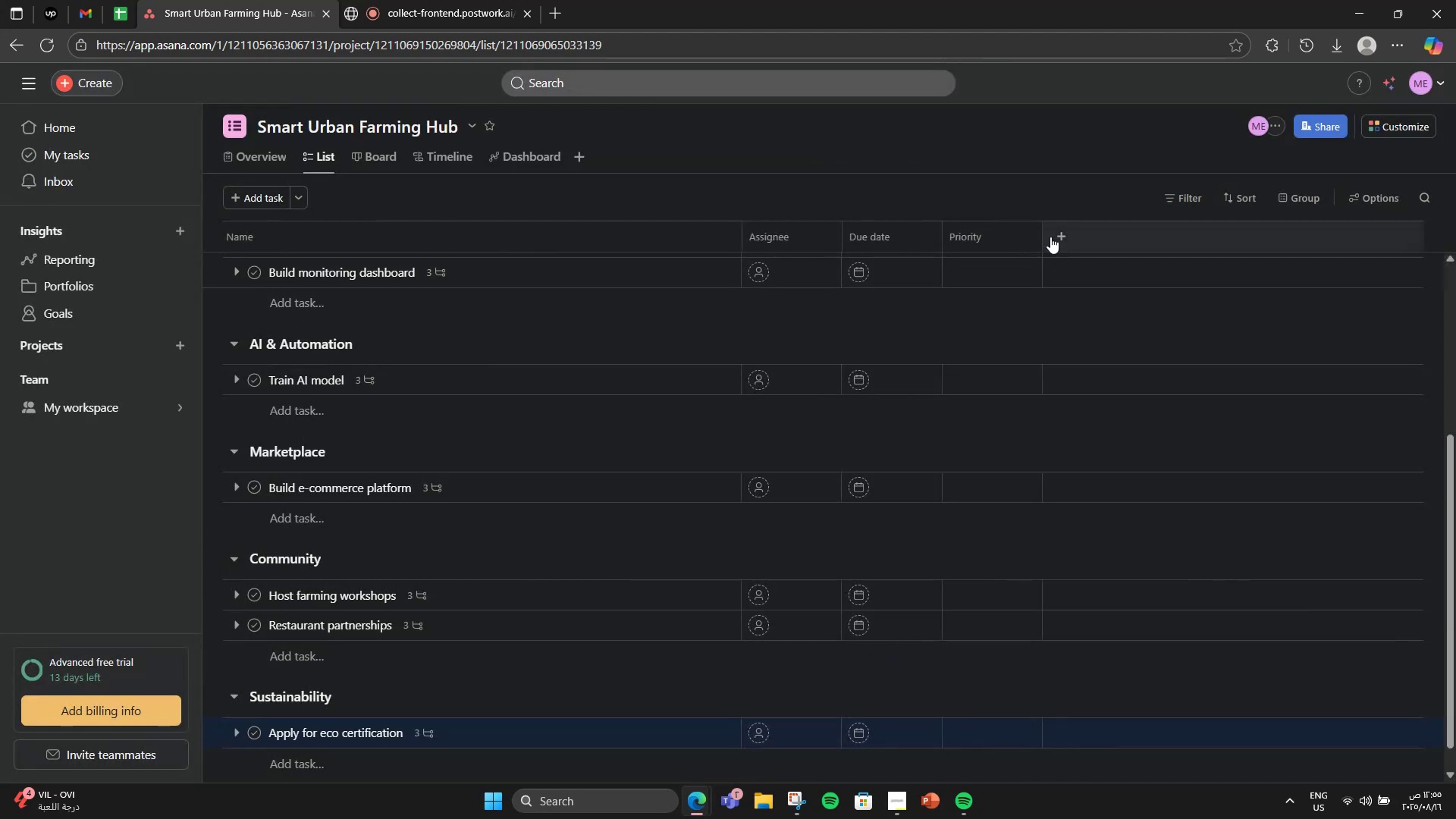 
left_click([1064, 233])
 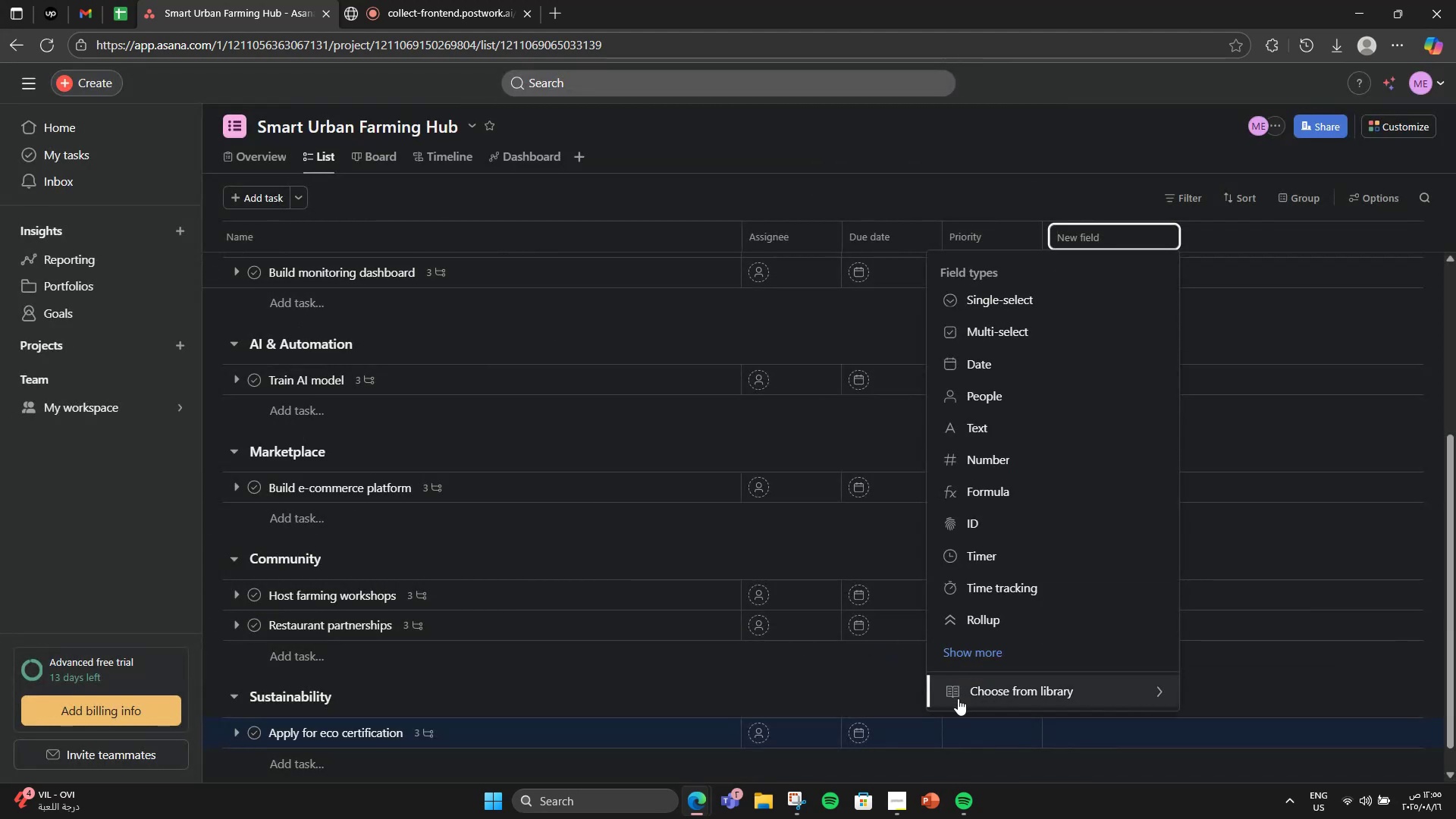 
left_click([958, 698])
 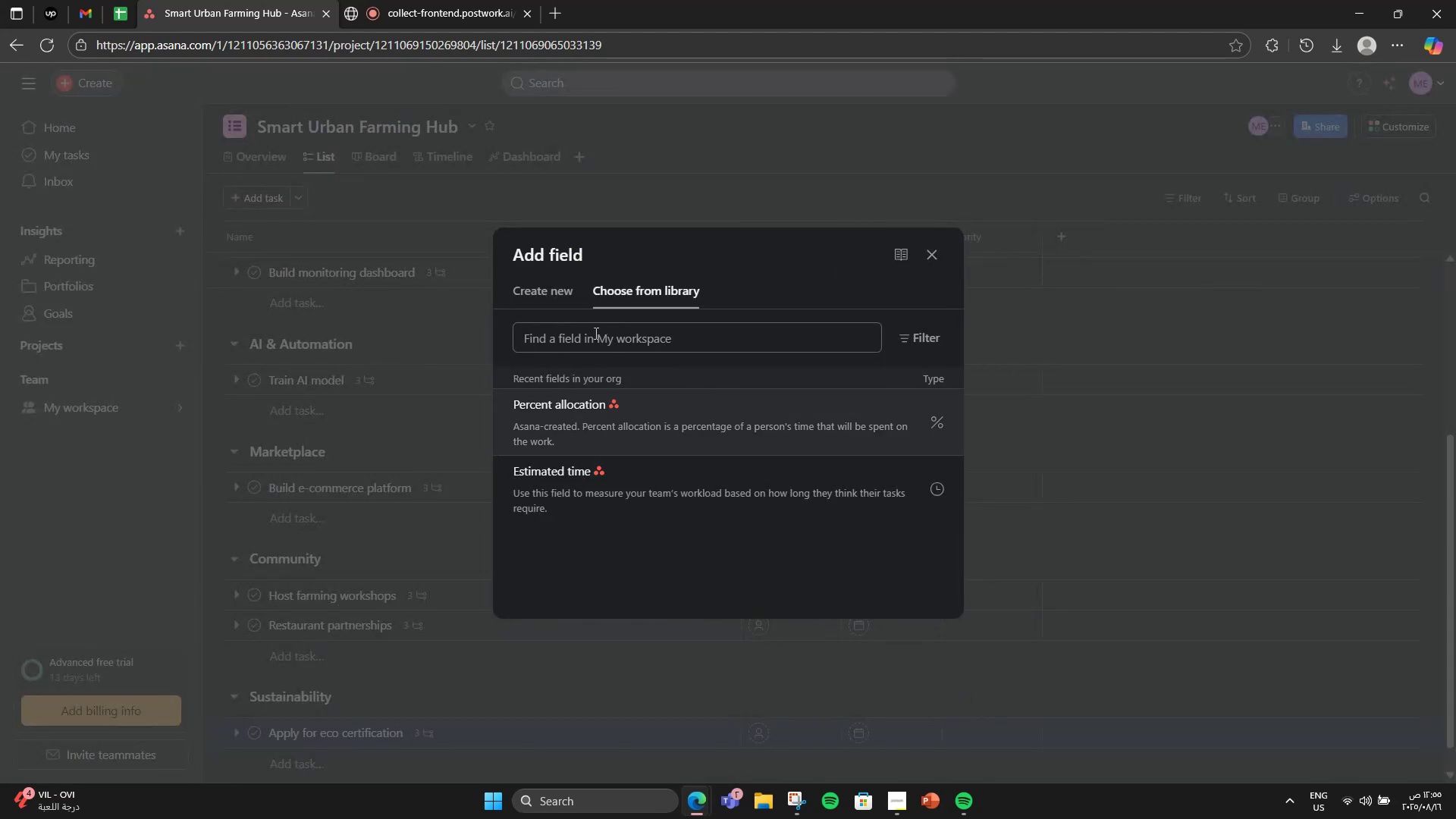 
left_click([545, 305])
 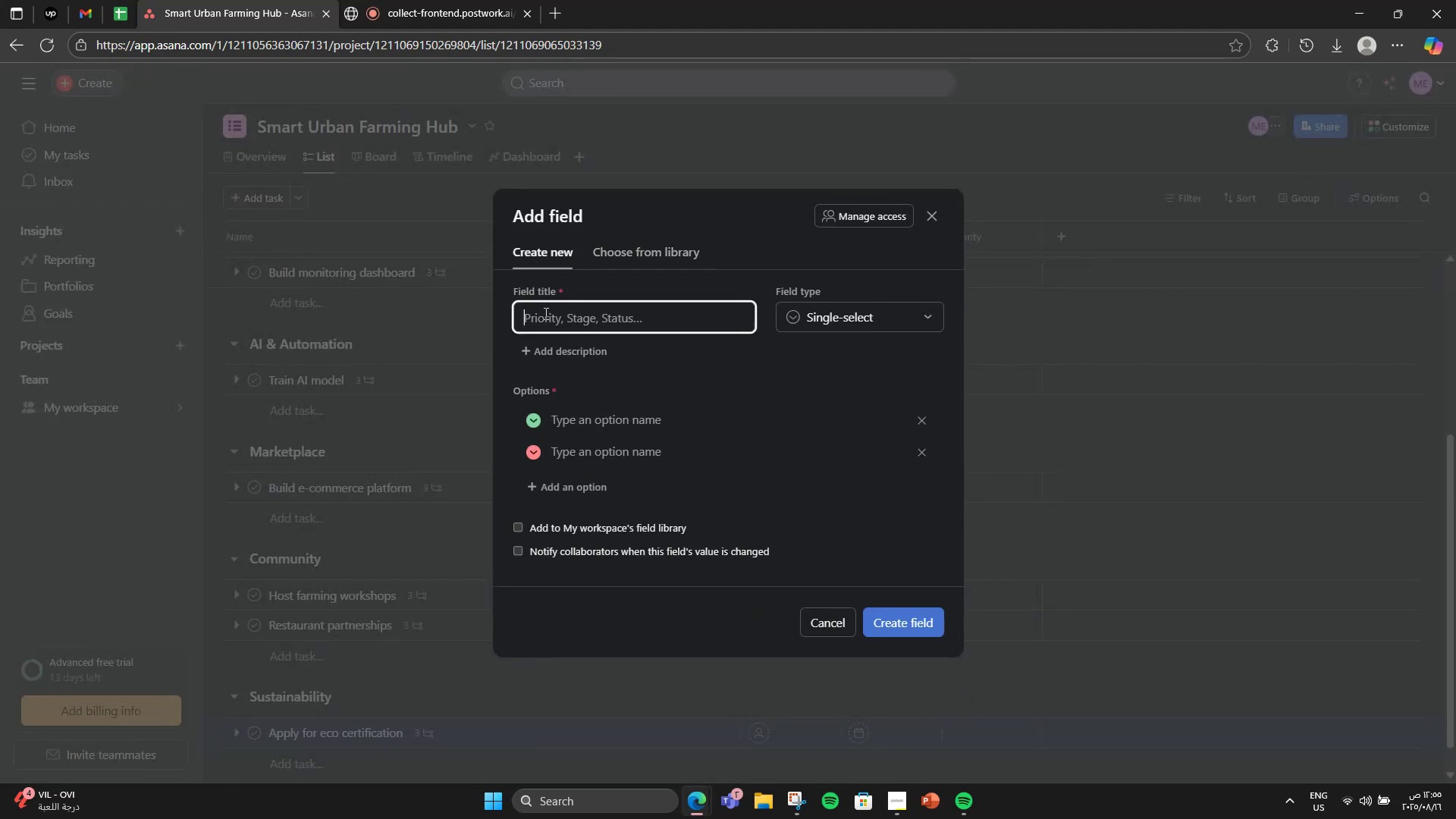 
left_click([544, 313])
 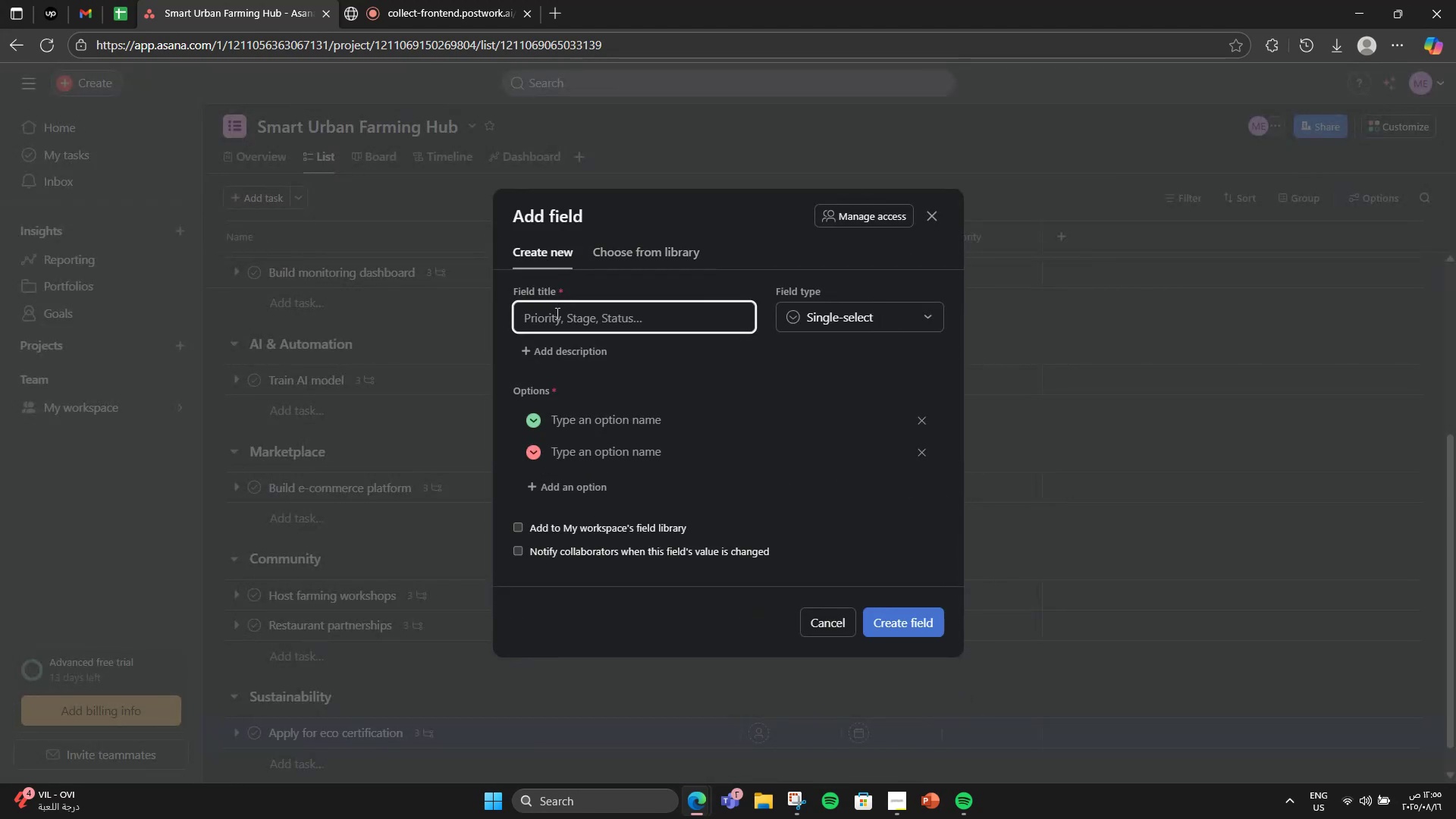 
type(Complixity)
 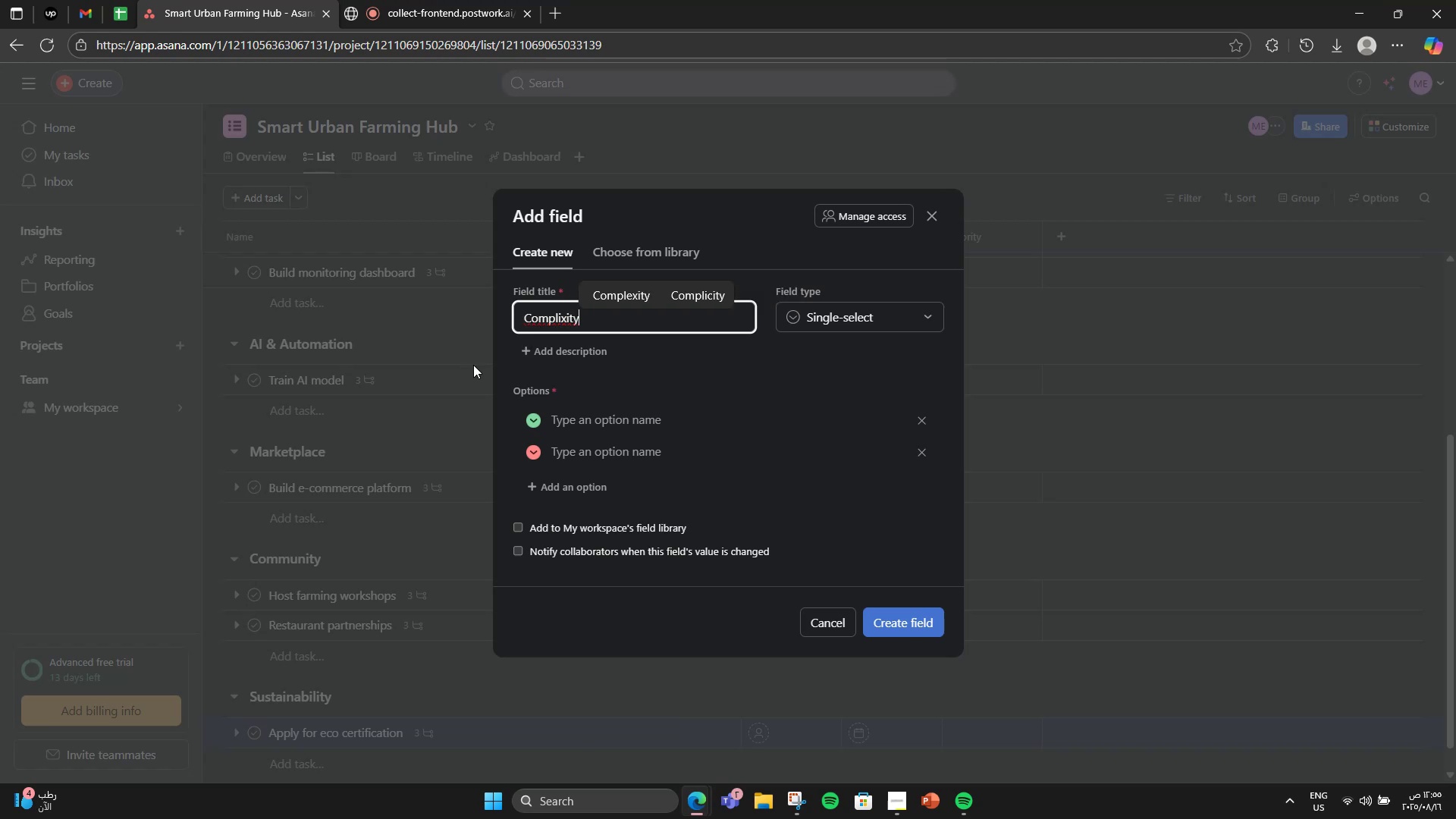 
left_click([600, 295])
 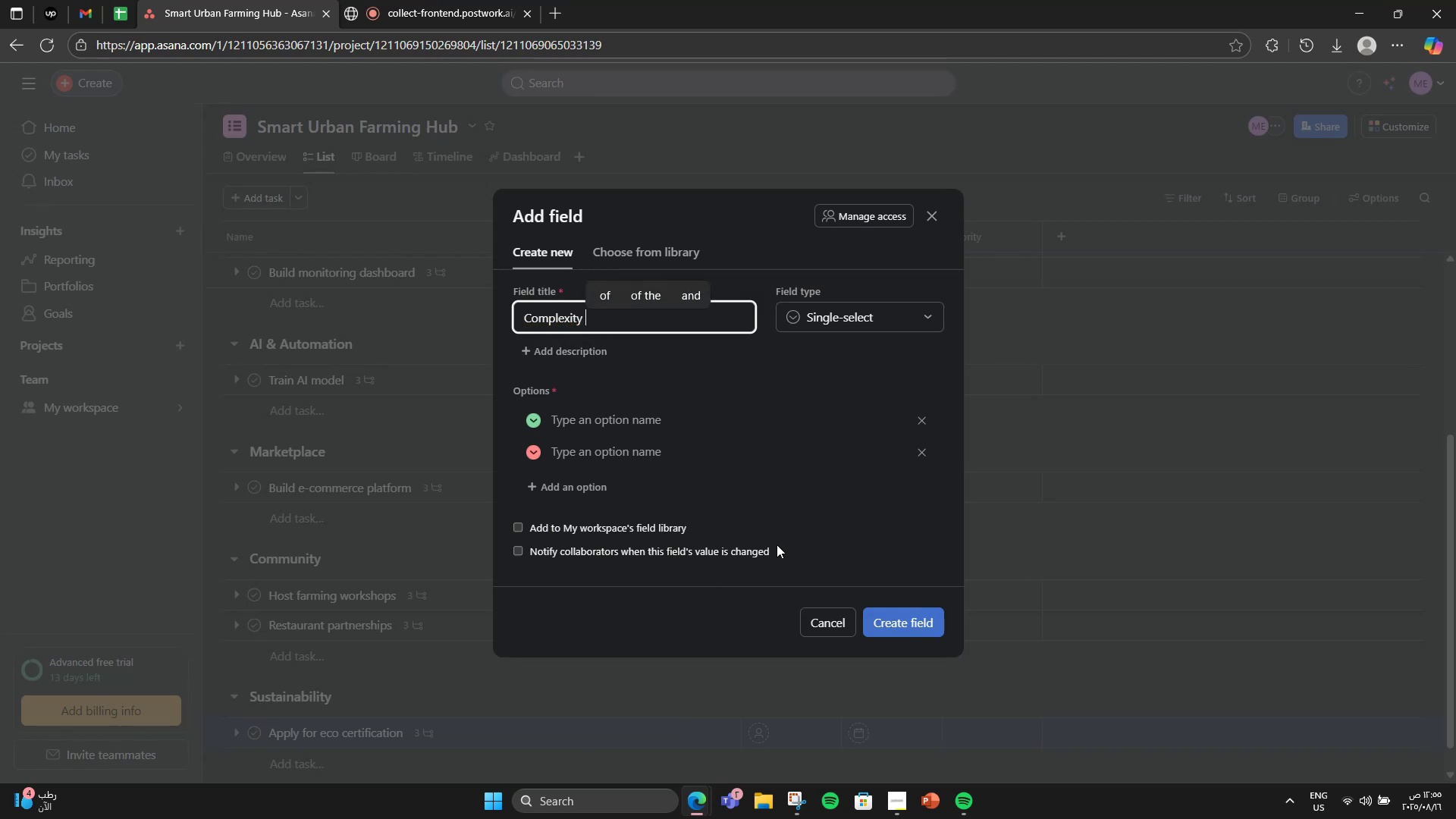 
left_click([623, 424])
 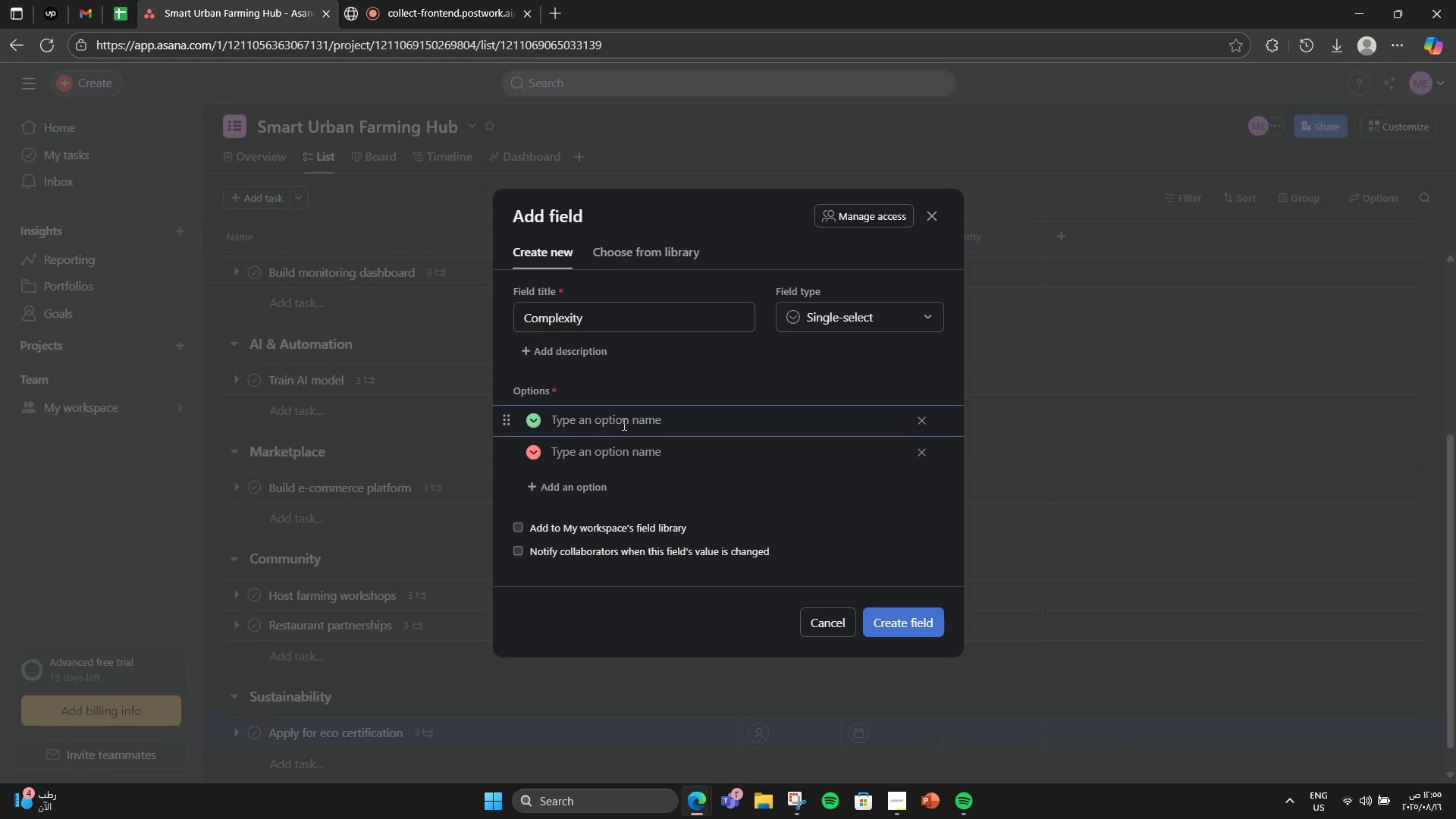 
type(High)
 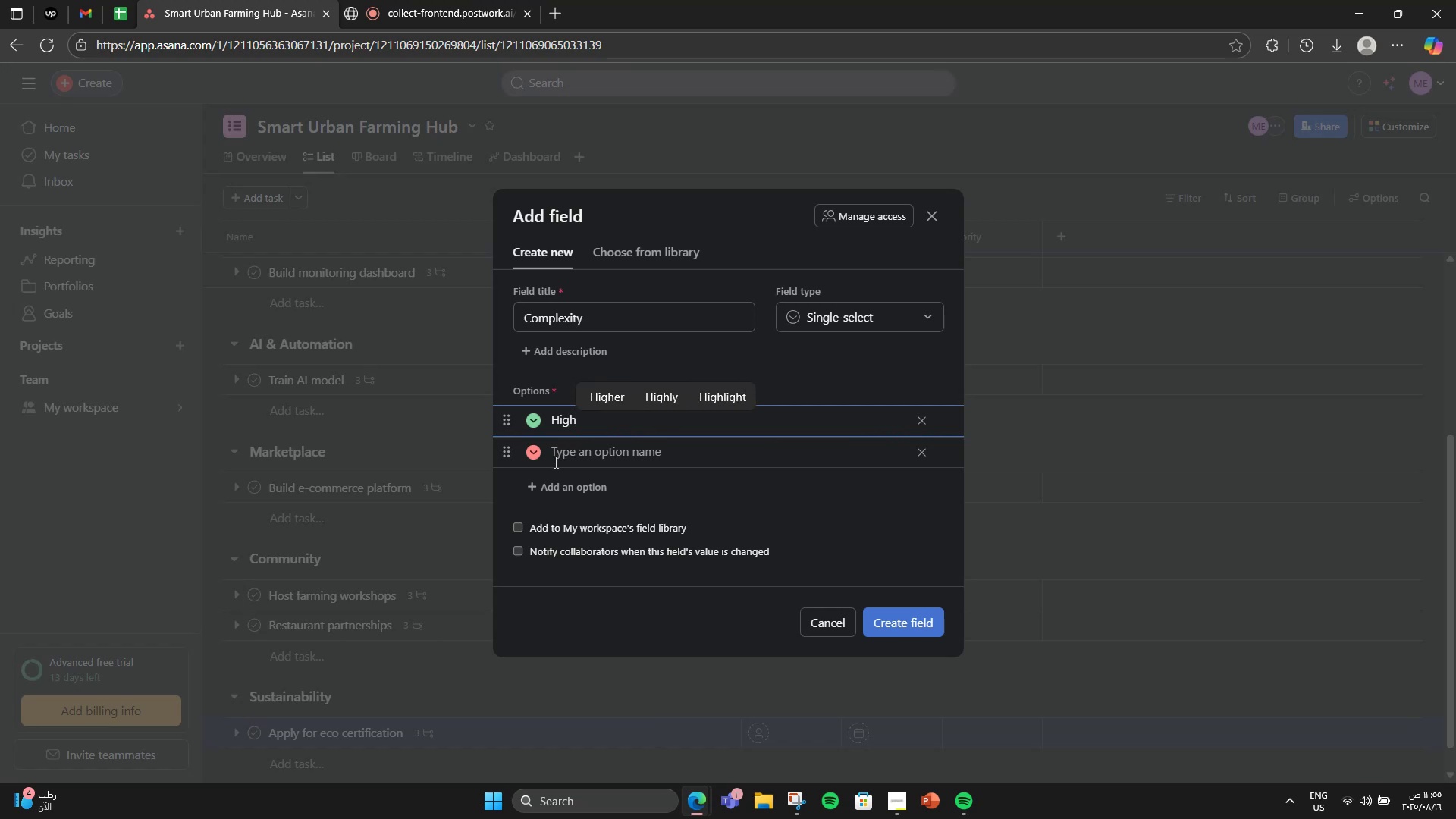 
key(Enter)
 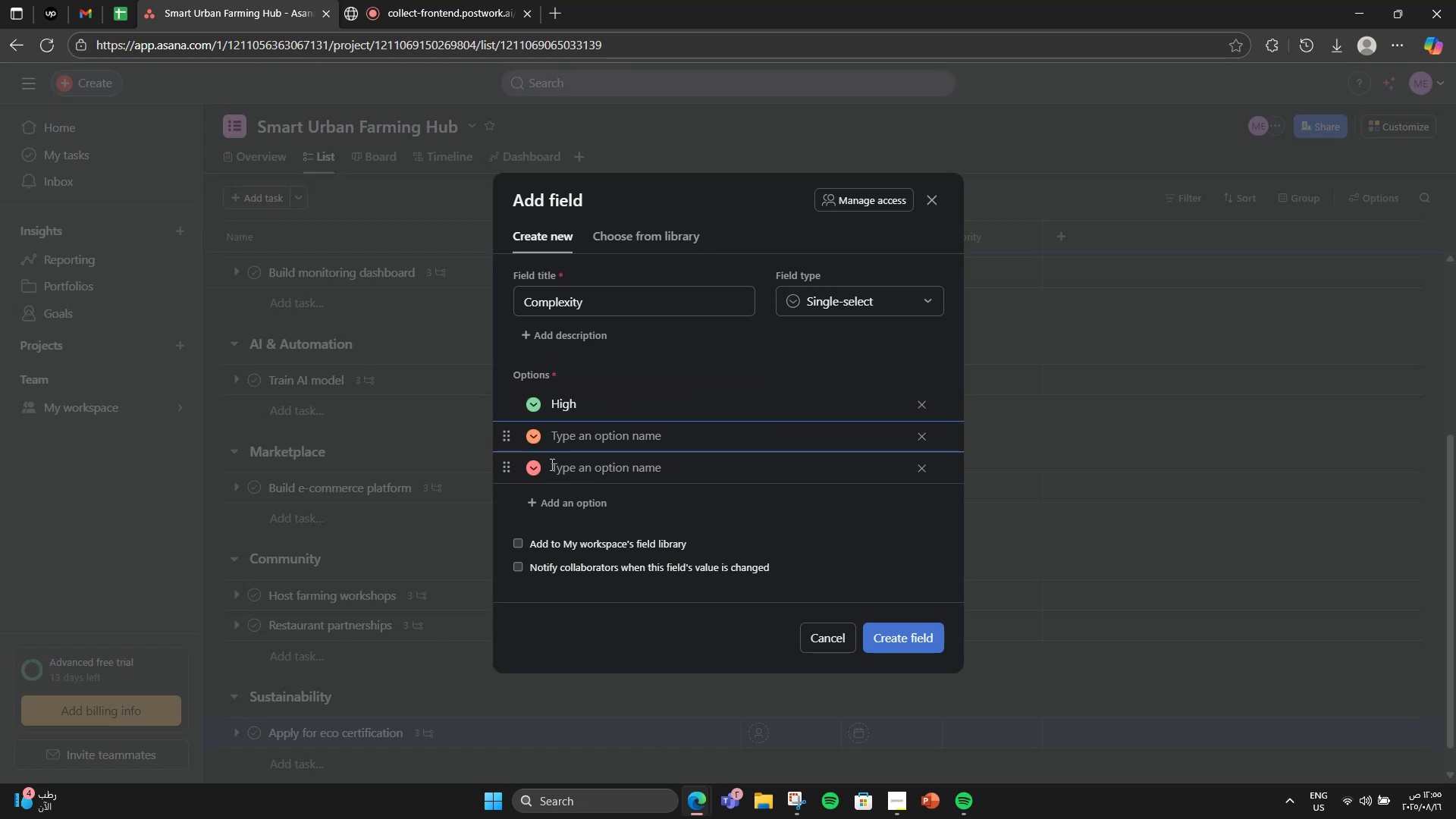 
type(Low)
 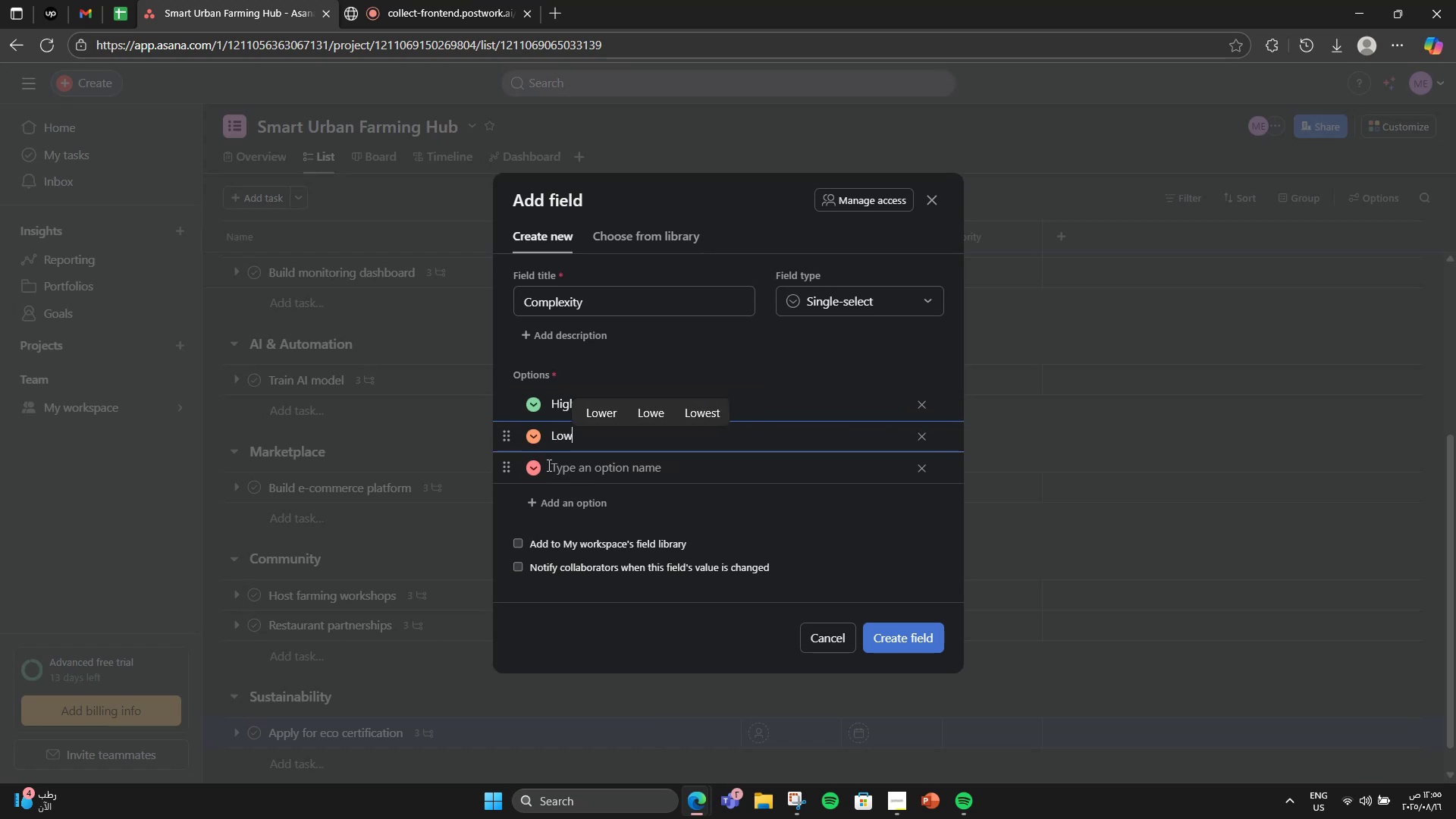 
key(Enter)
 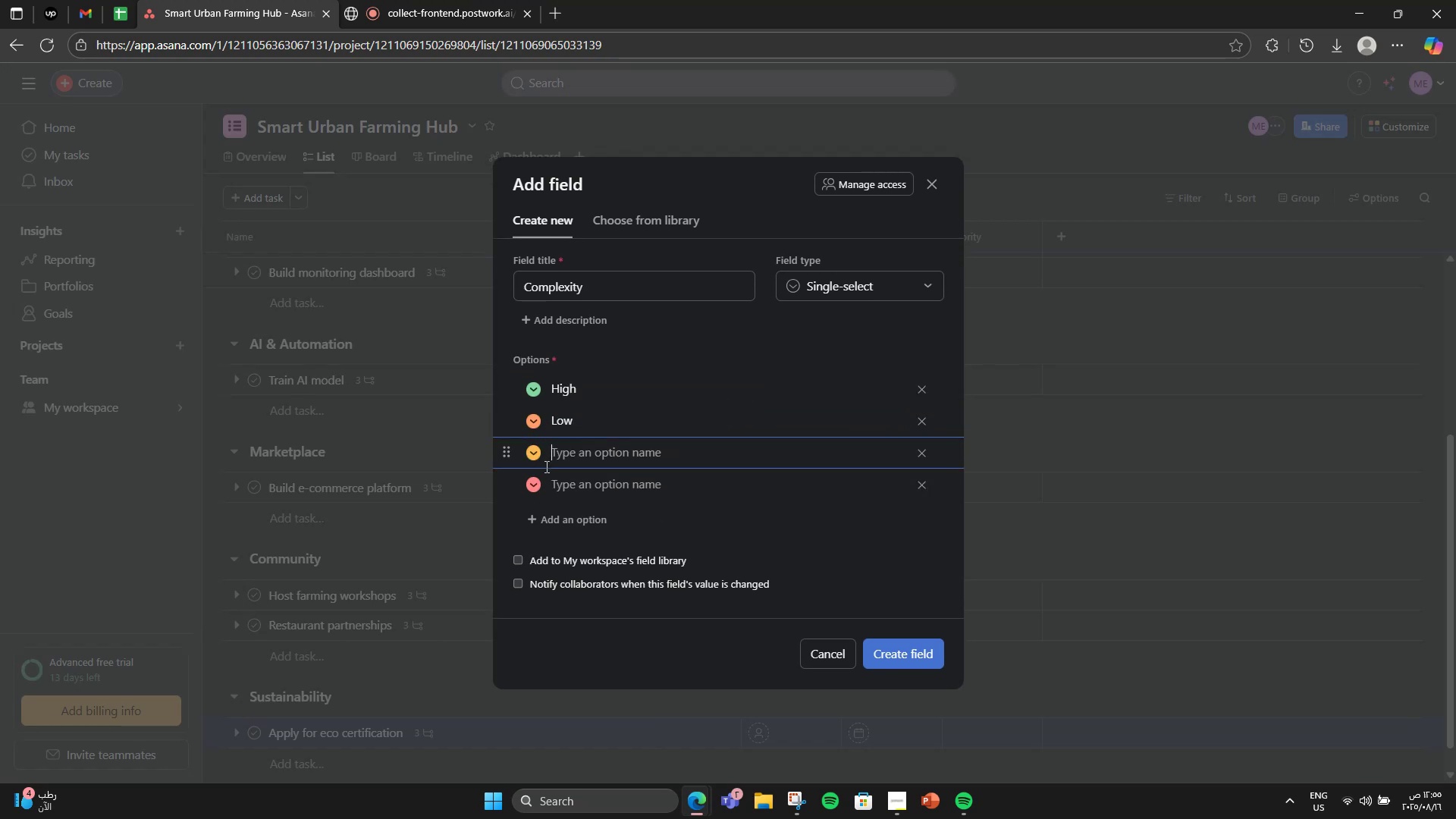 
type(Medium)
 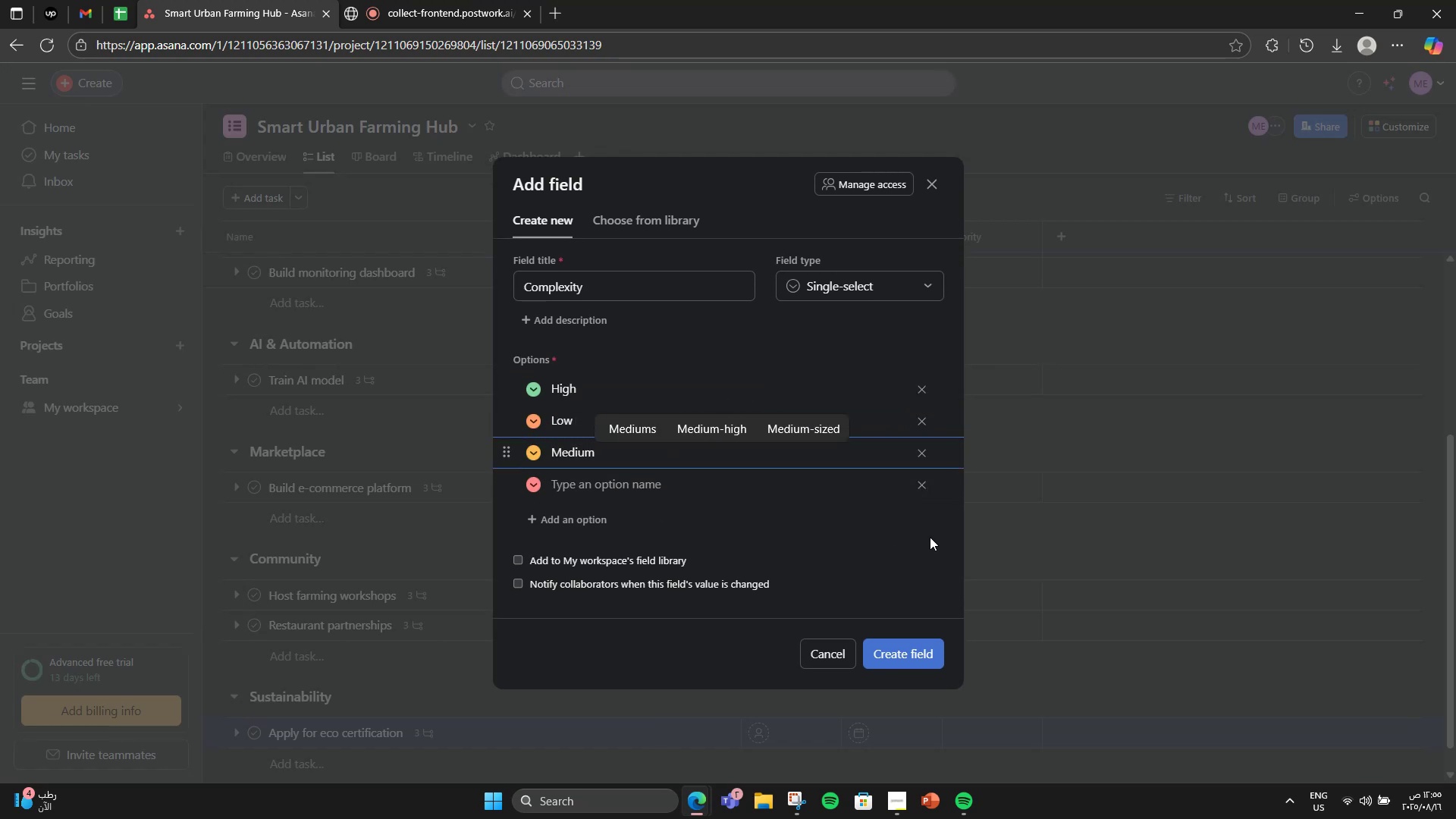 
left_click([918, 475])
 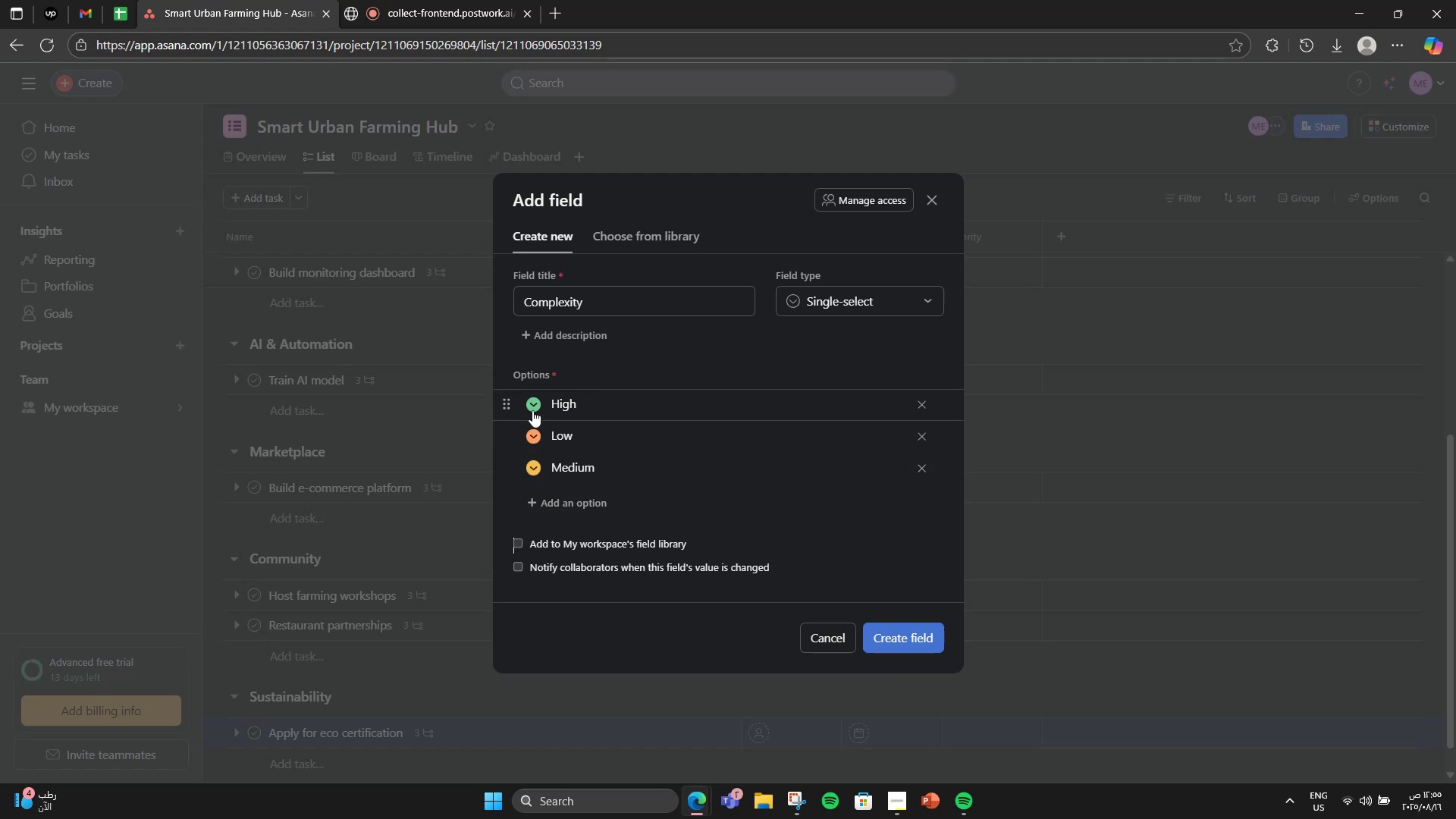 
left_click([532, 410])
 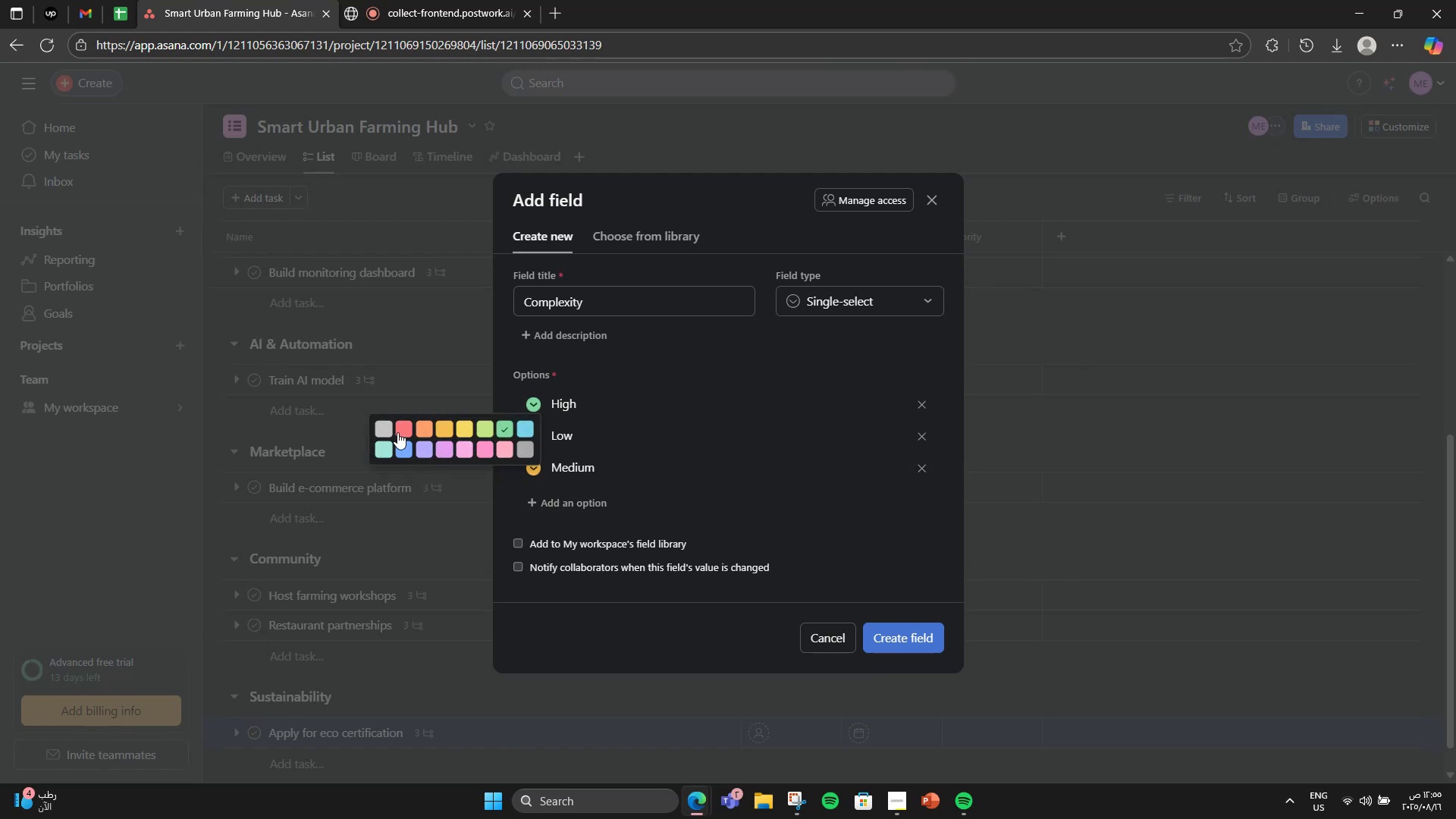 
left_click([397, 432])
 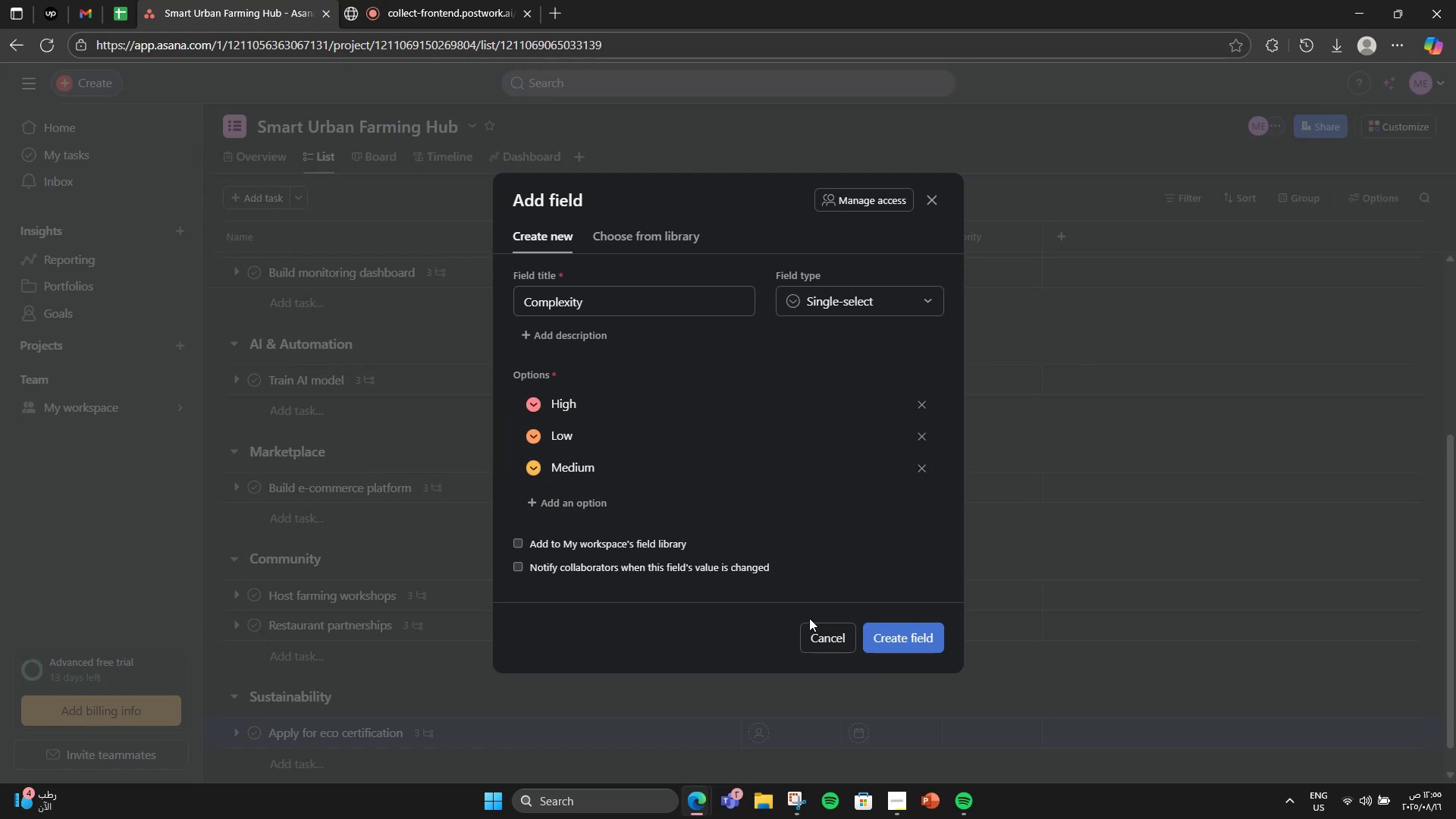 
left_click([886, 624])
 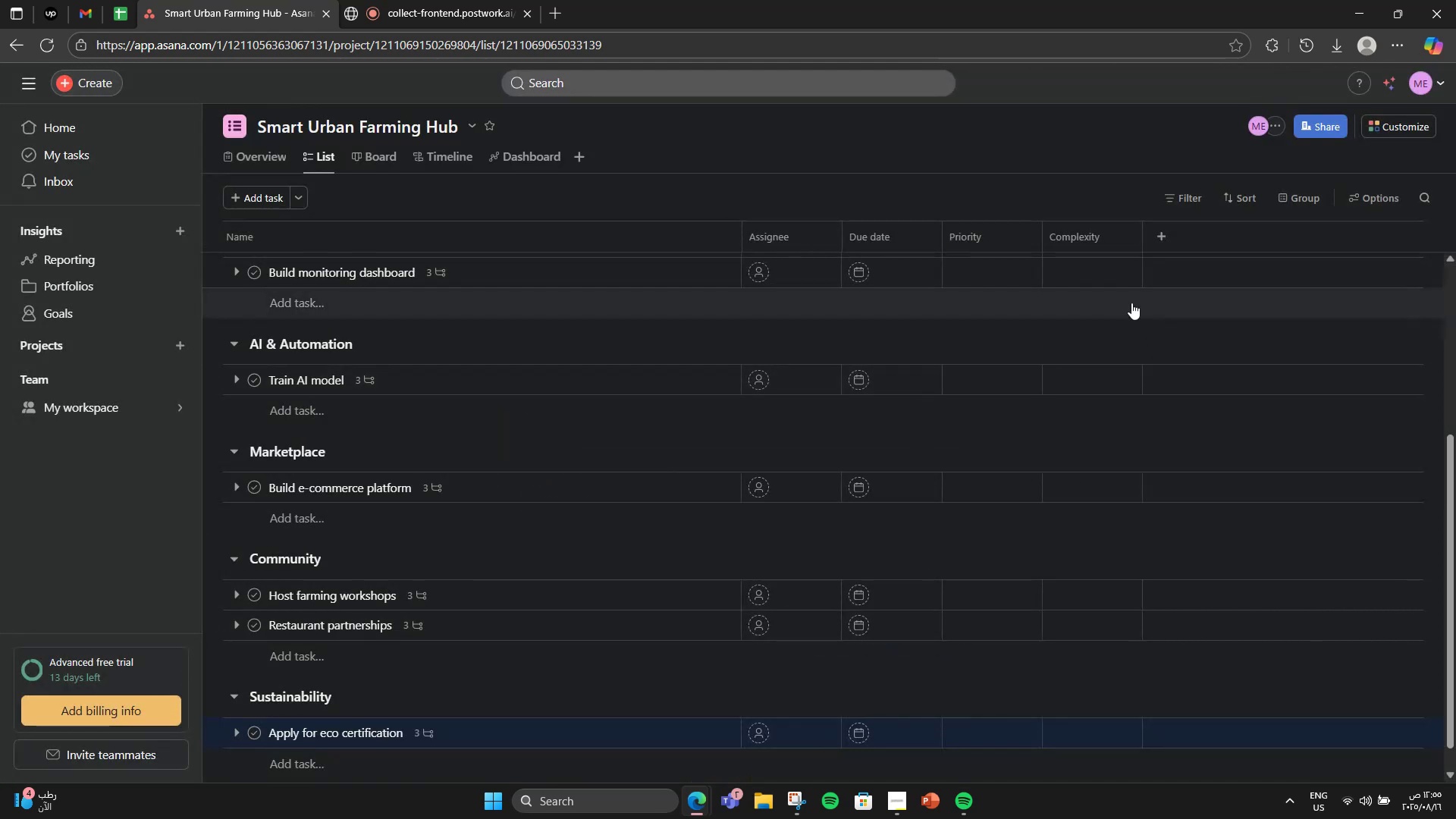 
mouse_move([1121, 264])
 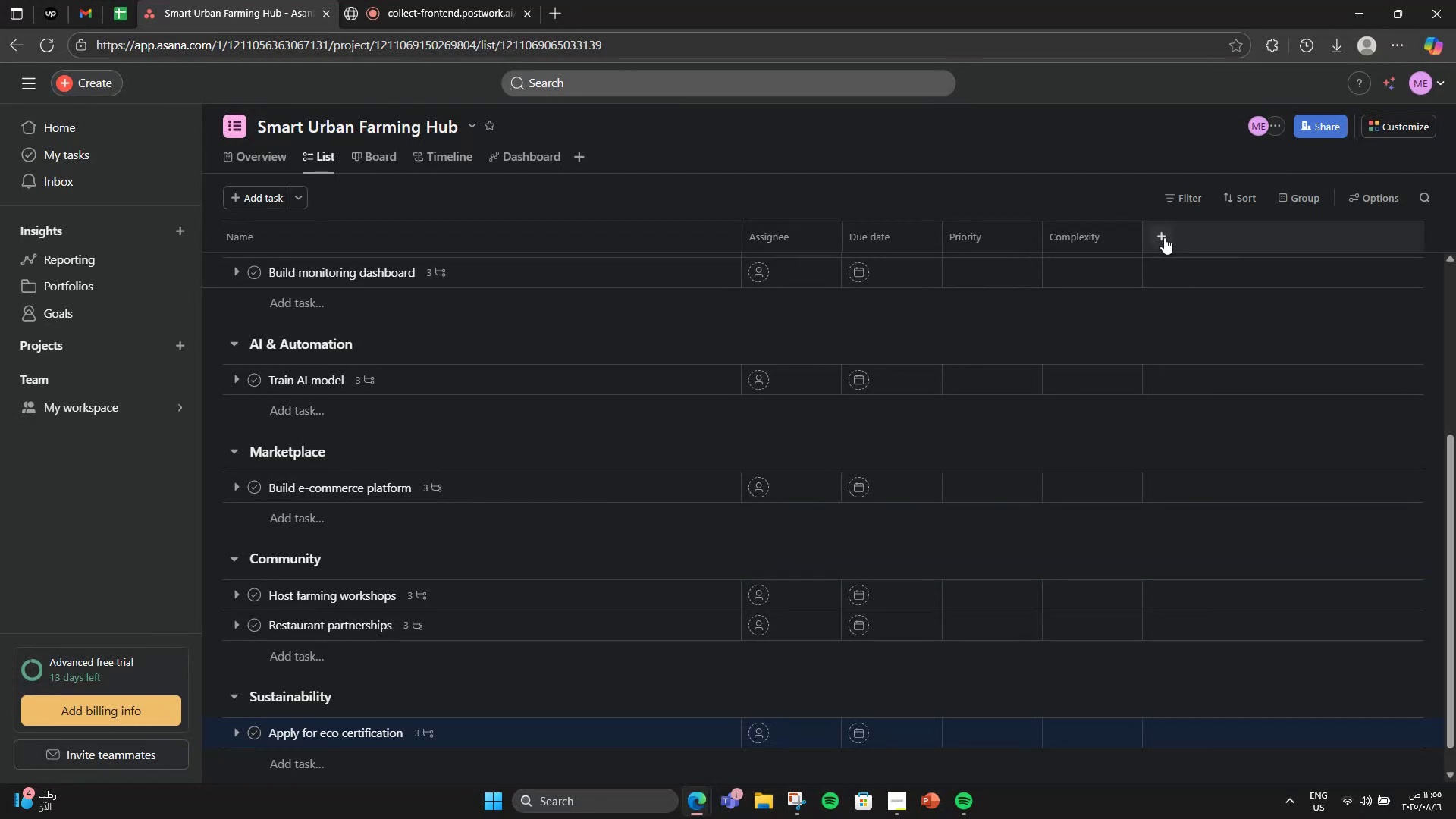 
left_click([1164, 237])
 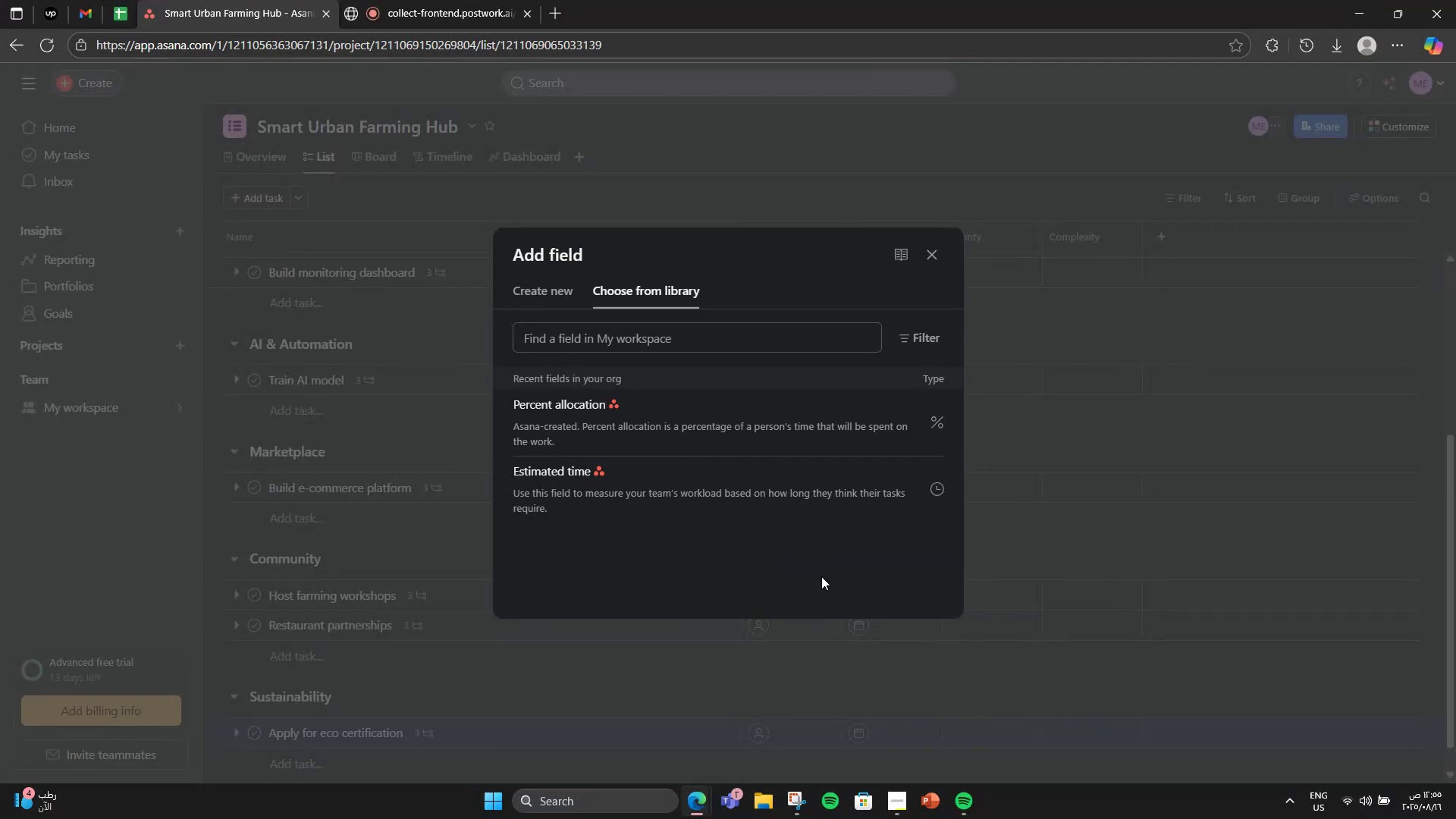 
left_click([623, 491])
 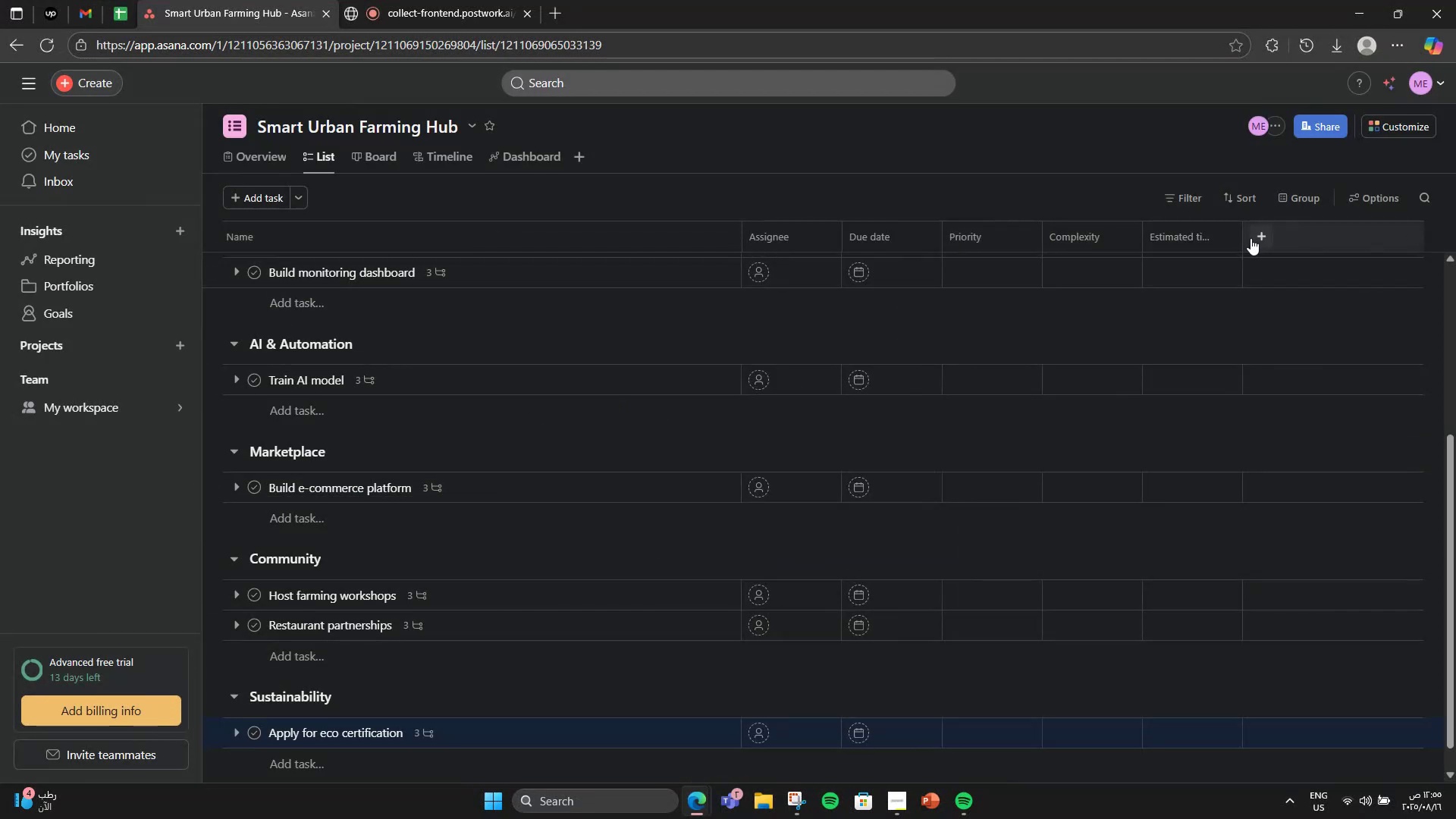 
left_click([1250, 238])
 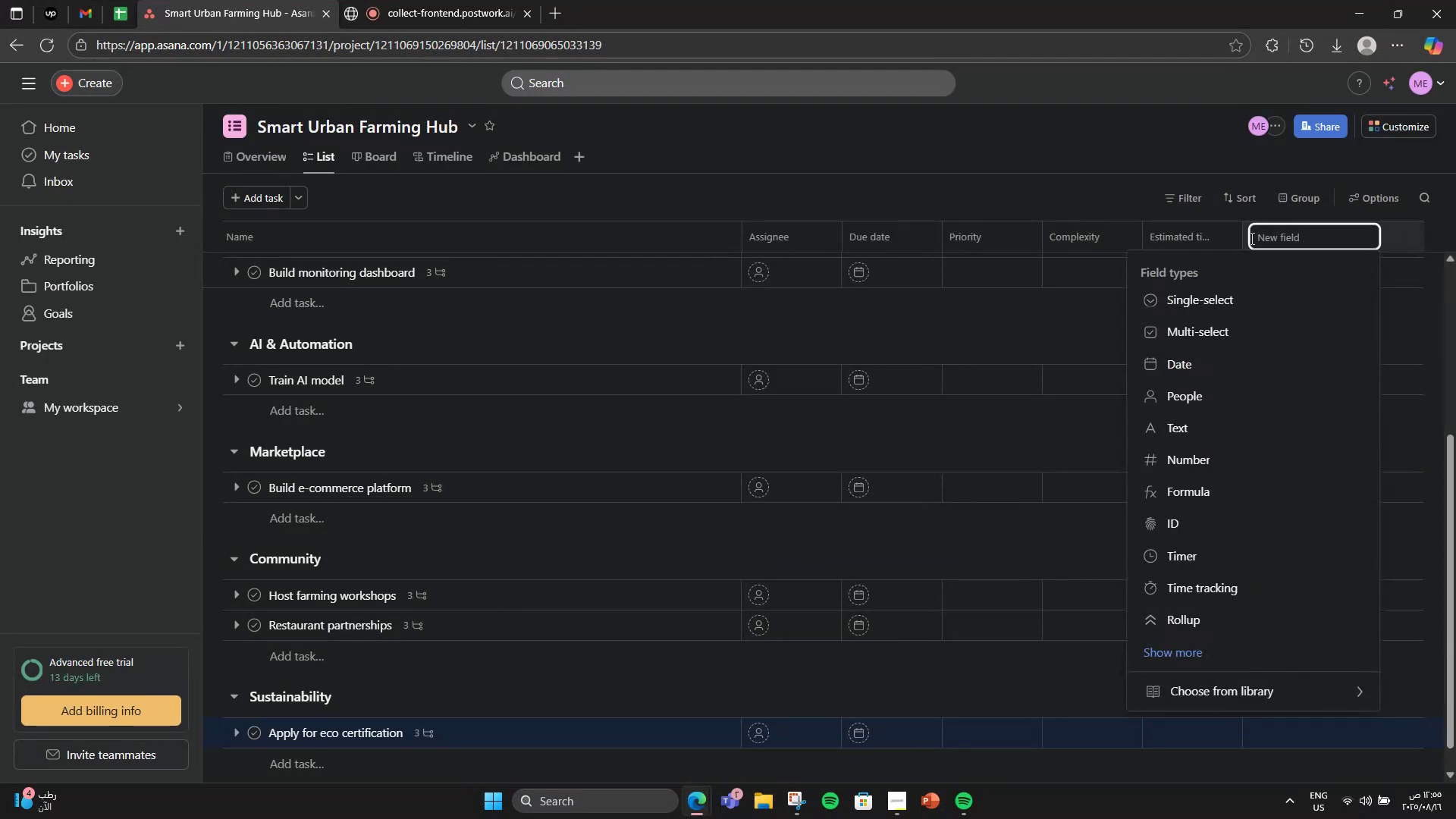 
wait(5.02)
 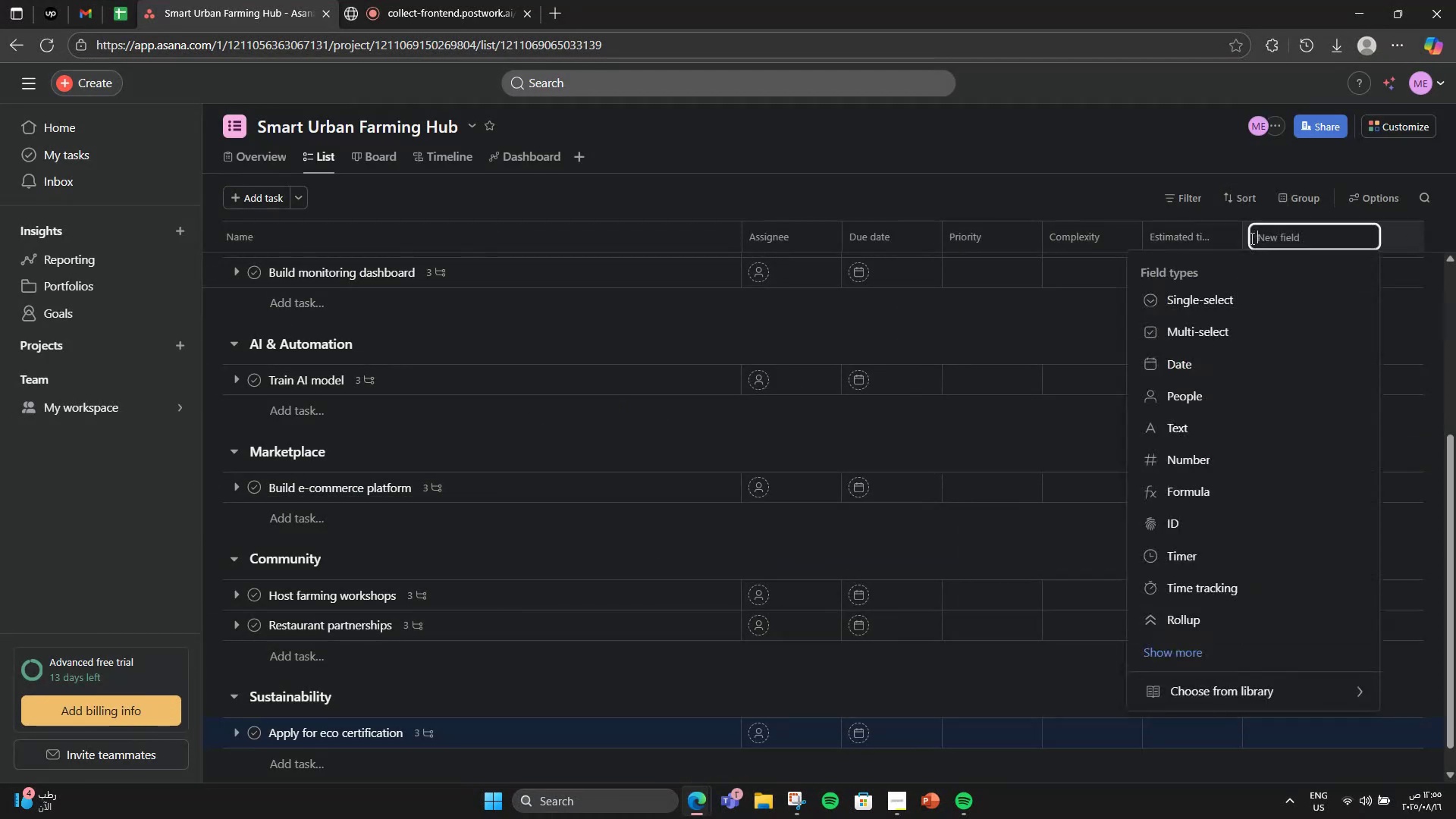 
left_click([1218, 690])
 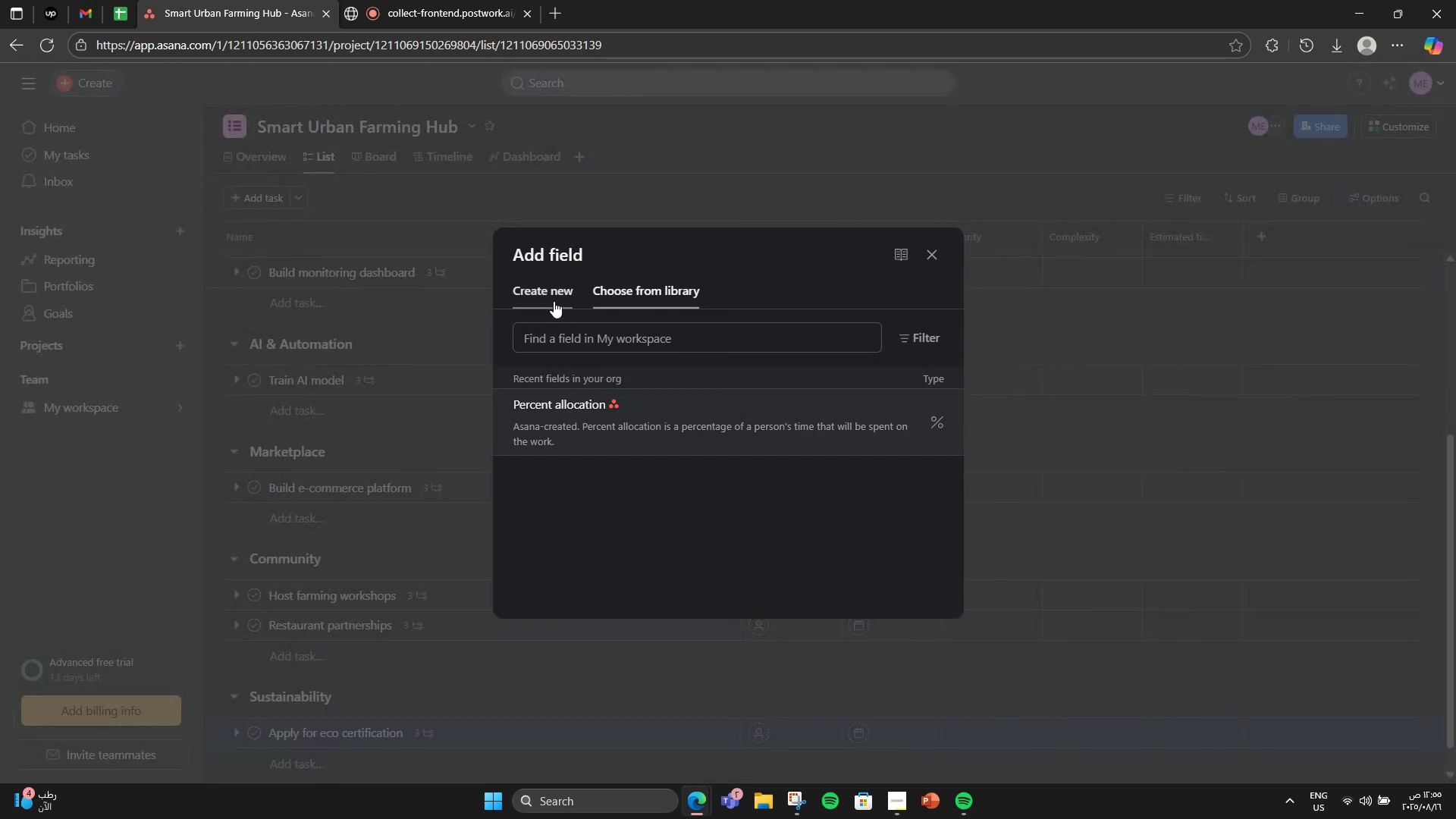 
left_click([554, 301])
 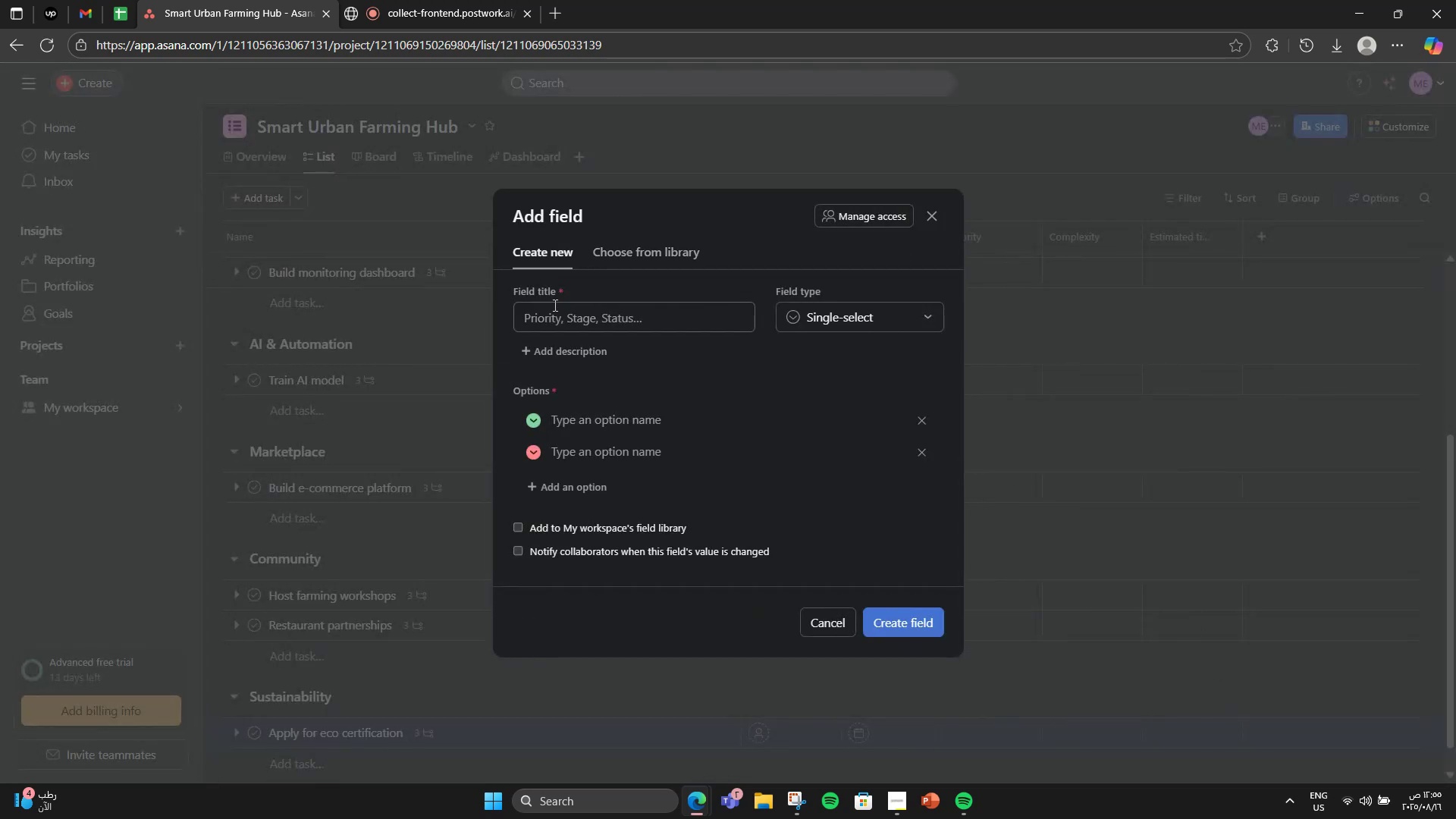 
left_click([554, 306])
 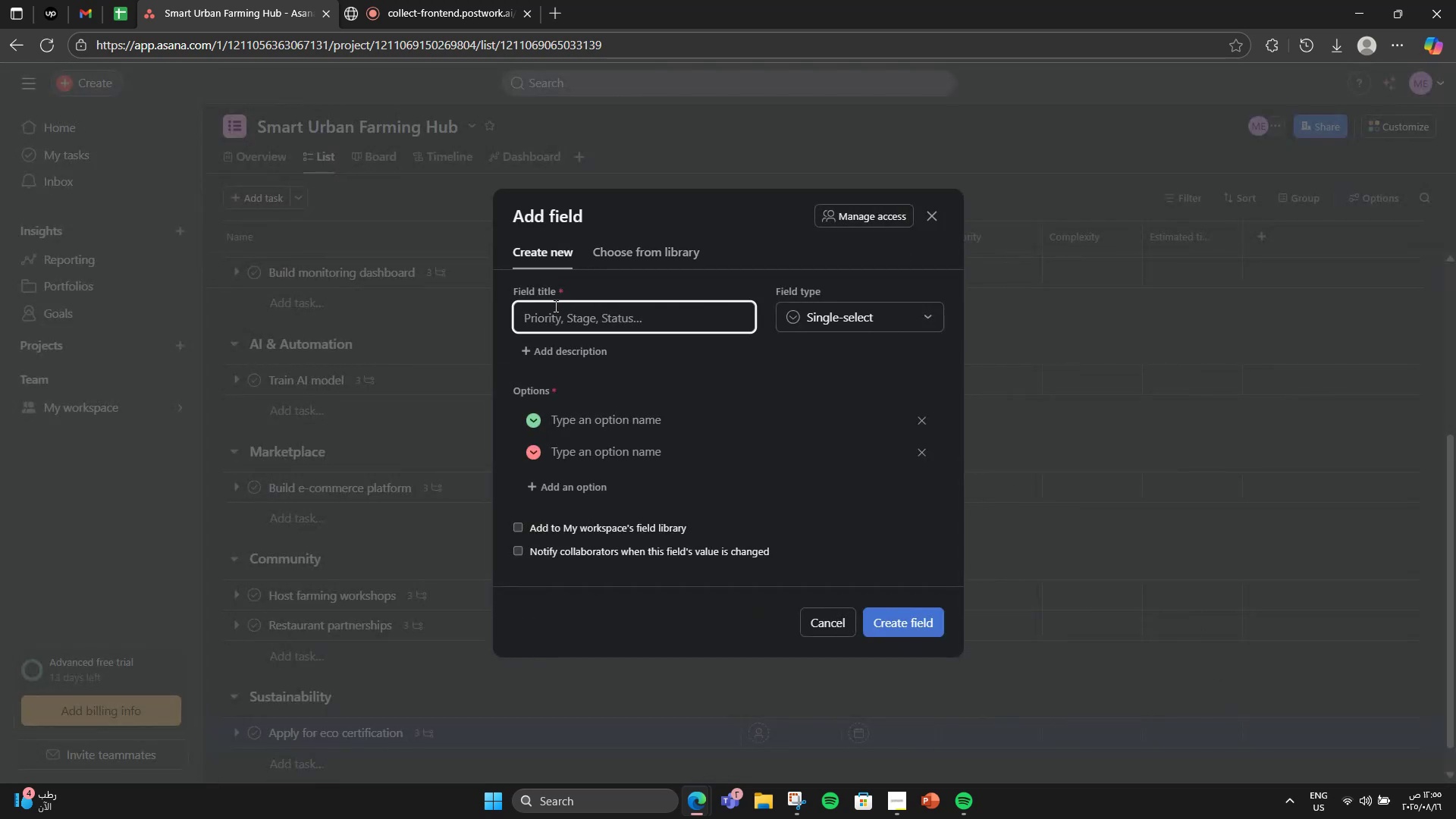 
type(Assigned To)
 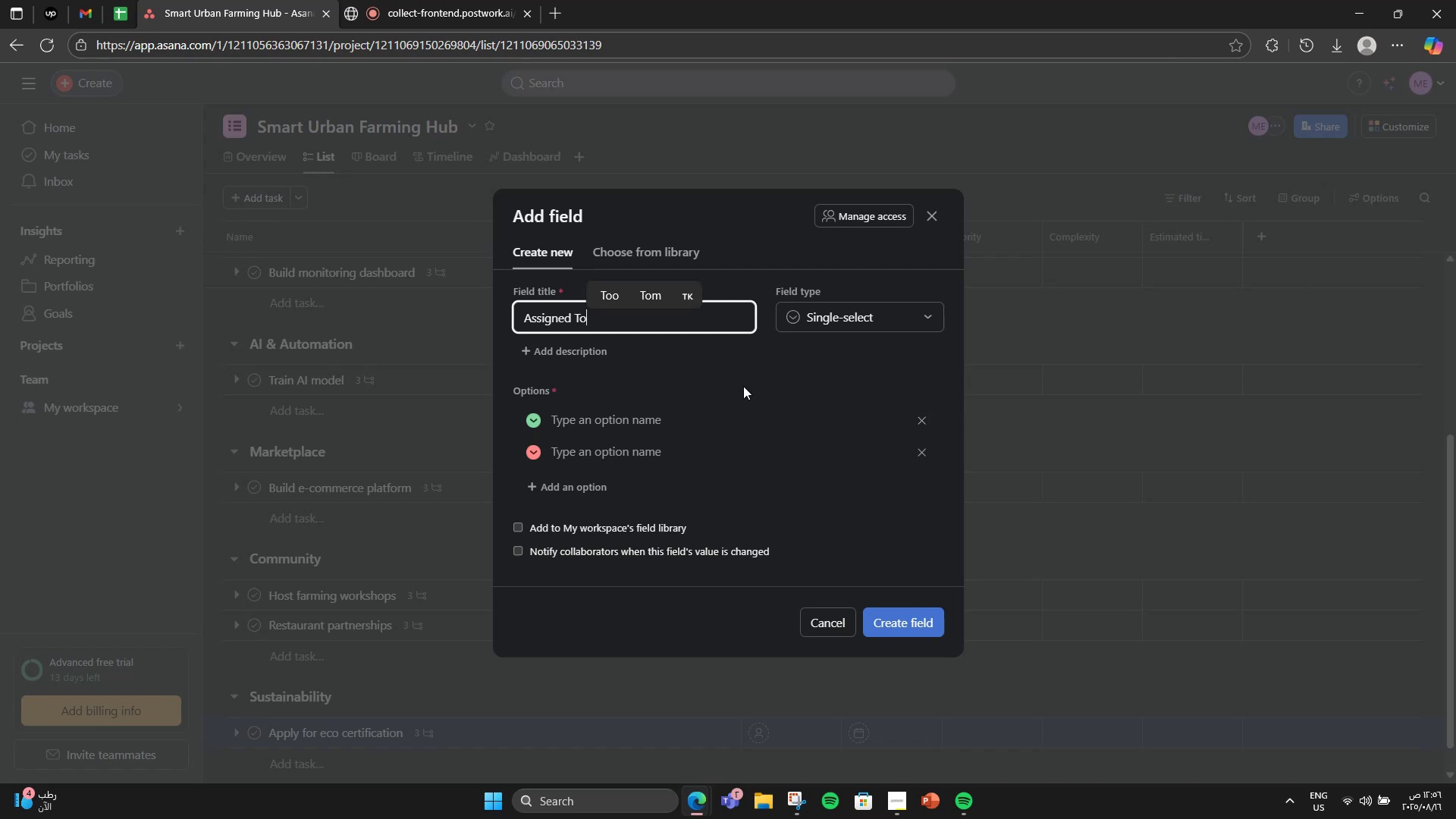 
double_click([814, 329])
 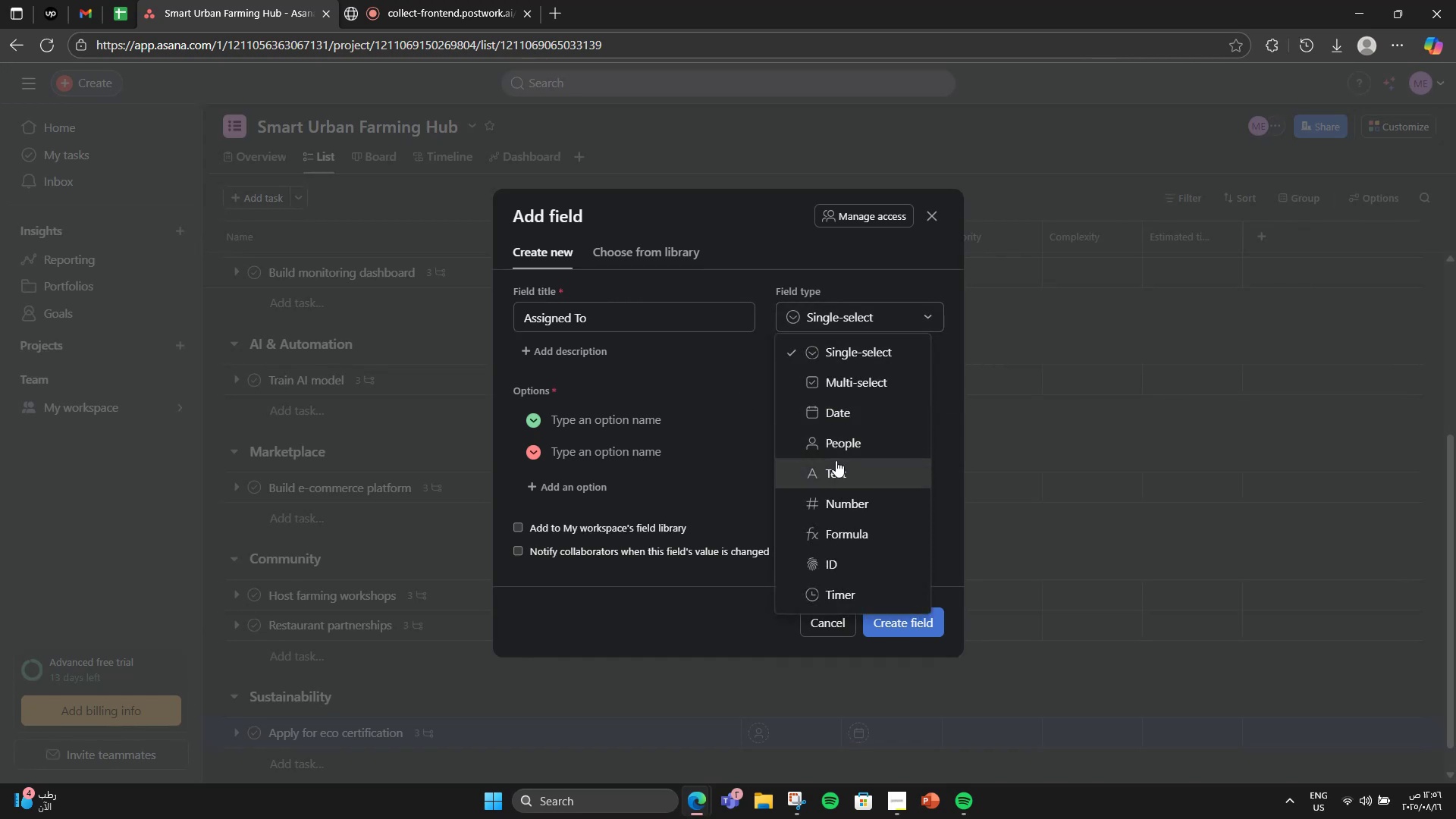 
left_click([836, 461])
 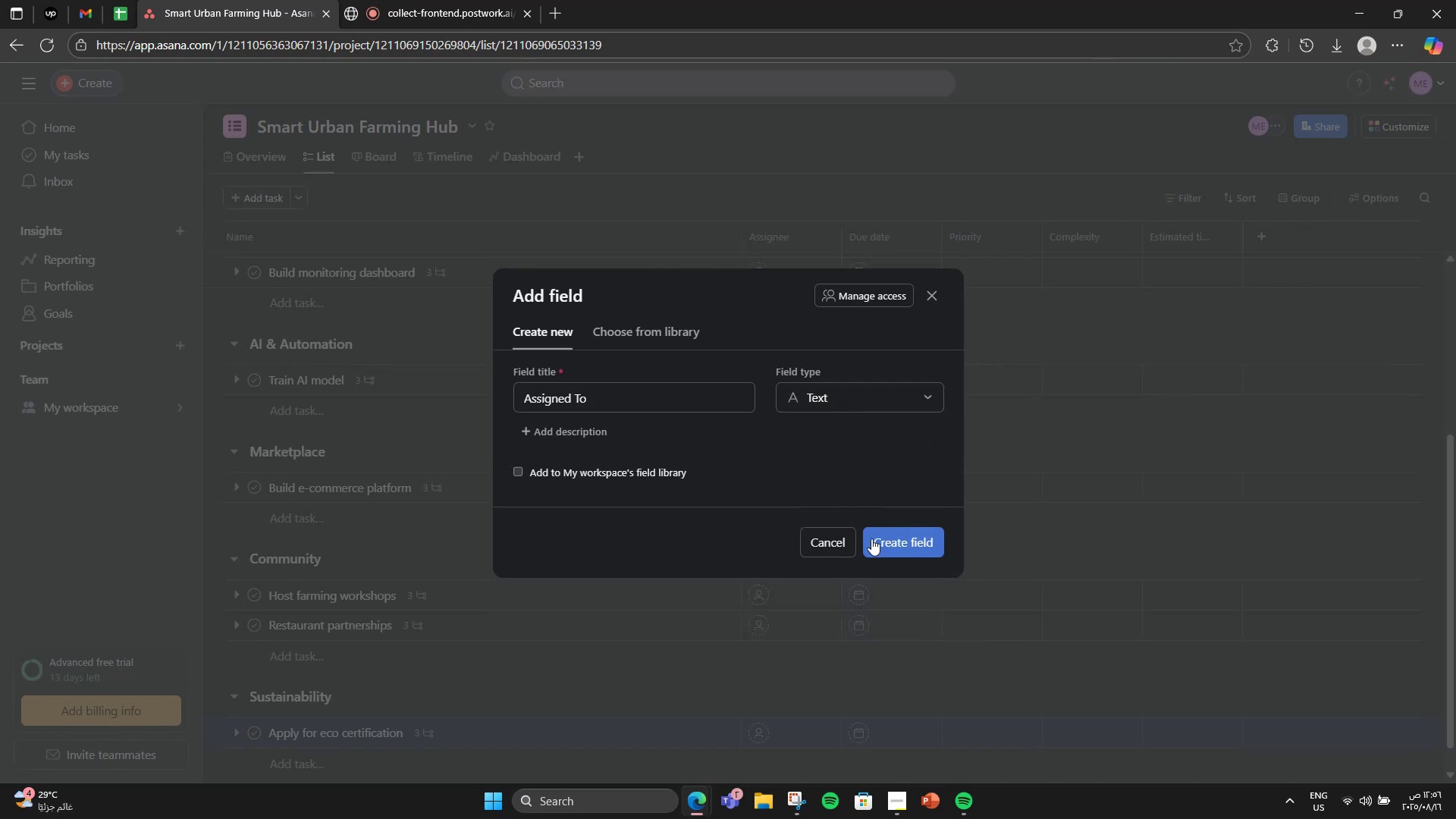 
left_click([874, 542])
 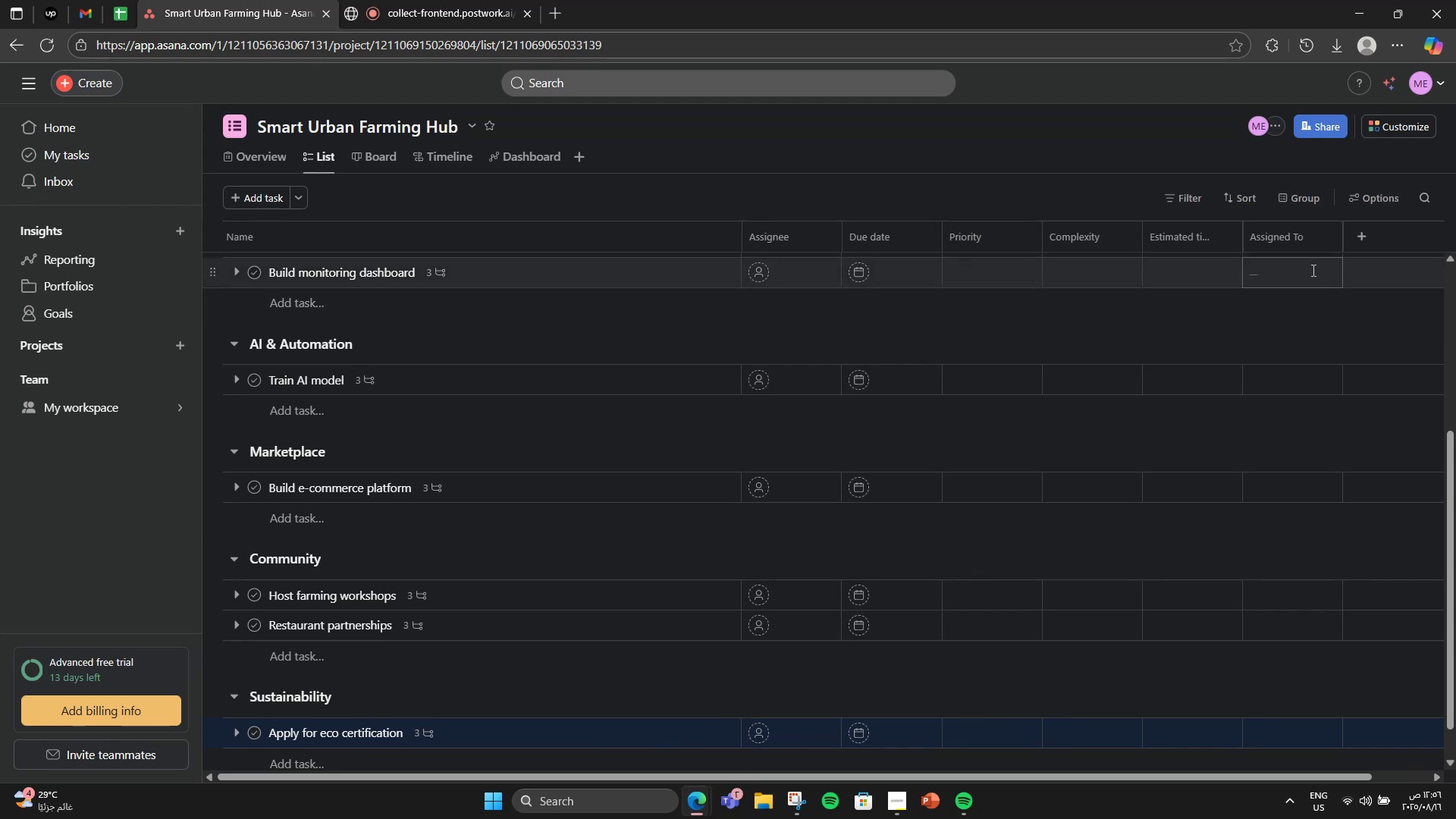 
mouse_move([970, 280])
 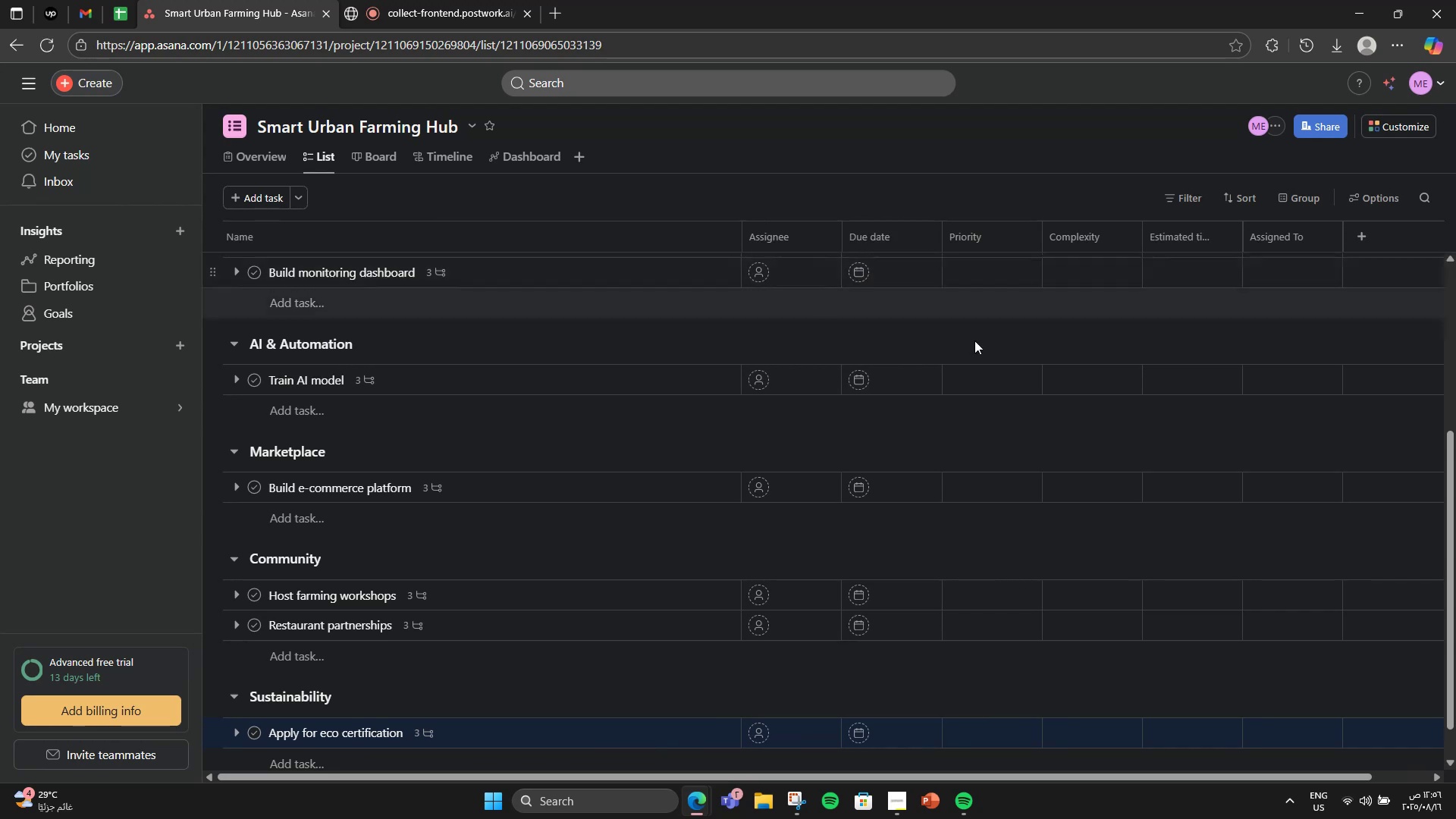 
scroll: coordinate [1031, 458], scroll_direction: up, amount: 1.0
 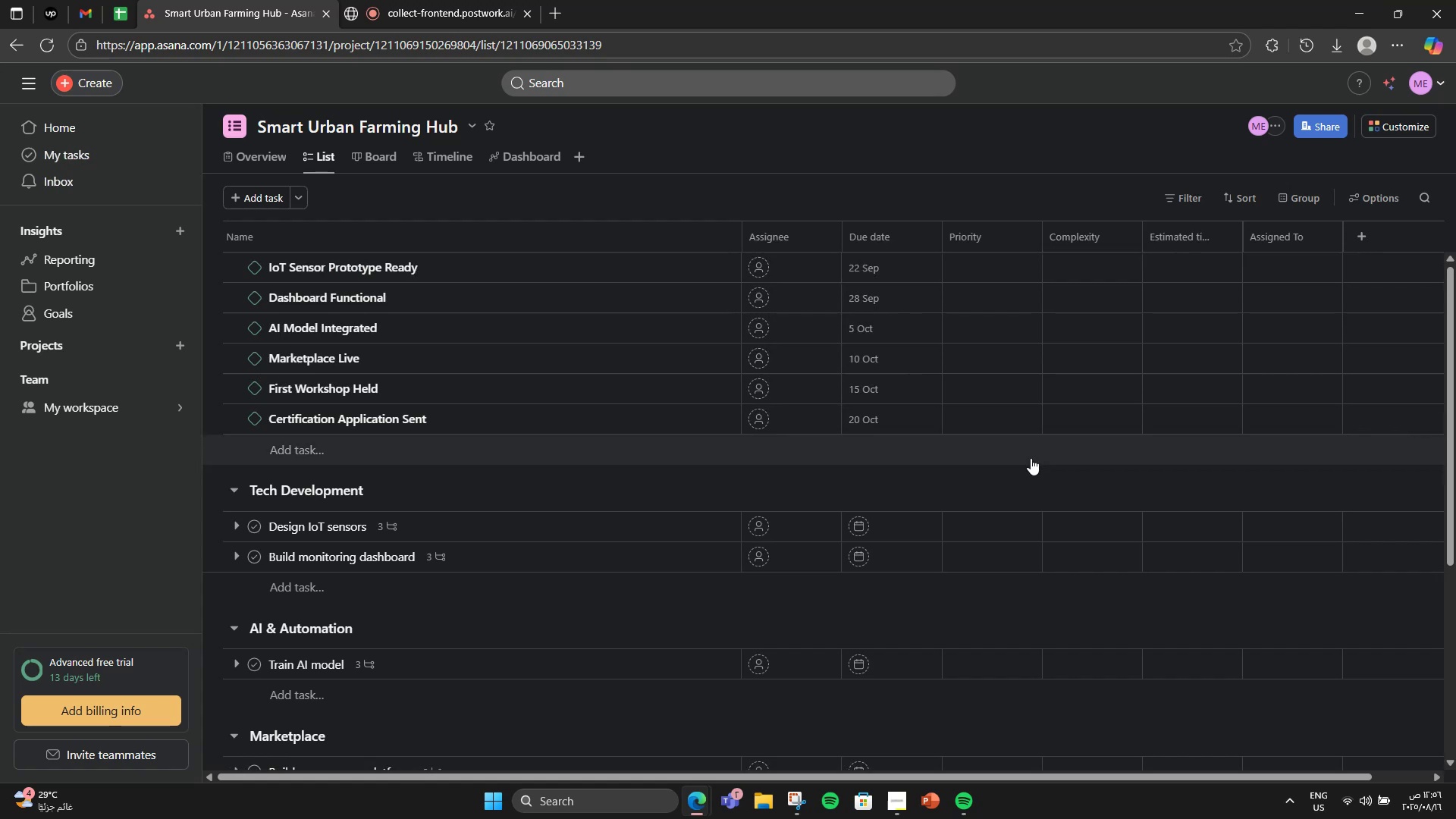 
scroll: coordinate [1031, 455], scroll_direction: down, amount: 2.0
 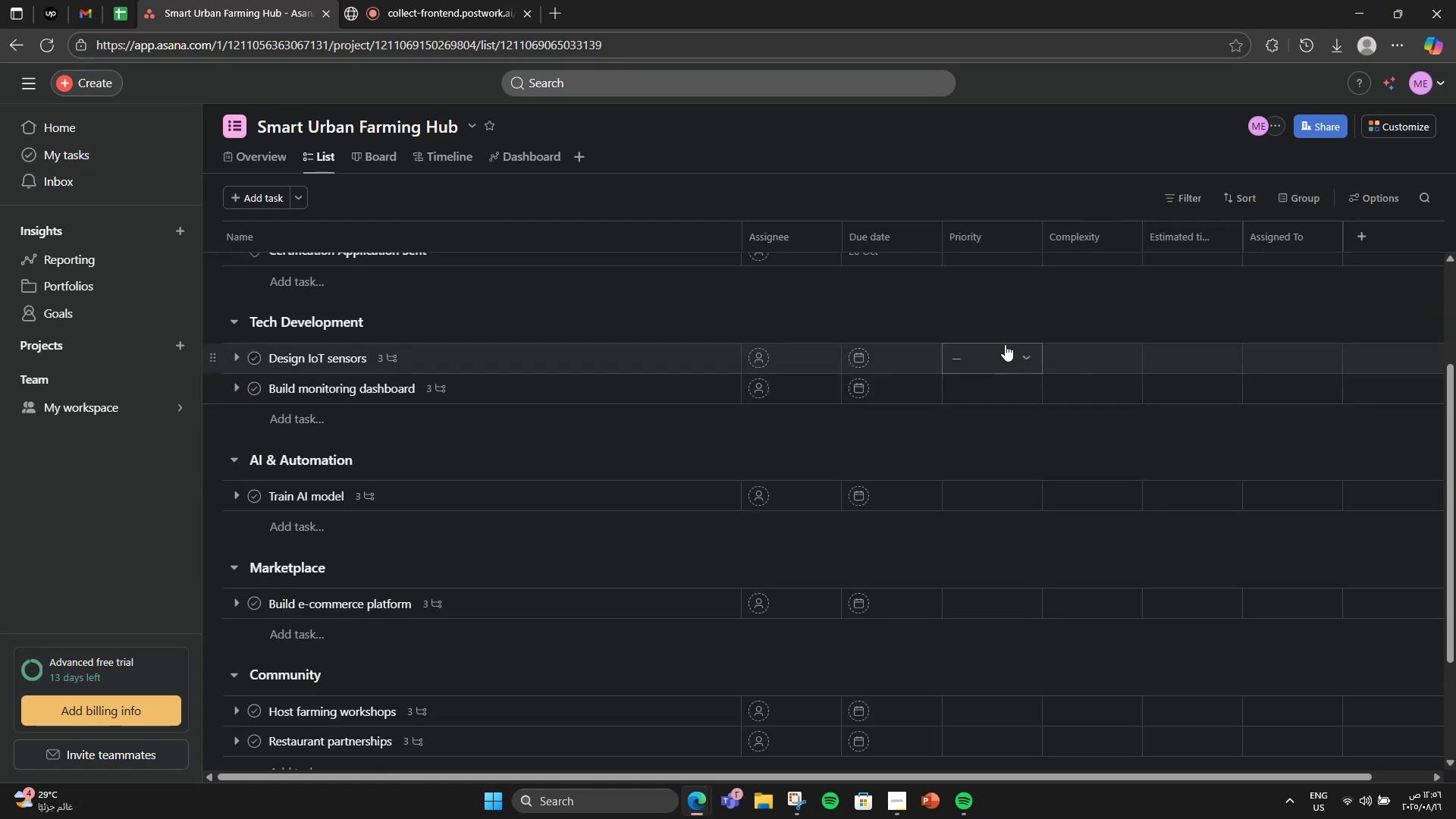 
left_click([1005, 344])
 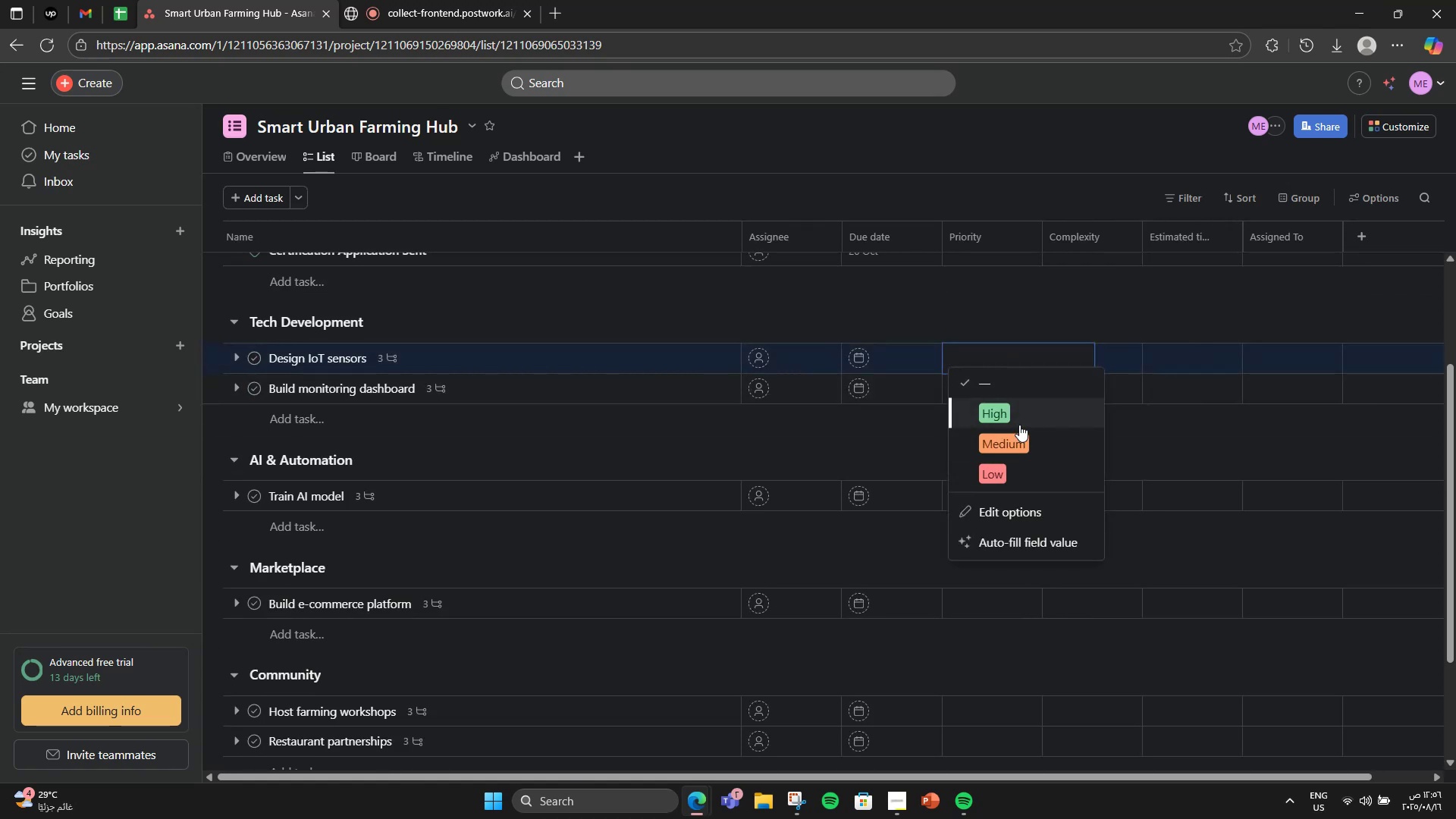 
left_click([1019, 425])
 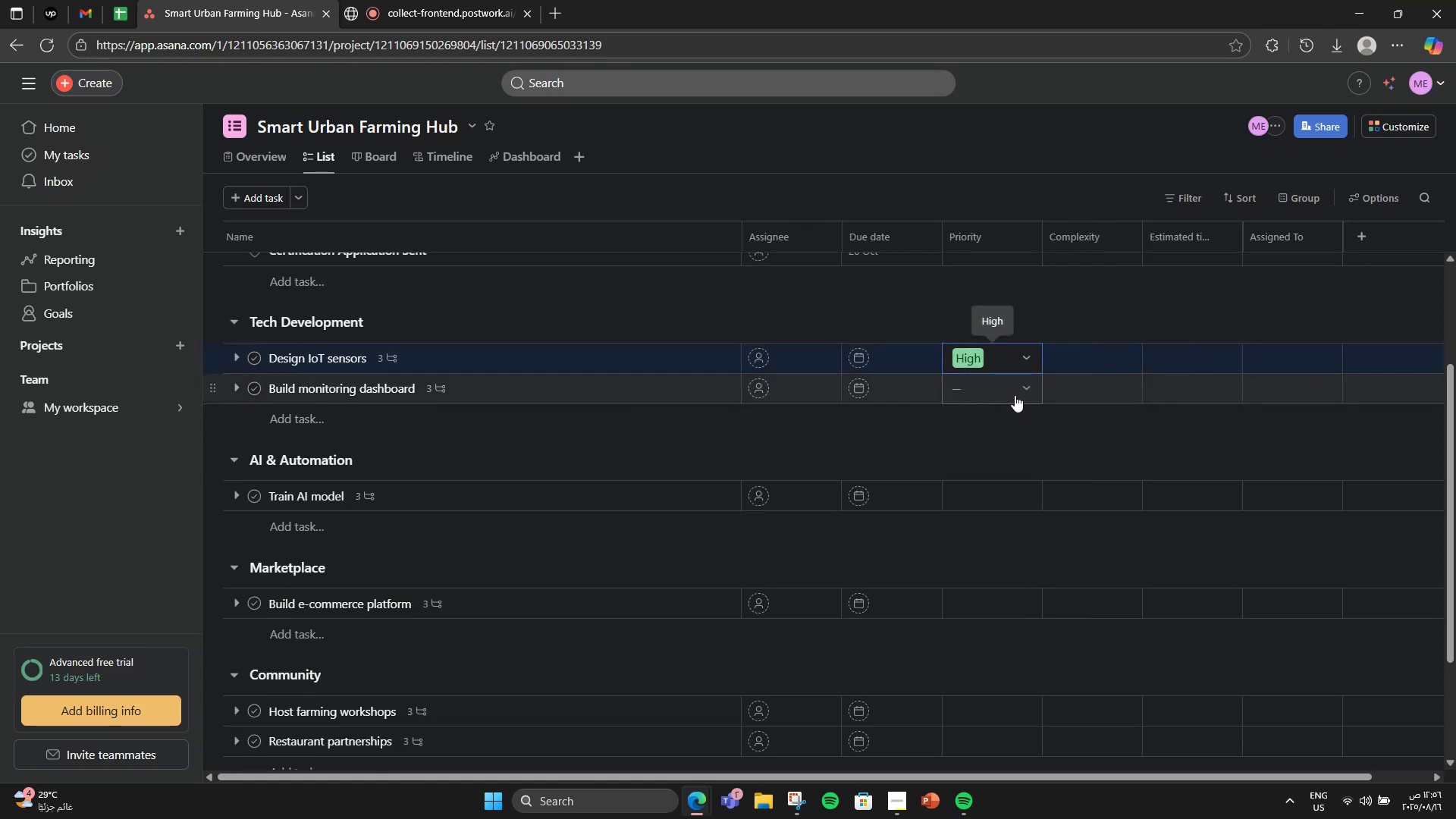 
left_click([1015, 395])
 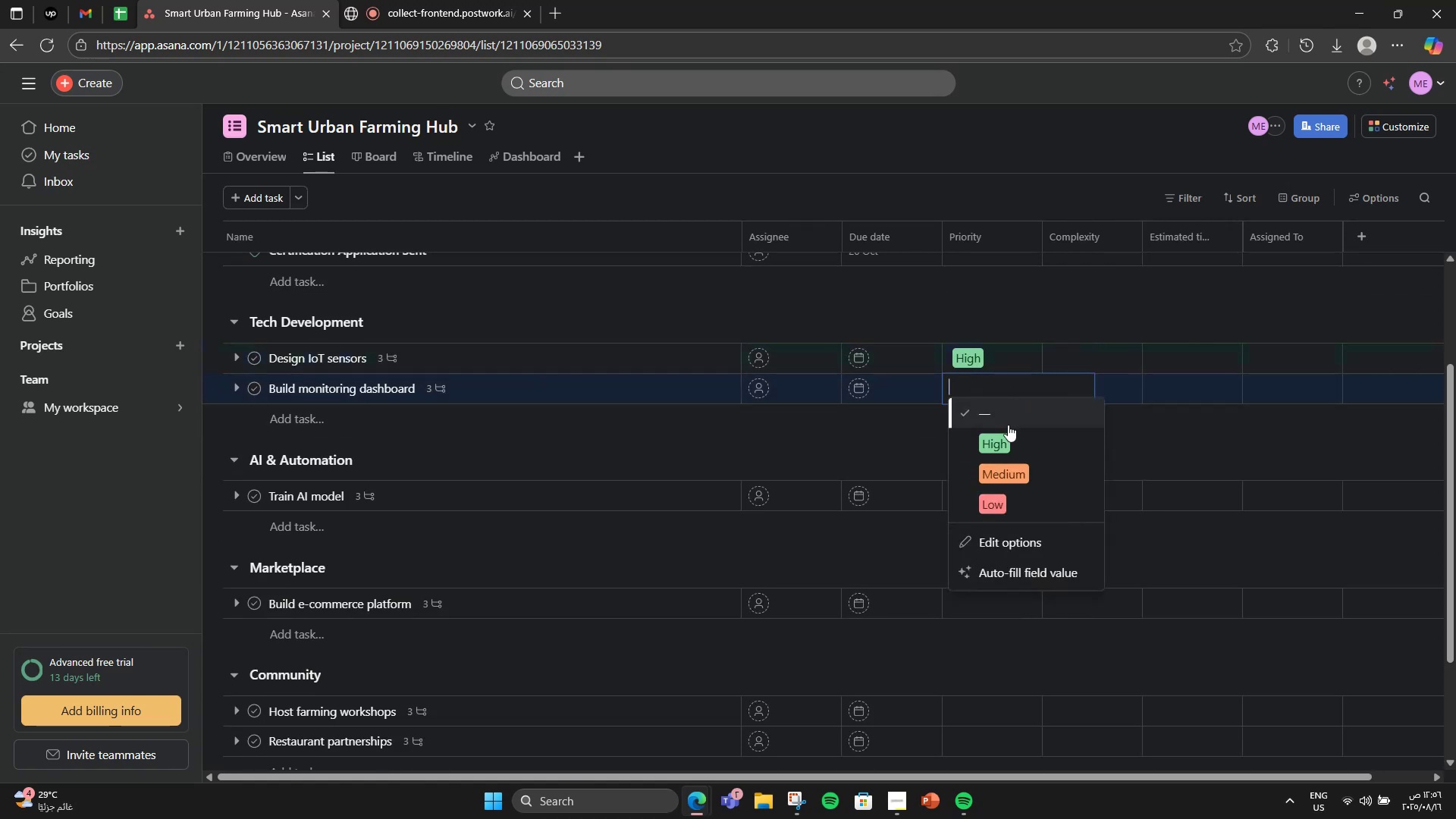 
left_click([1007, 431])
 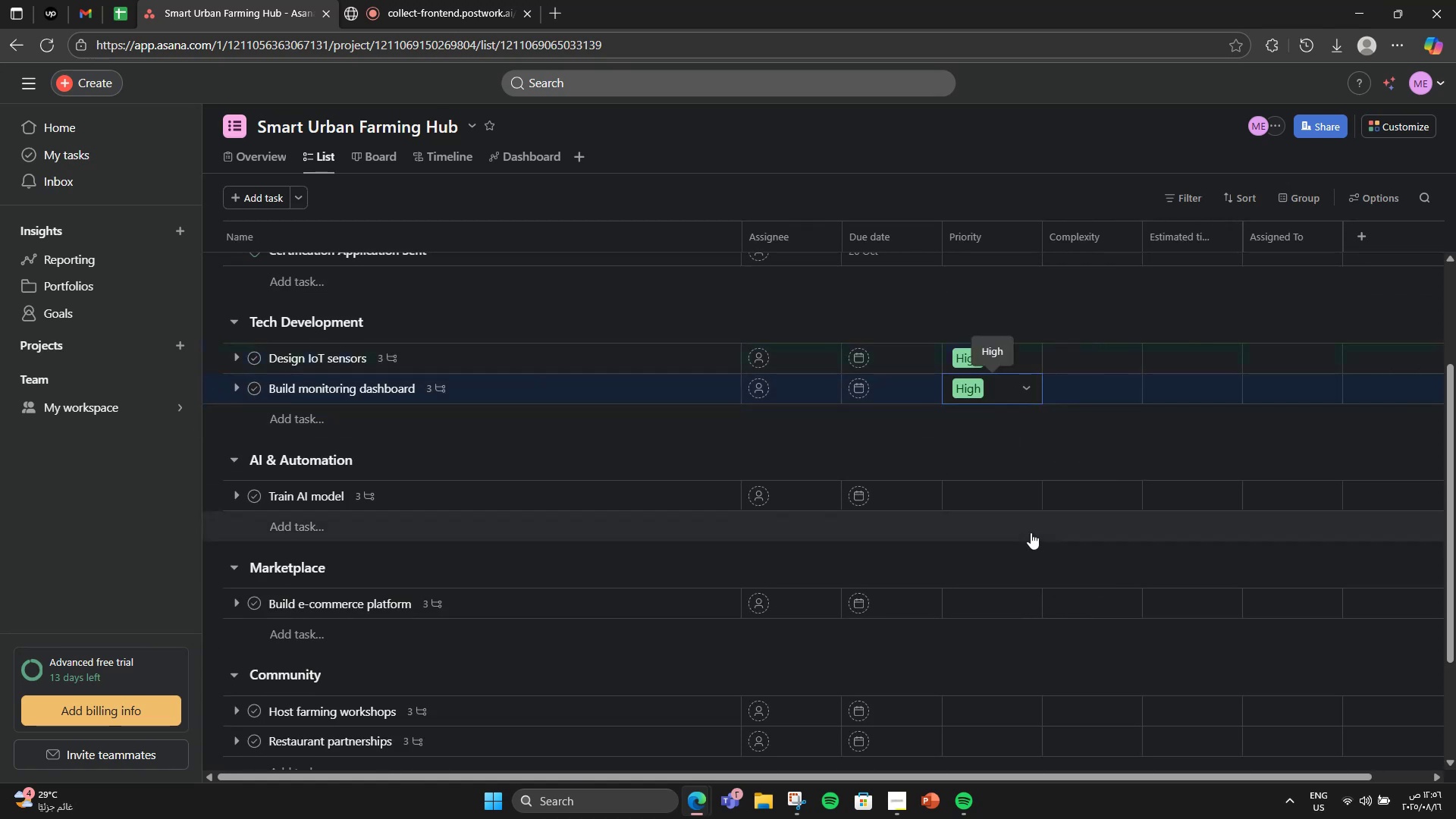 
left_click([1029, 511])
 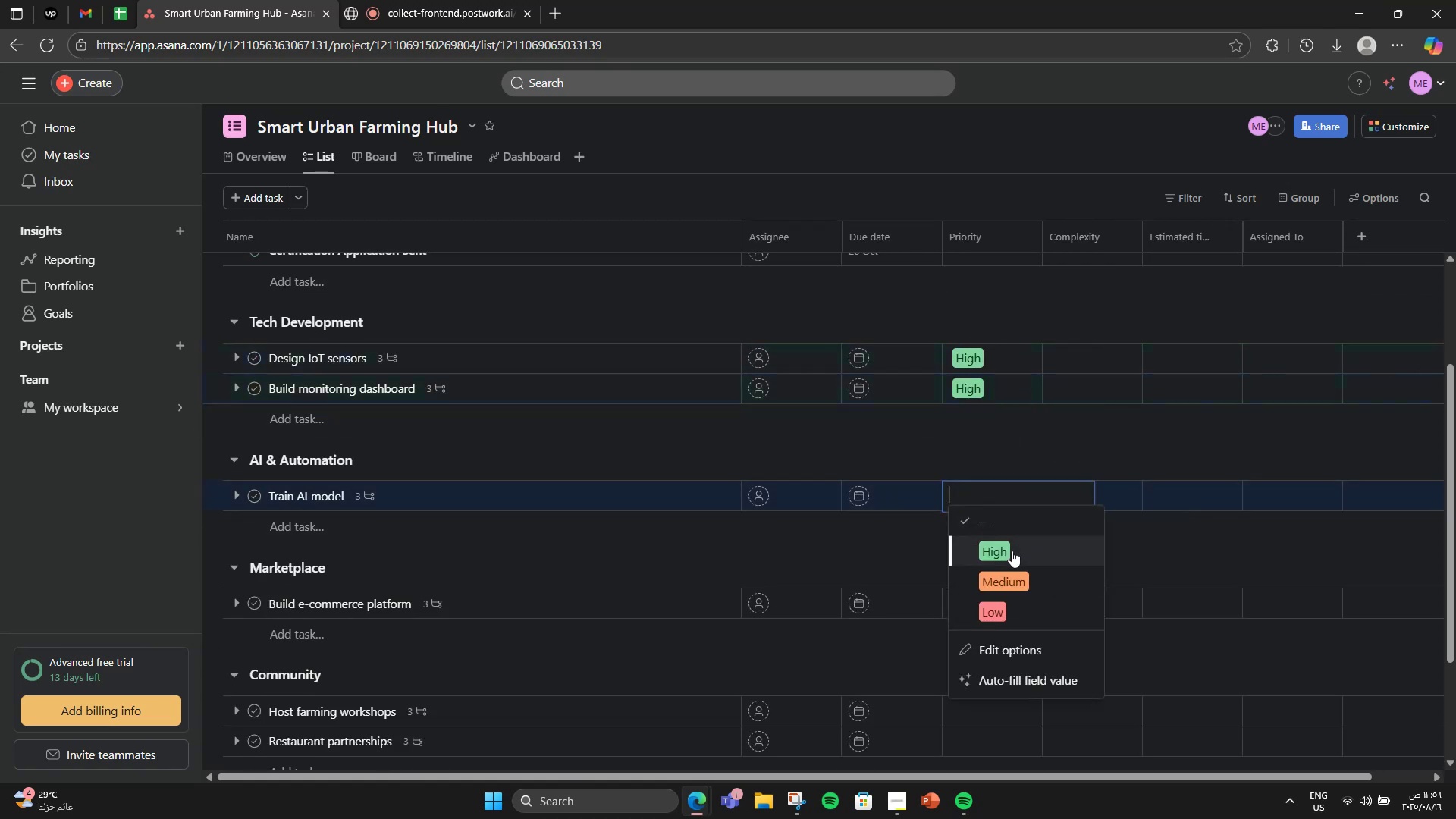 
left_click([1010, 556])
 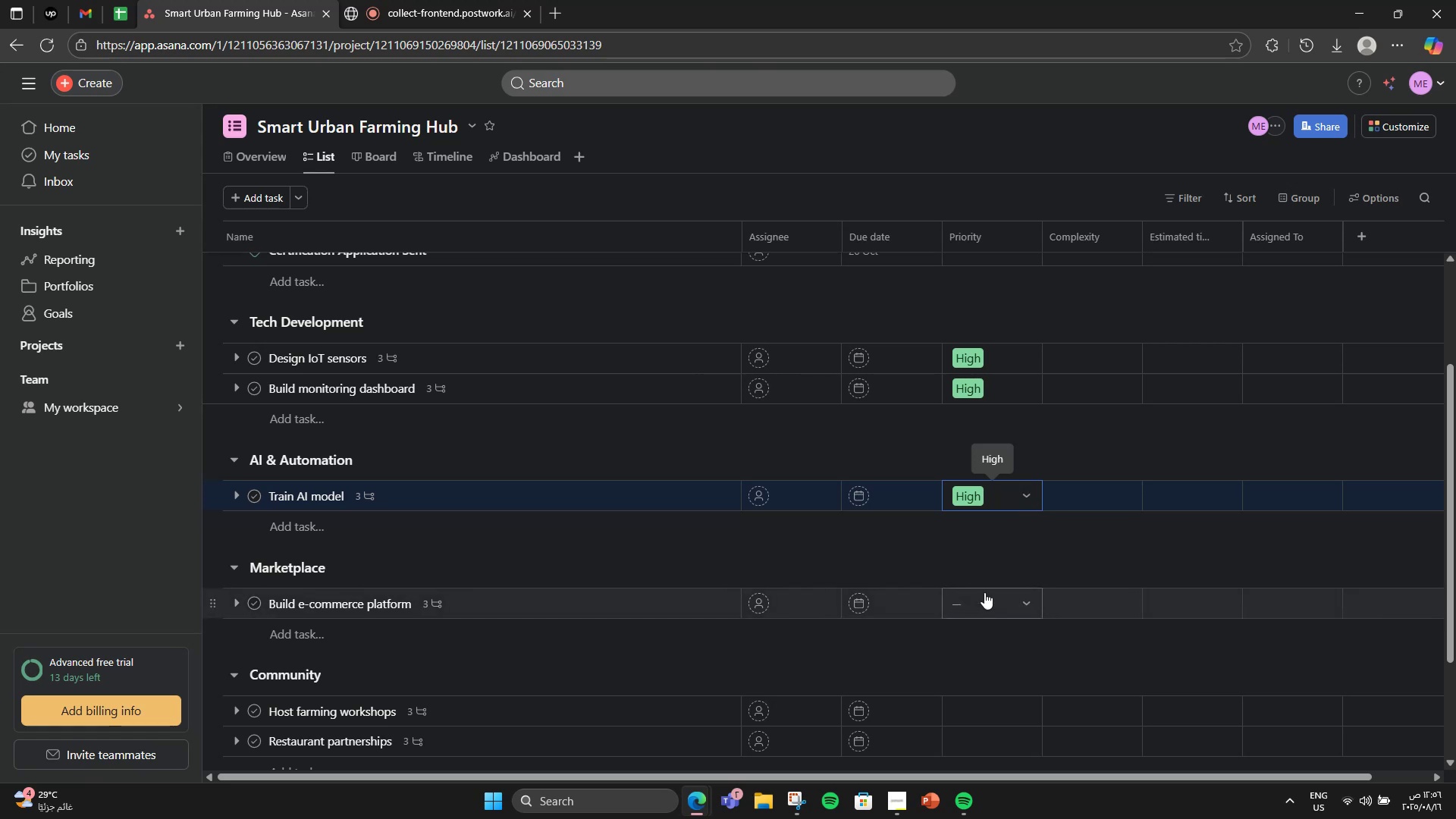 
scroll: coordinate [999, 568], scroll_direction: down, amount: 2.0
 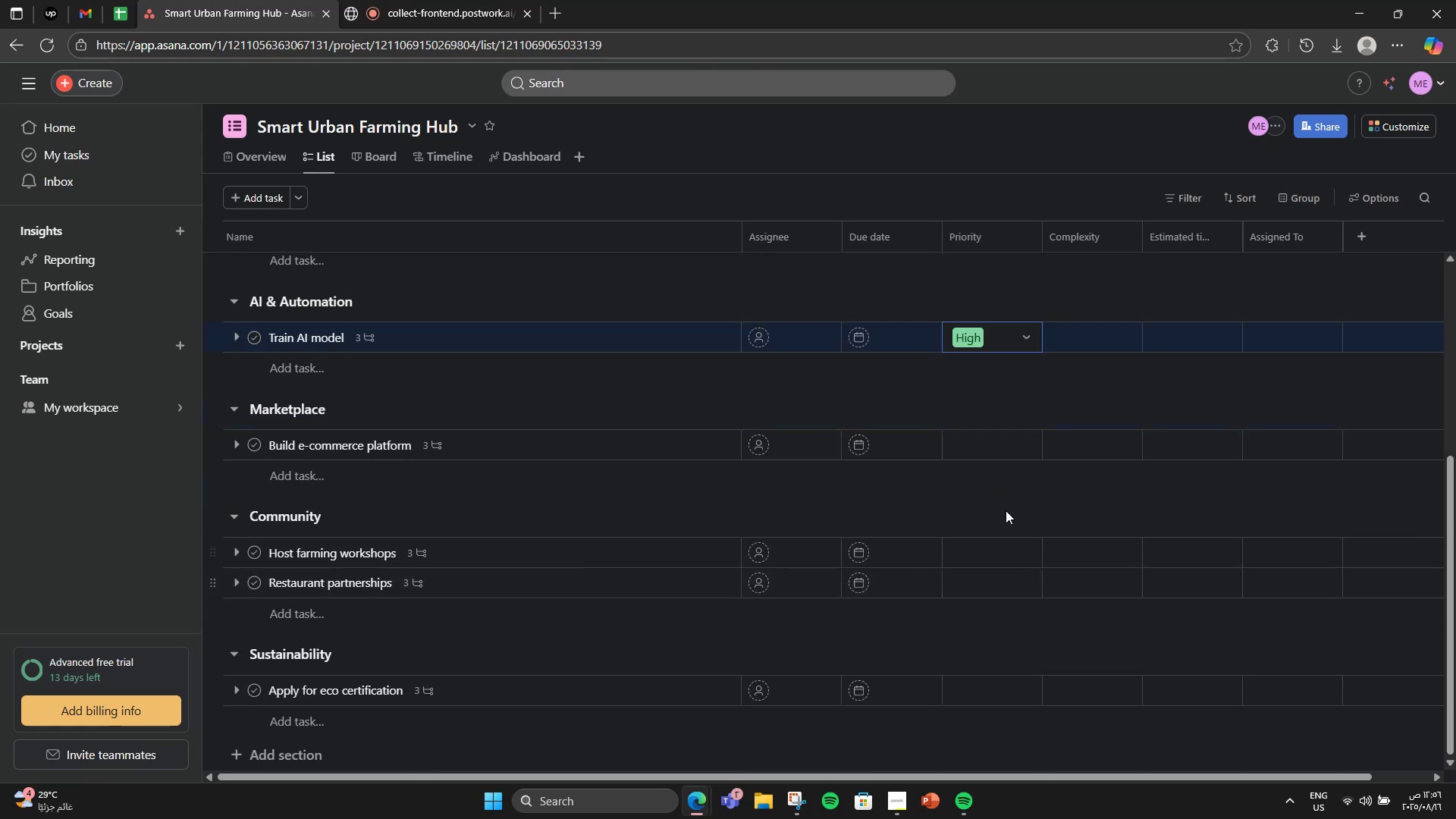 
left_click([997, 457])
 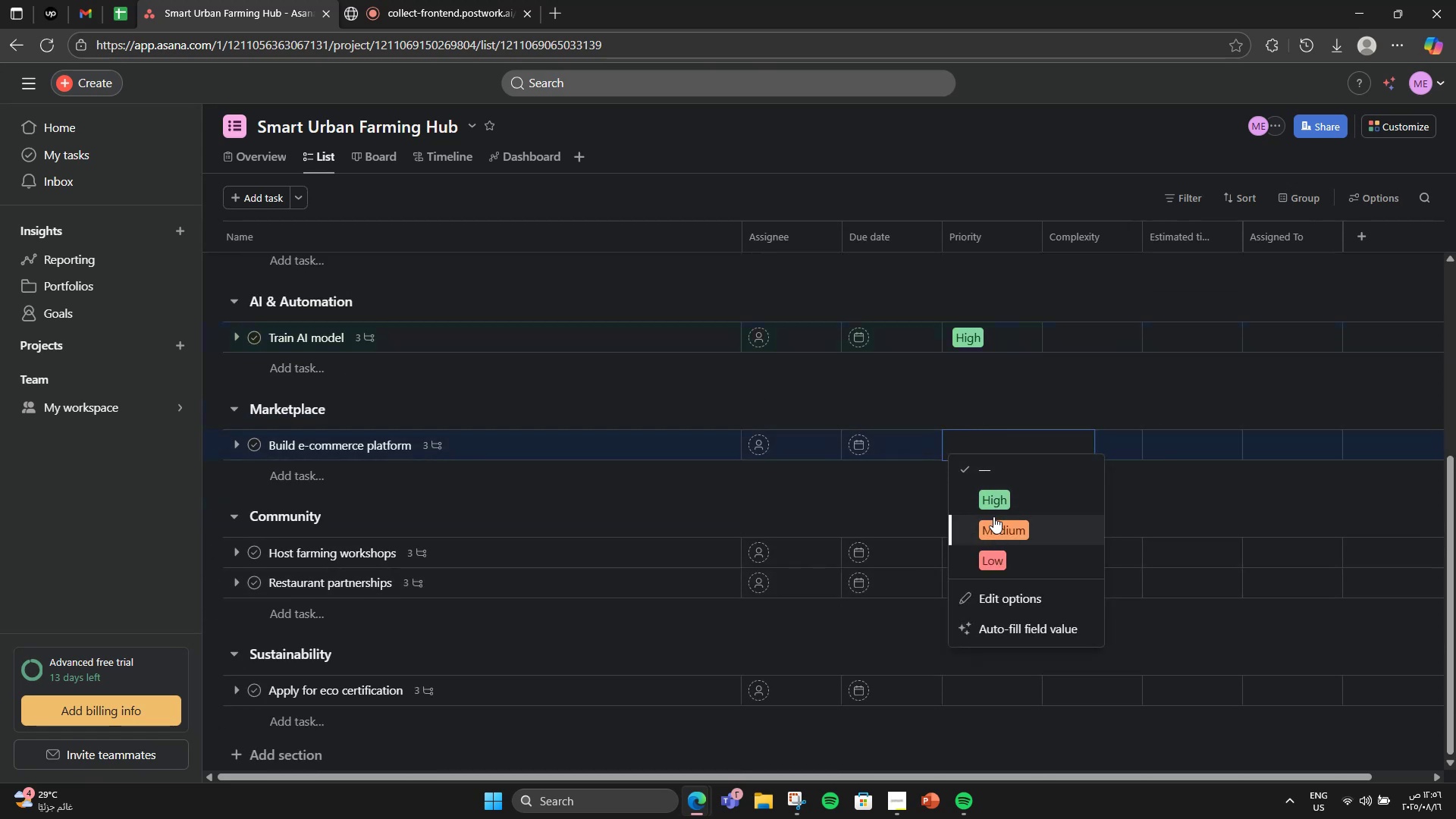 
left_click([993, 516])
 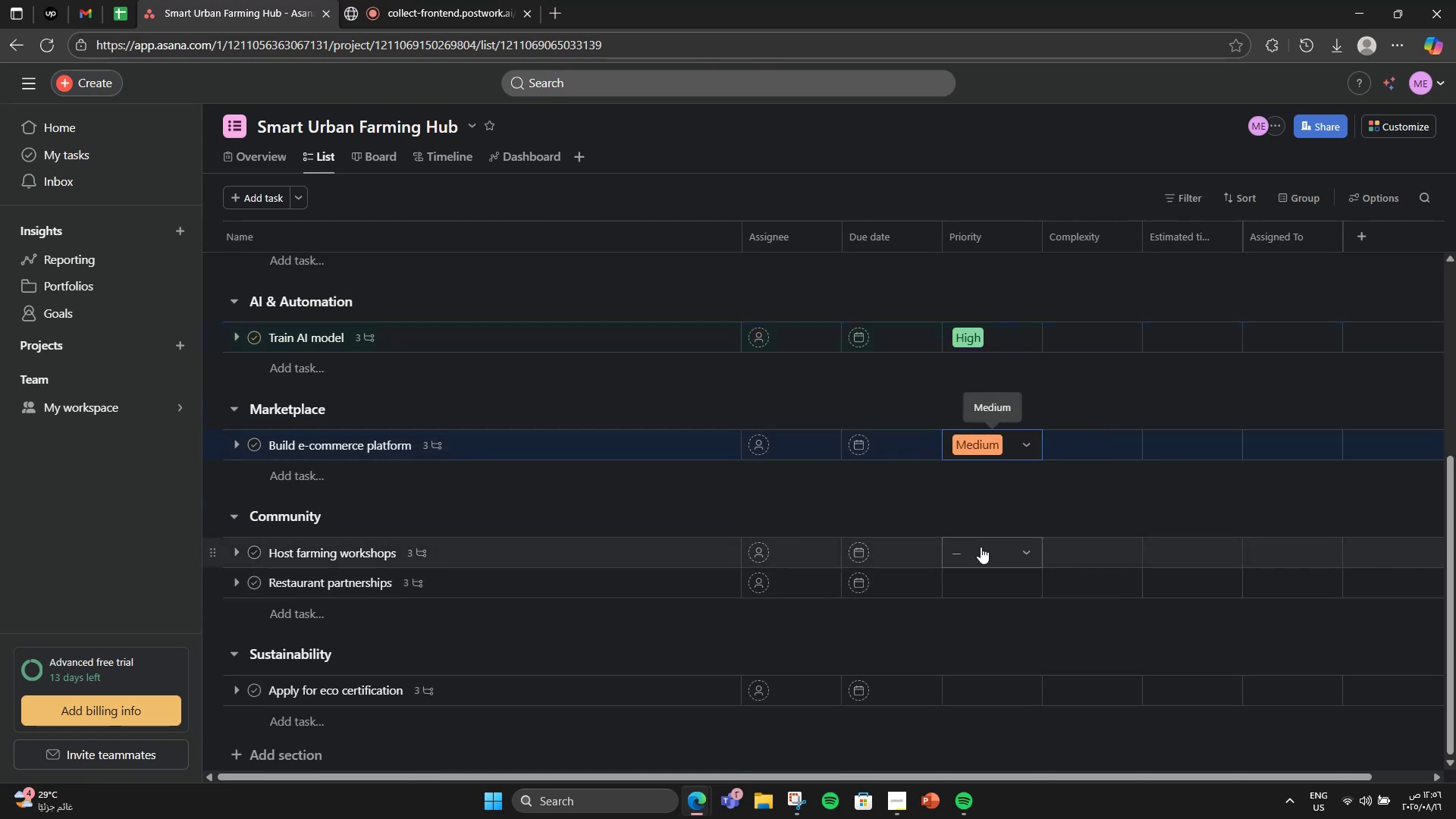 
left_click([981, 547])
 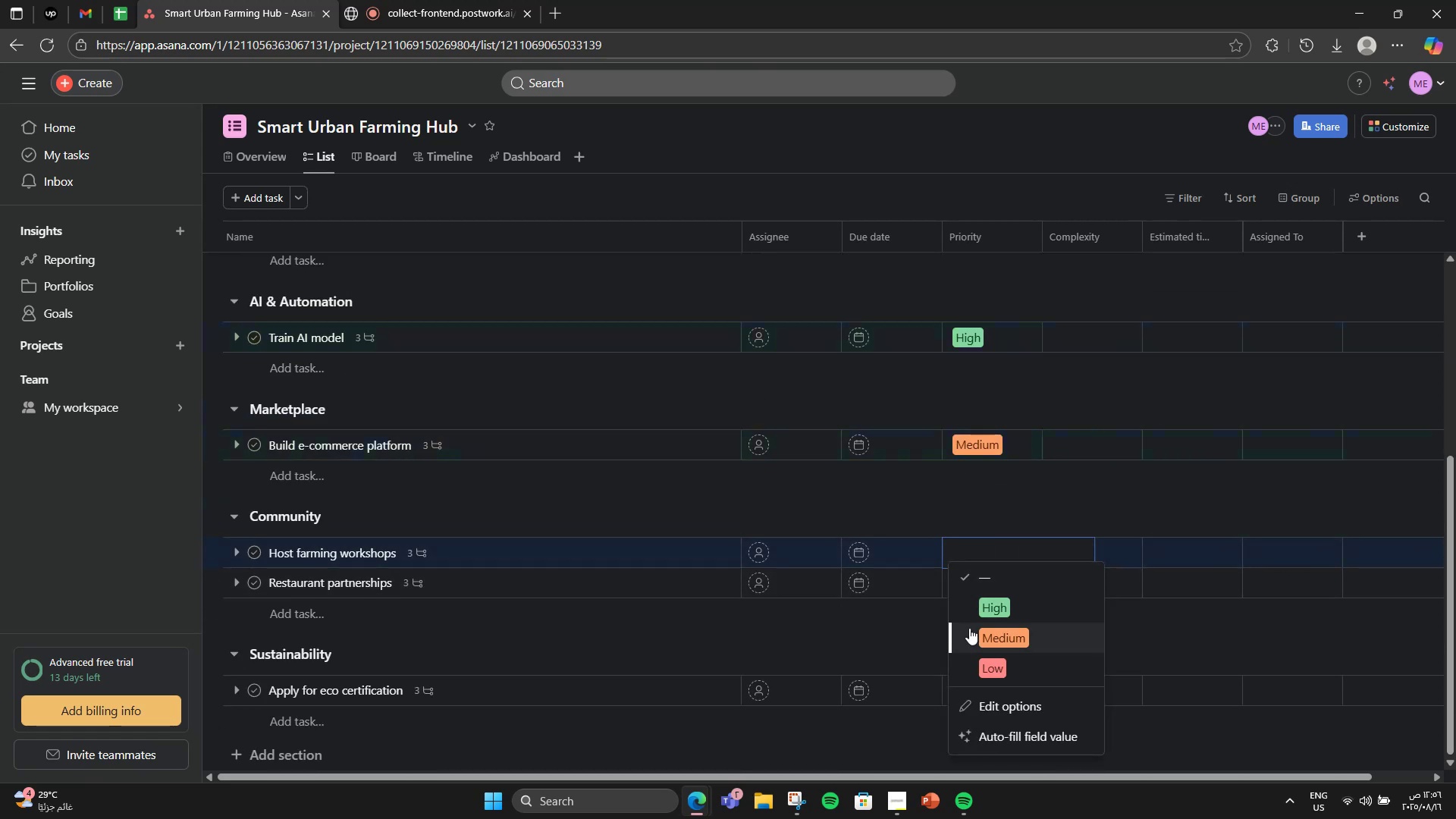 
left_click([969, 628])
 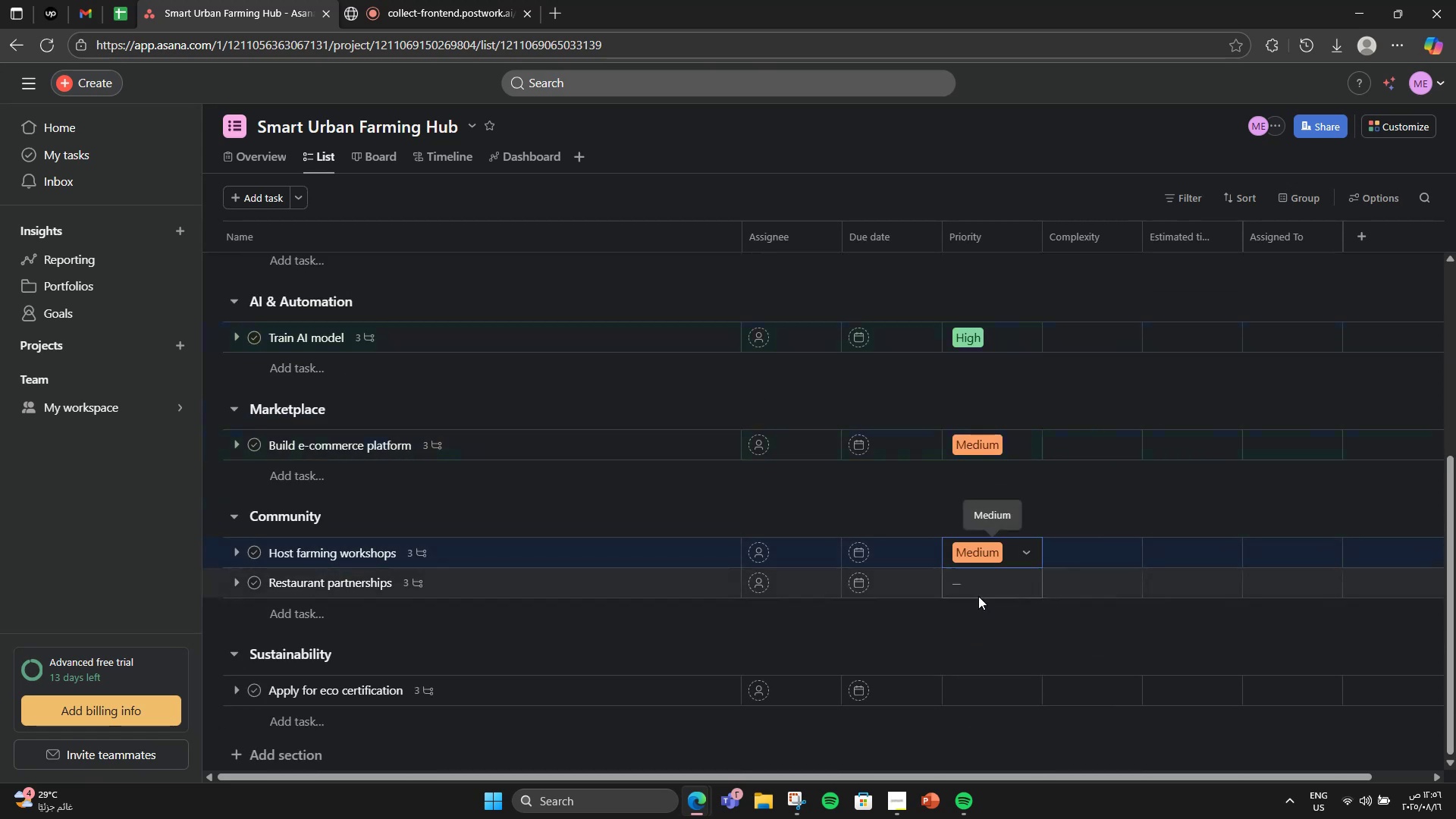 
left_click([978, 596])
 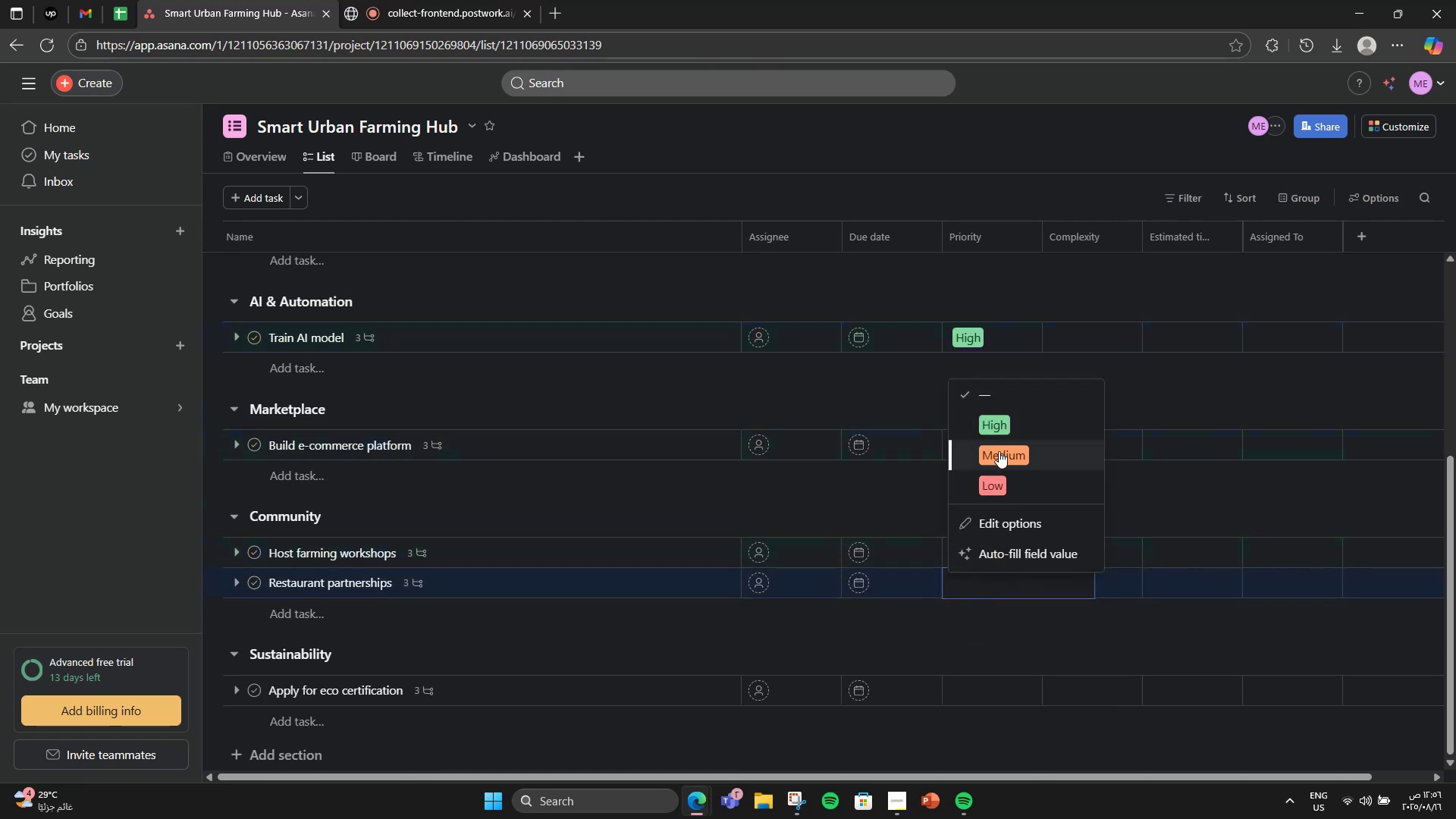 
left_click([999, 451])
 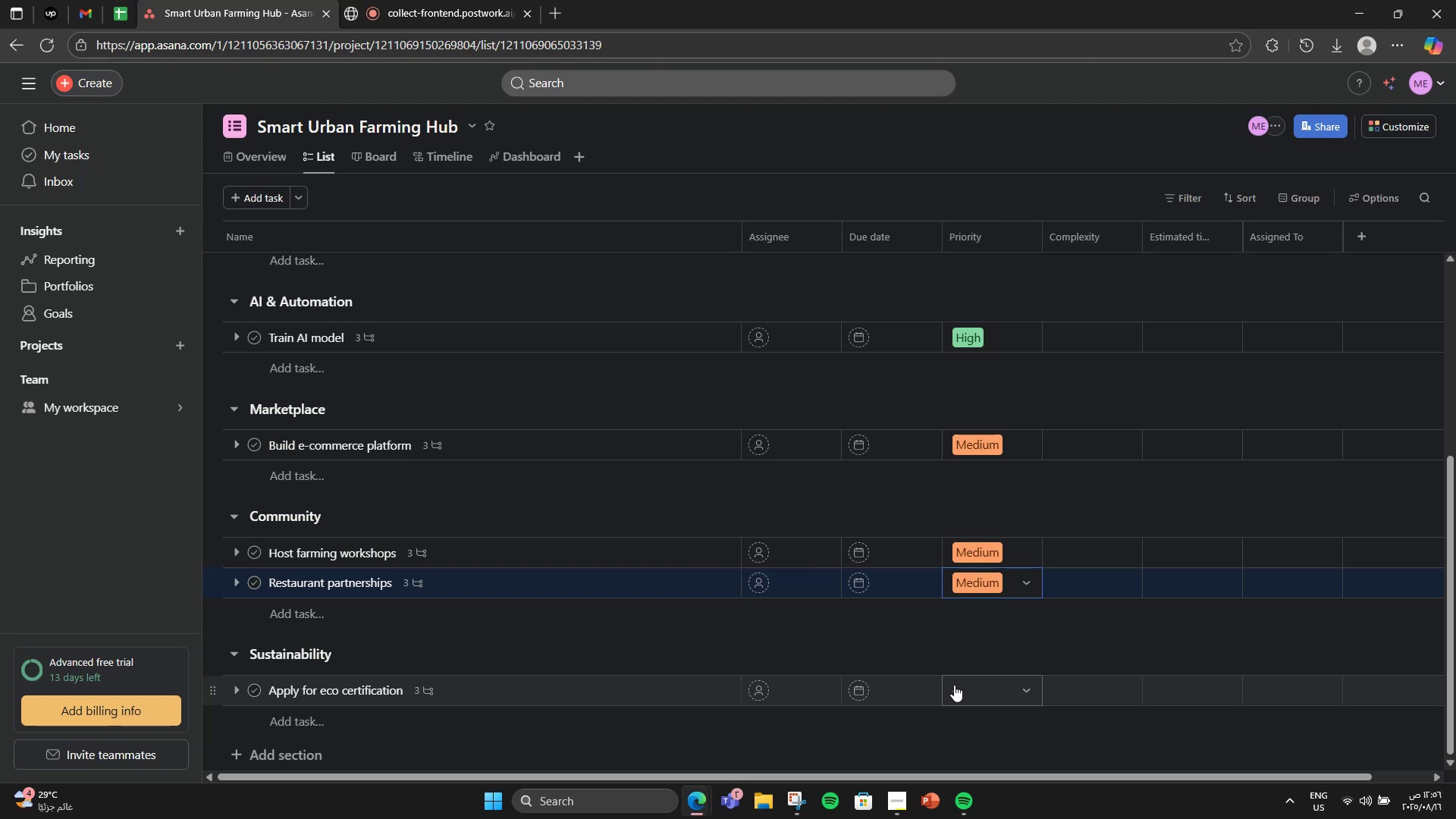 
wait(5.03)
 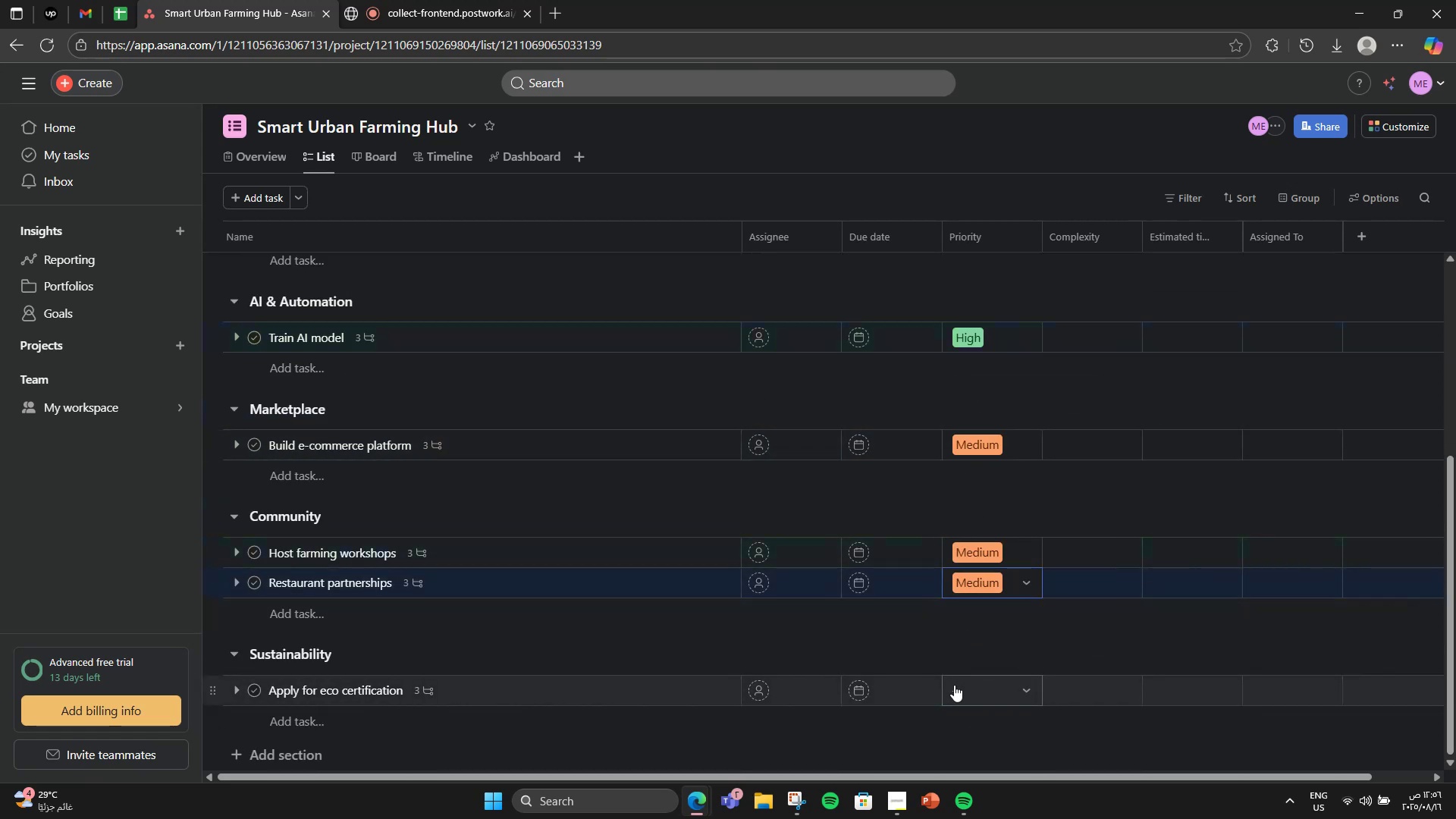 
left_click([954, 685])
 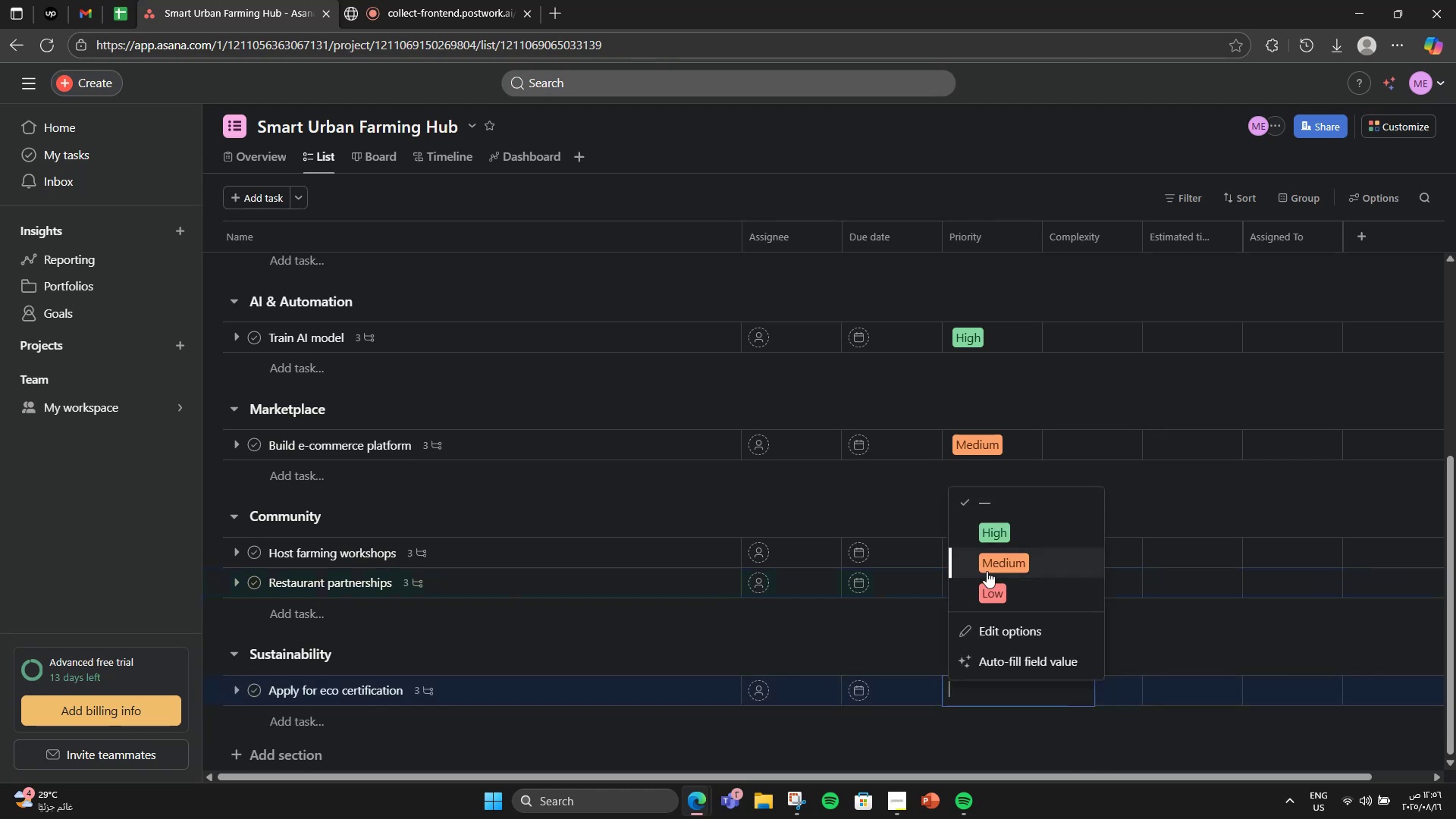 
left_click([987, 571])
 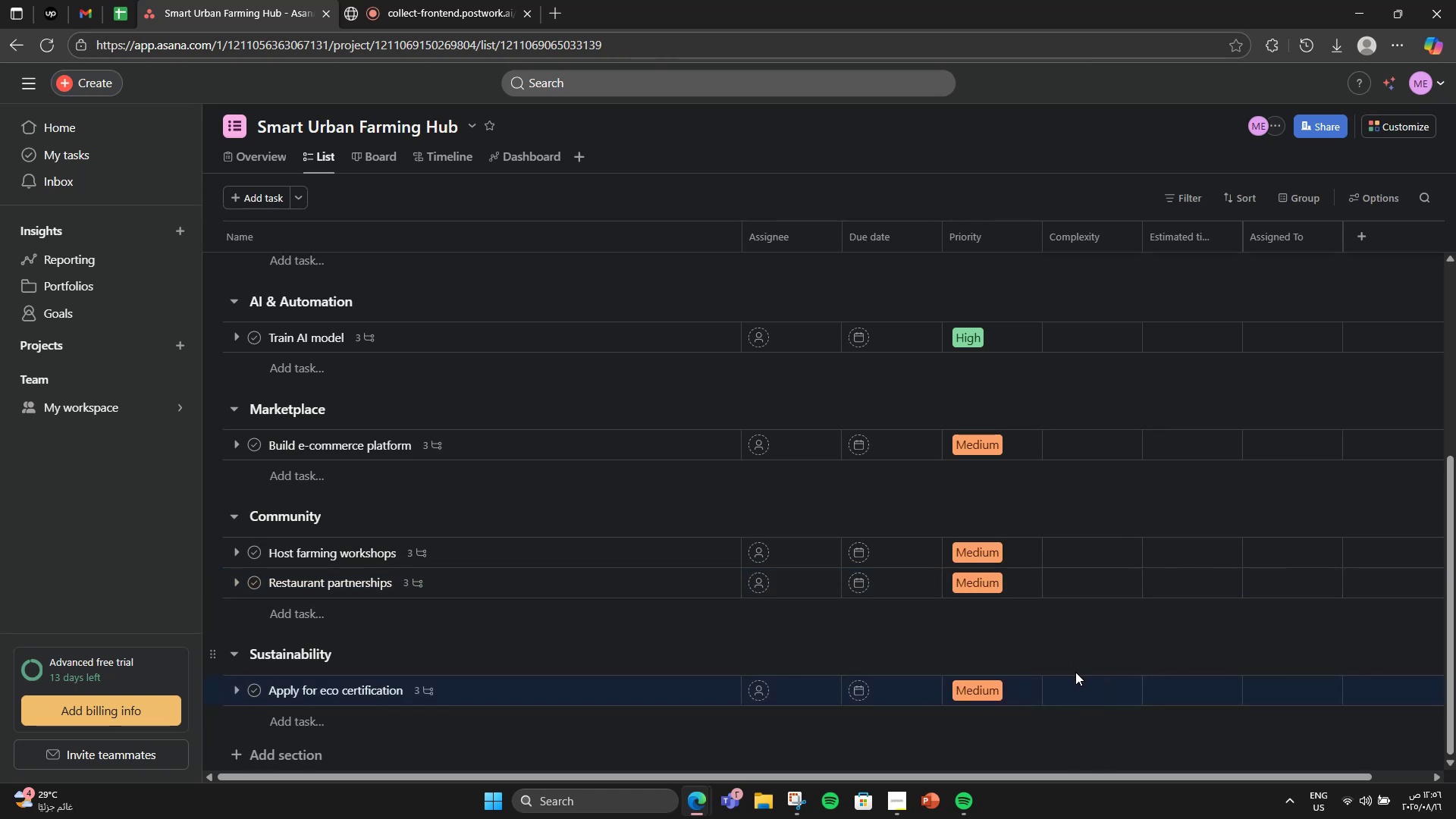 
left_click([1062, 696])
 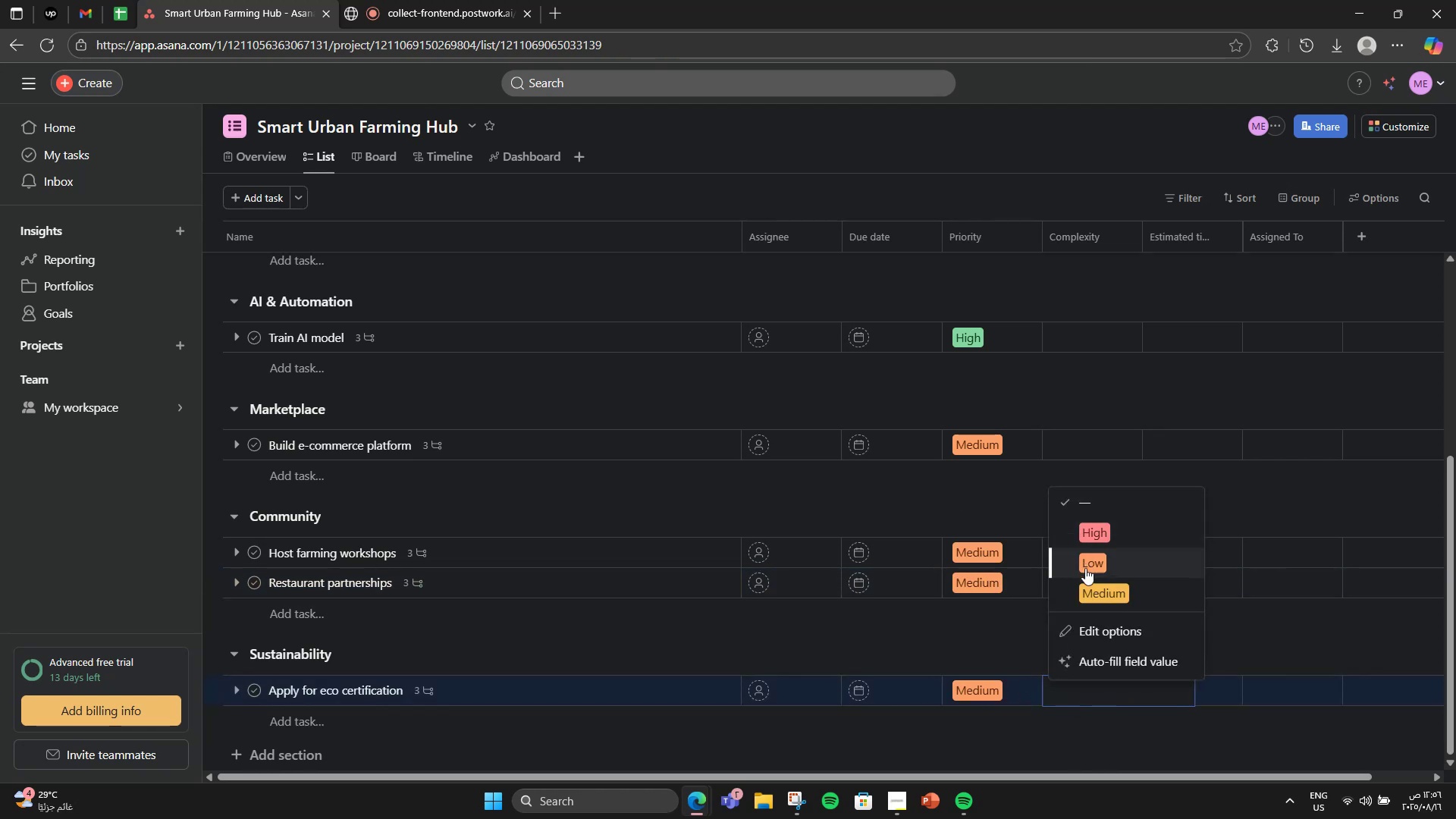 
left_click([1086, 569])
 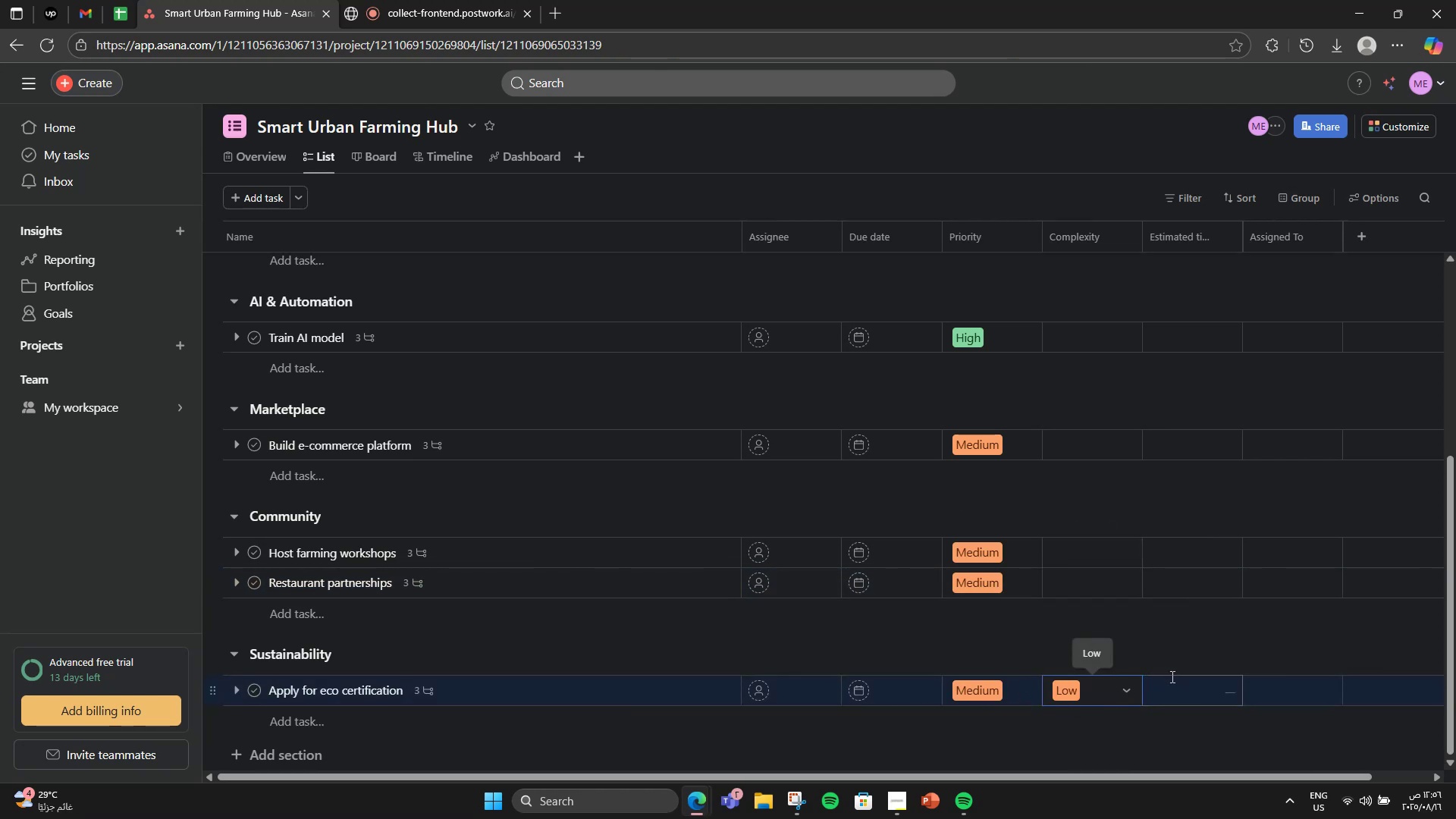 
left_click([1172, 683])
 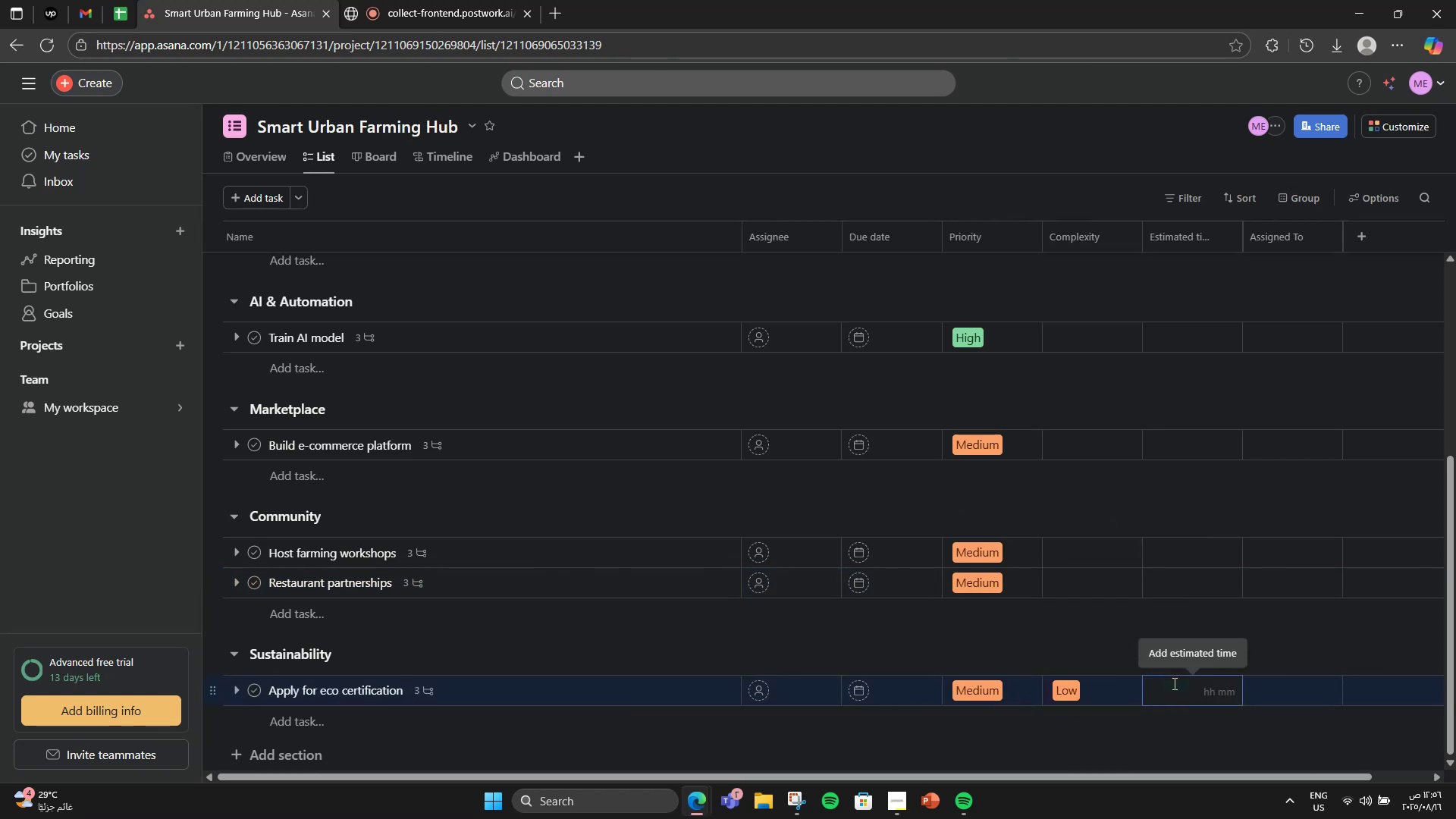 
key(Numpad4)
 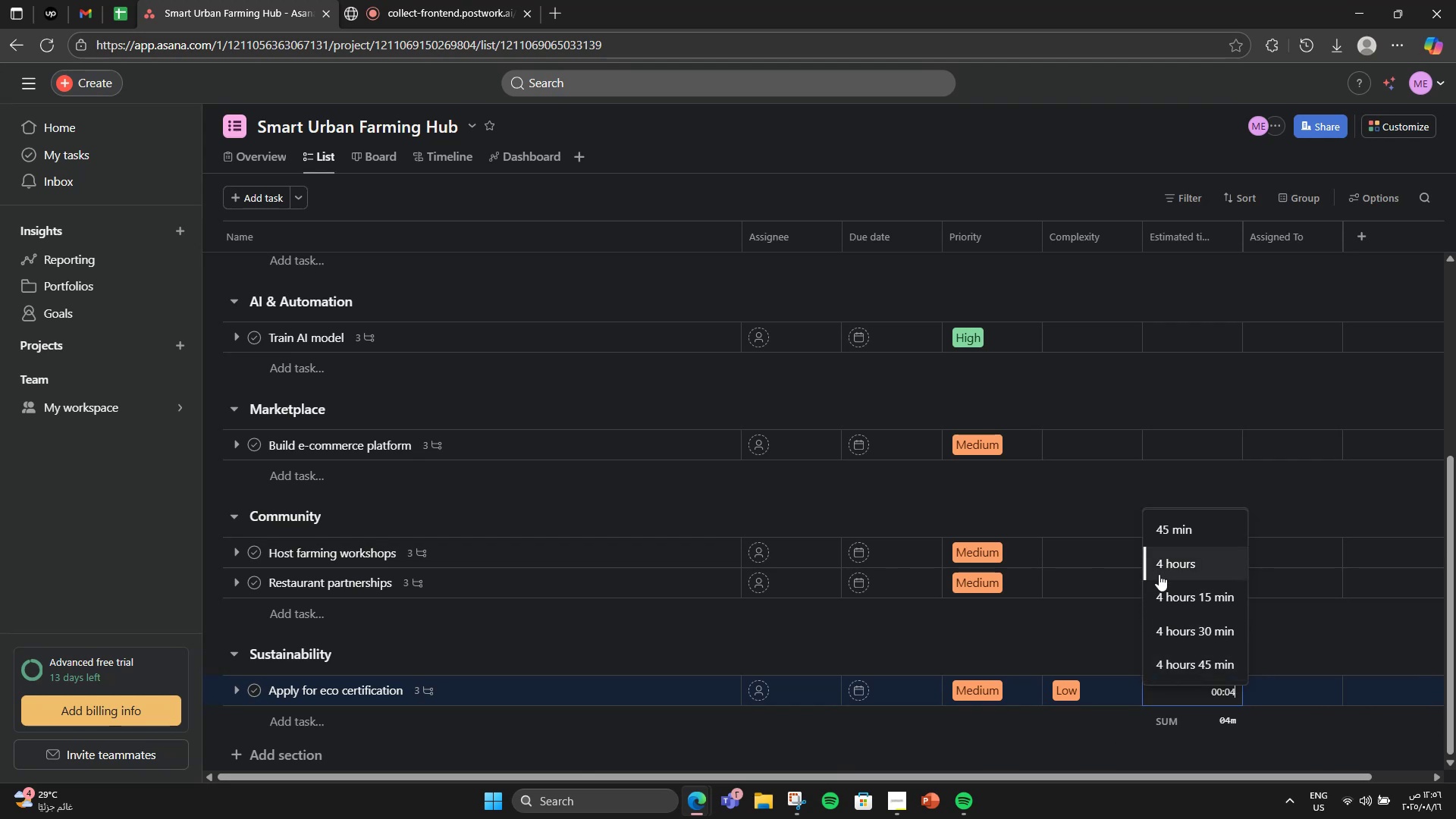 
left_click([1166, 579])
 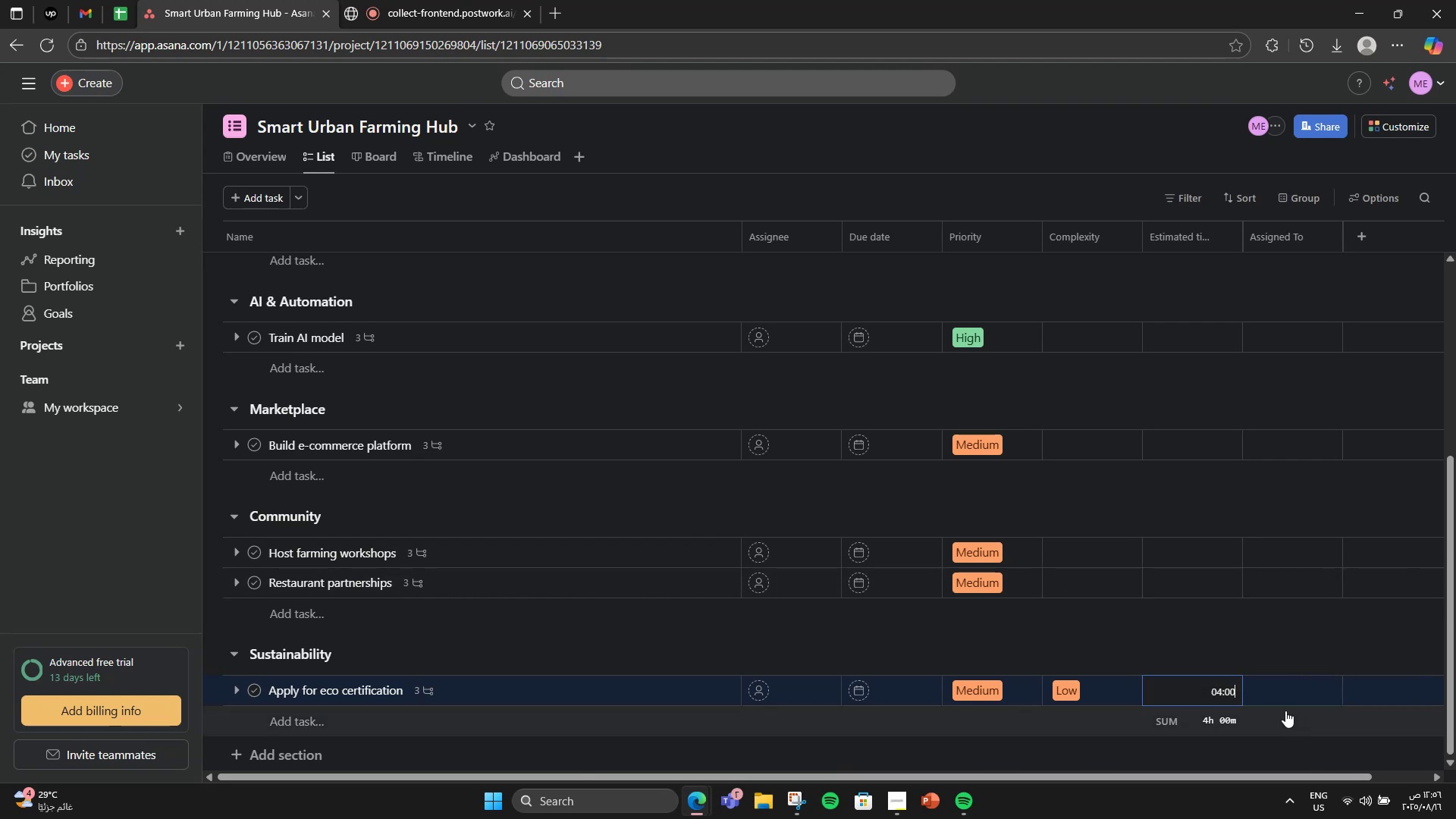 
left_click([1270, 702])
 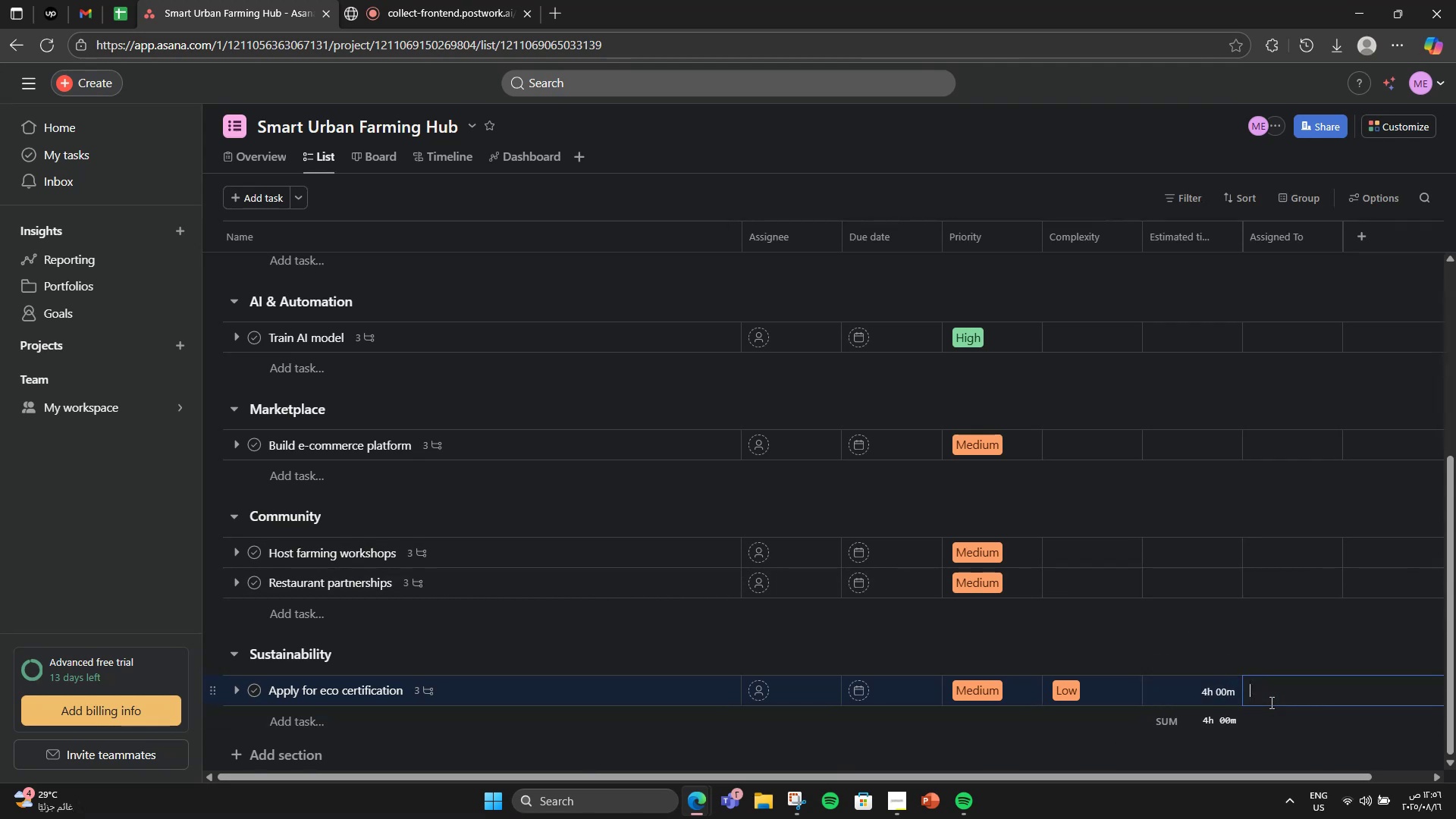 
wait(6.01)
 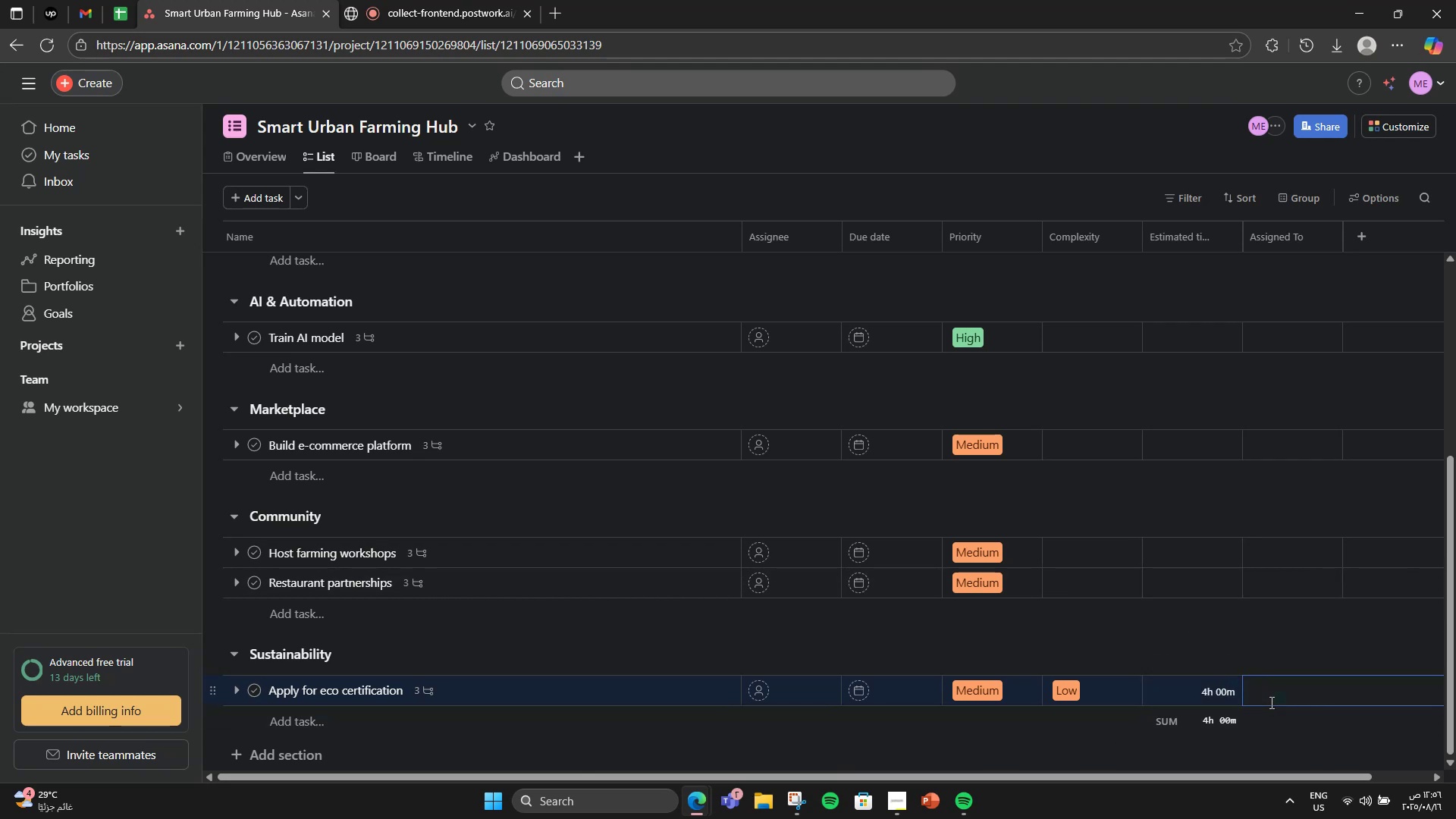 
type(Compliance Lead)
 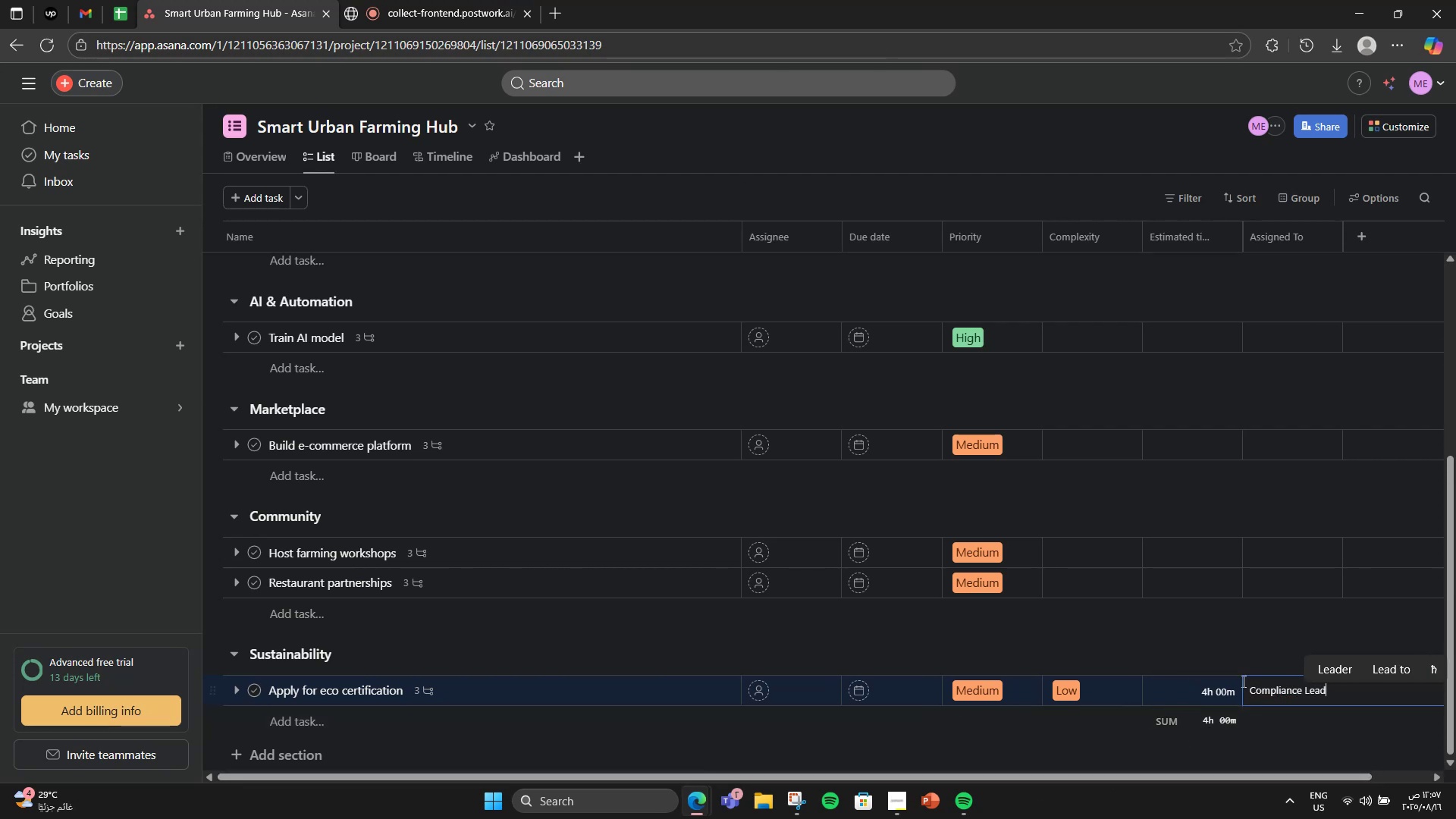 
left_click([1245, 644])
 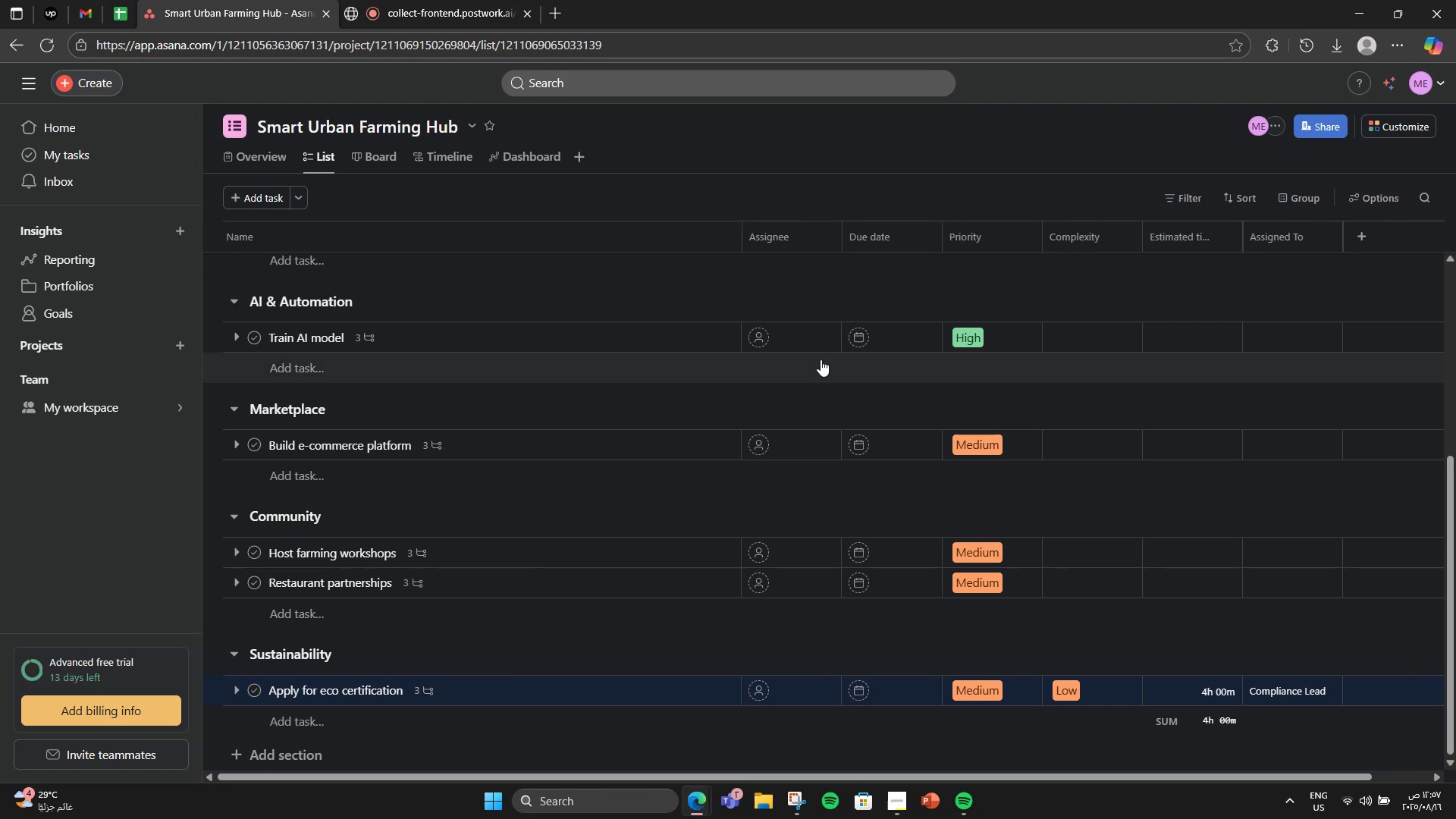 
wait(8.47)
 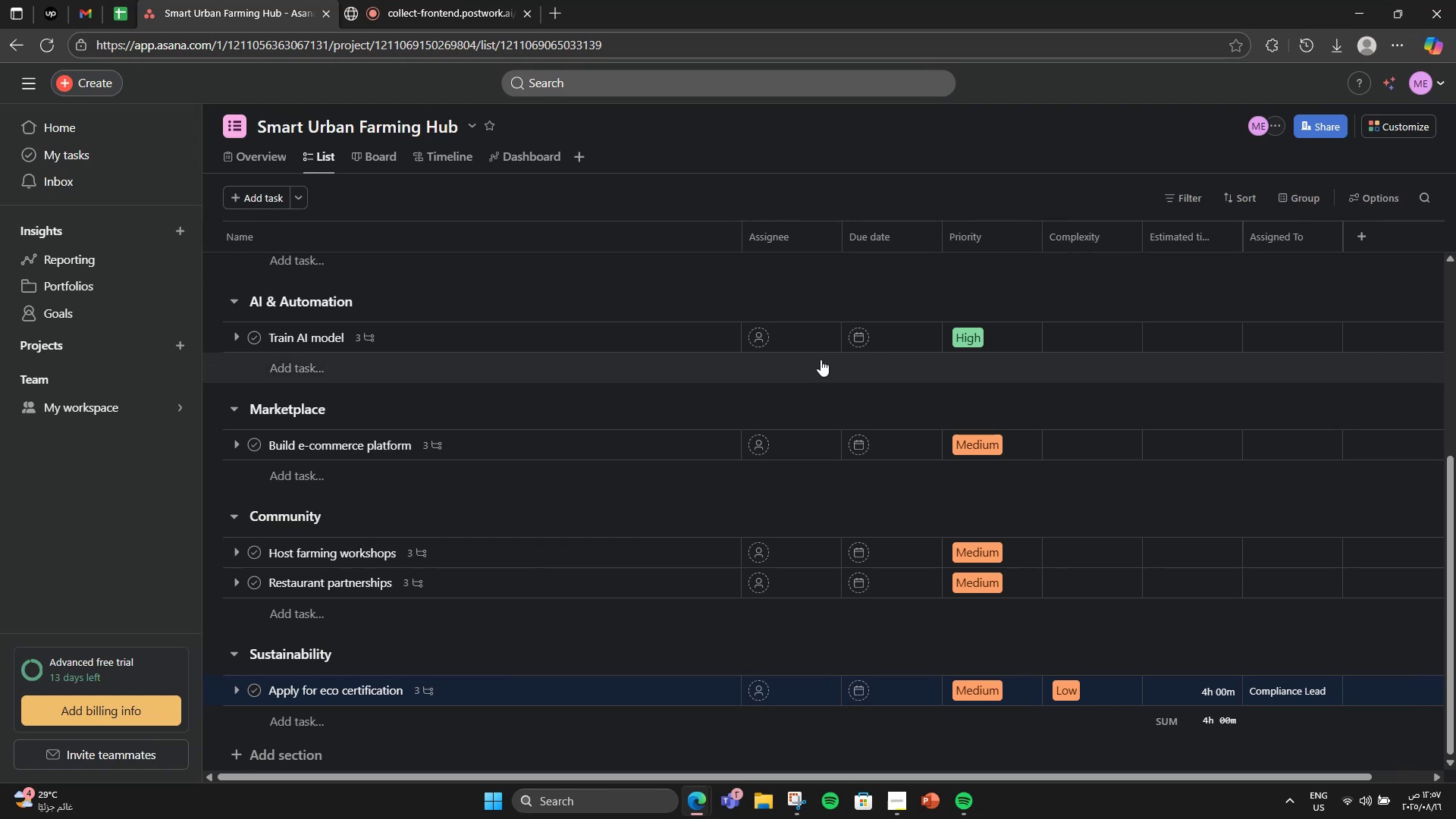 
left_click([1363, 245])
 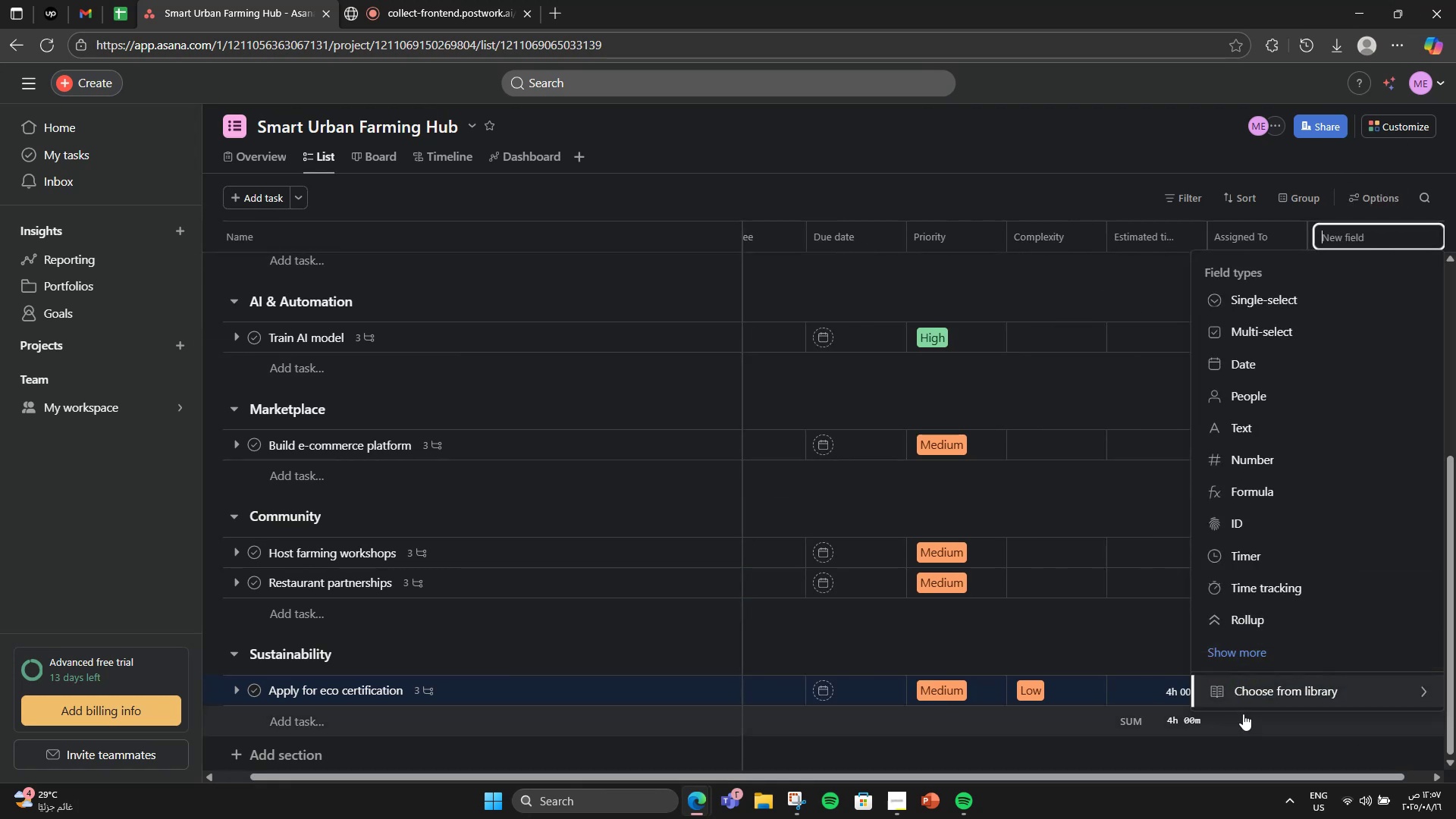 
left_click([1247, 703])
 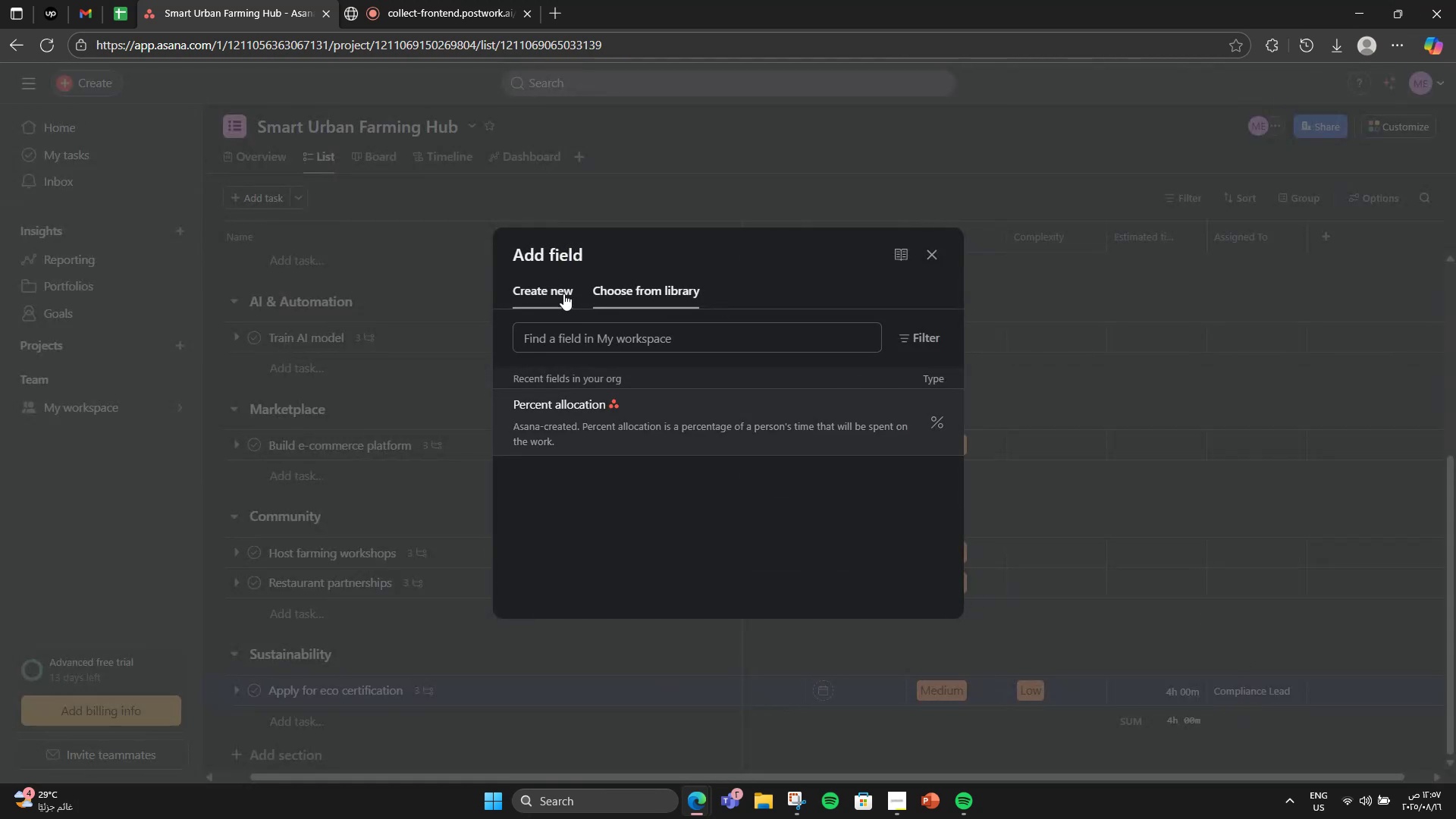 
left_click([563, 293])
 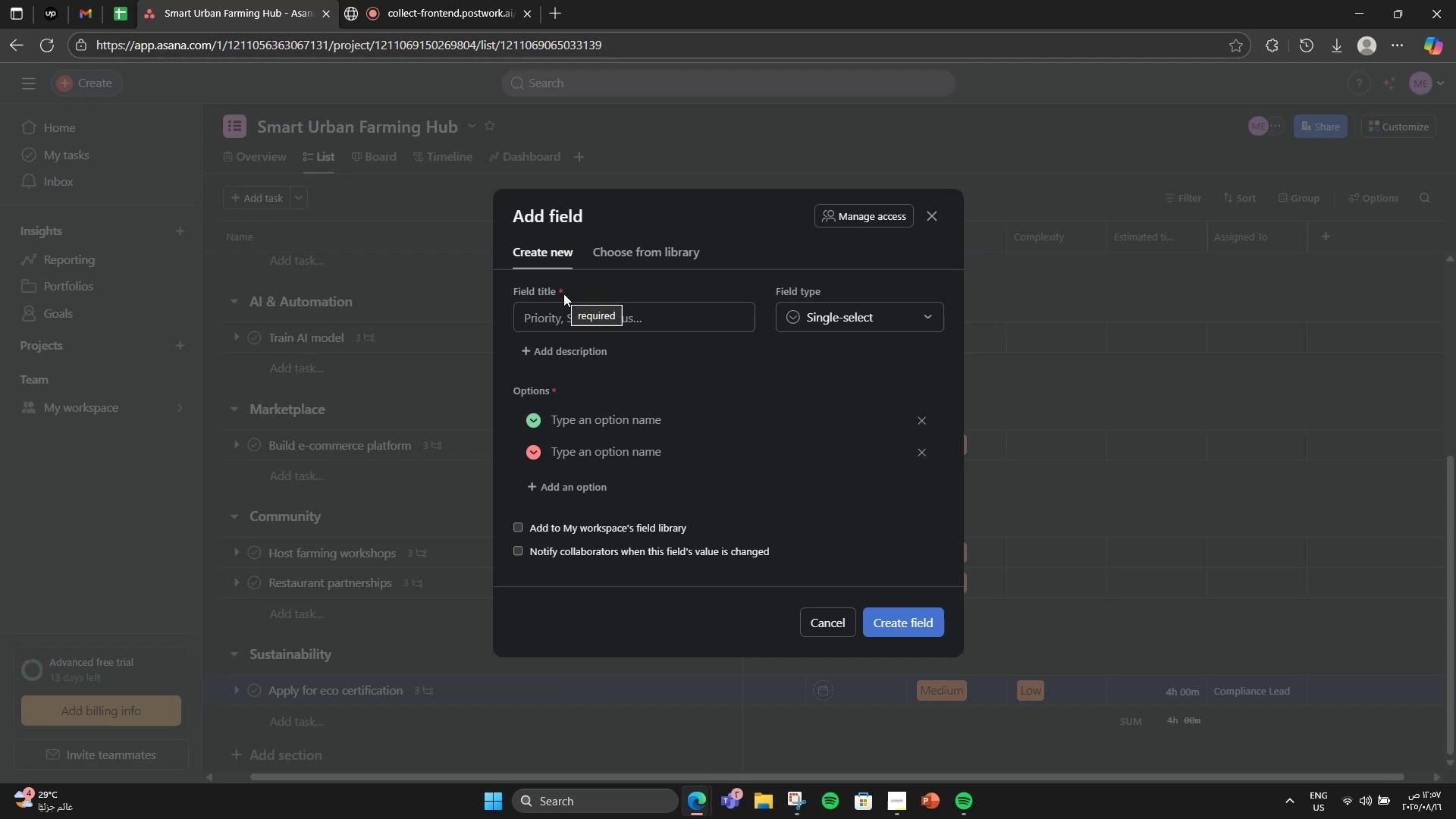 
left_click_drag(start_coordinate=[726, 367], to_coordinate=[734, 370])
 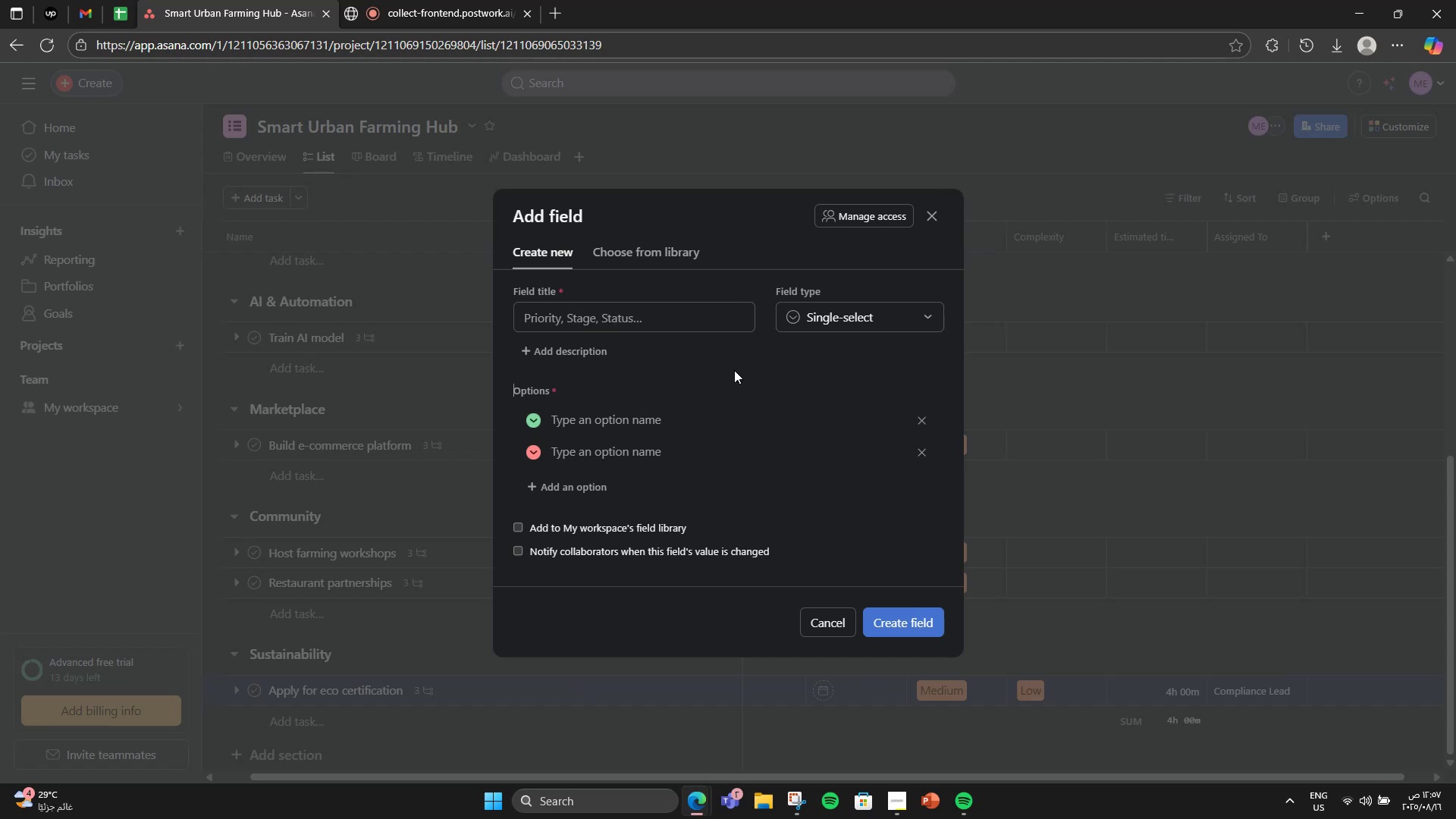 
left_click_drag(start_coordinate=[744, 384], to_coordinate=[821, 643])
 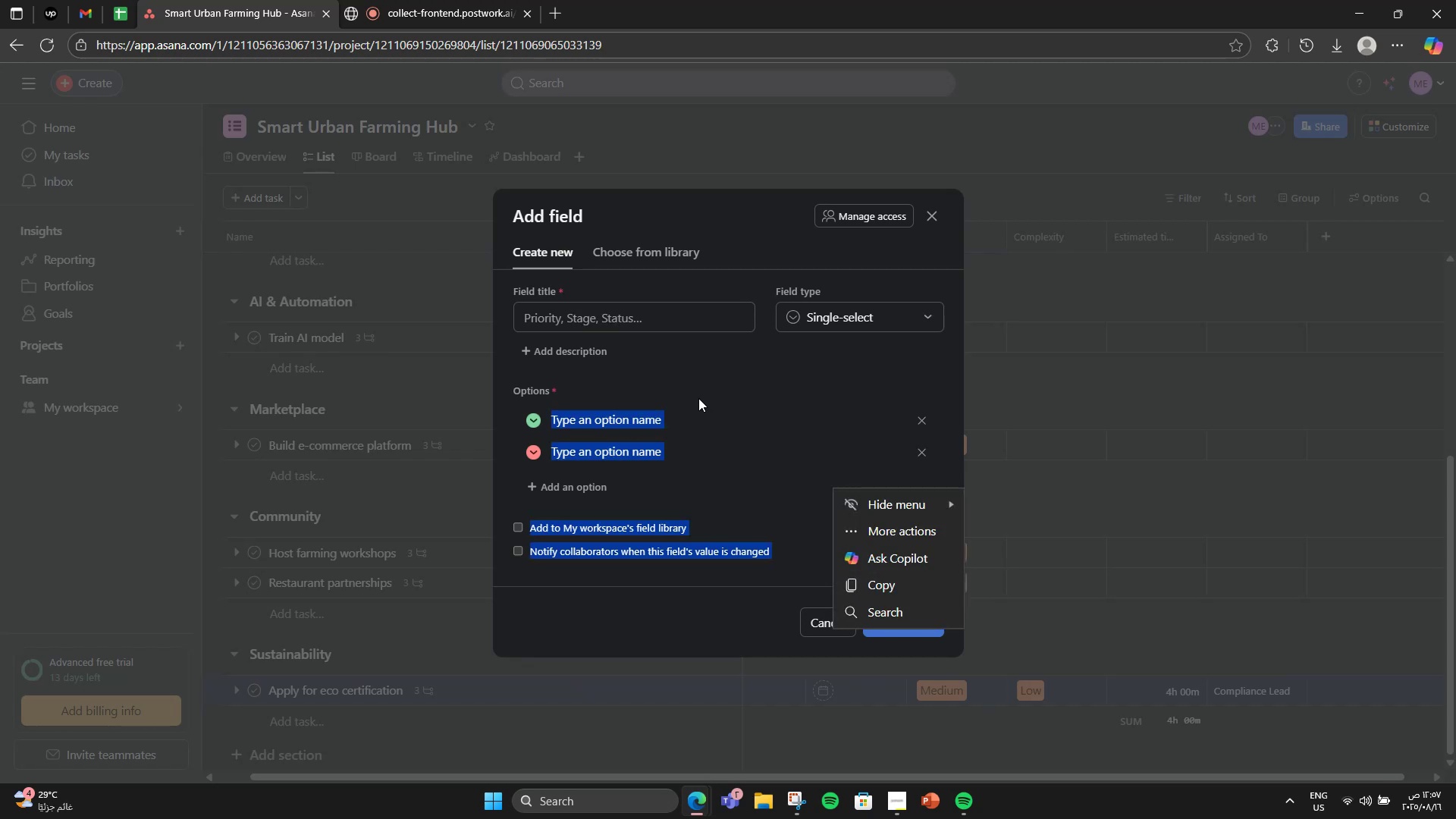 
double_click([657, 323])
 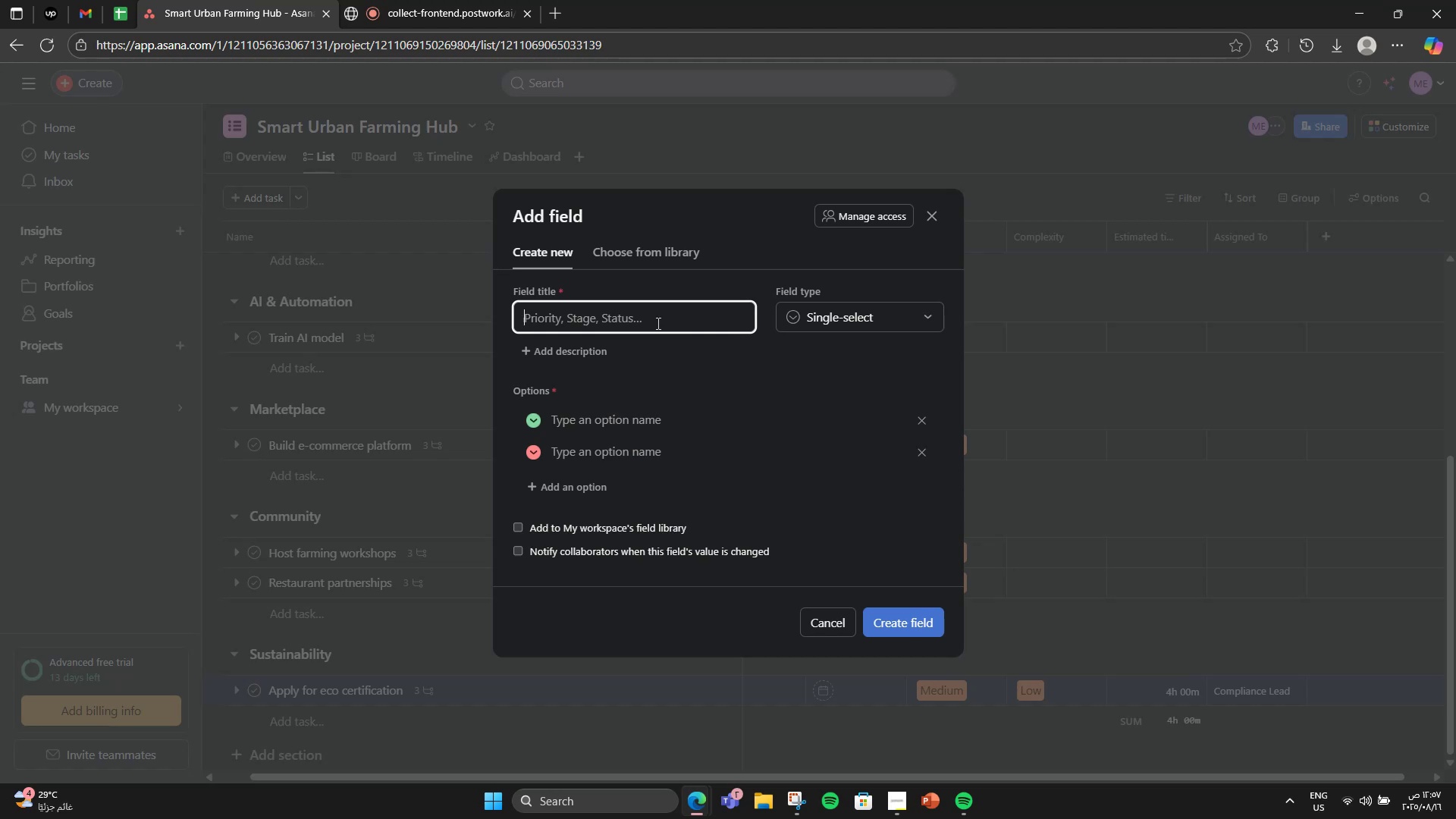 
wait(6.96)
 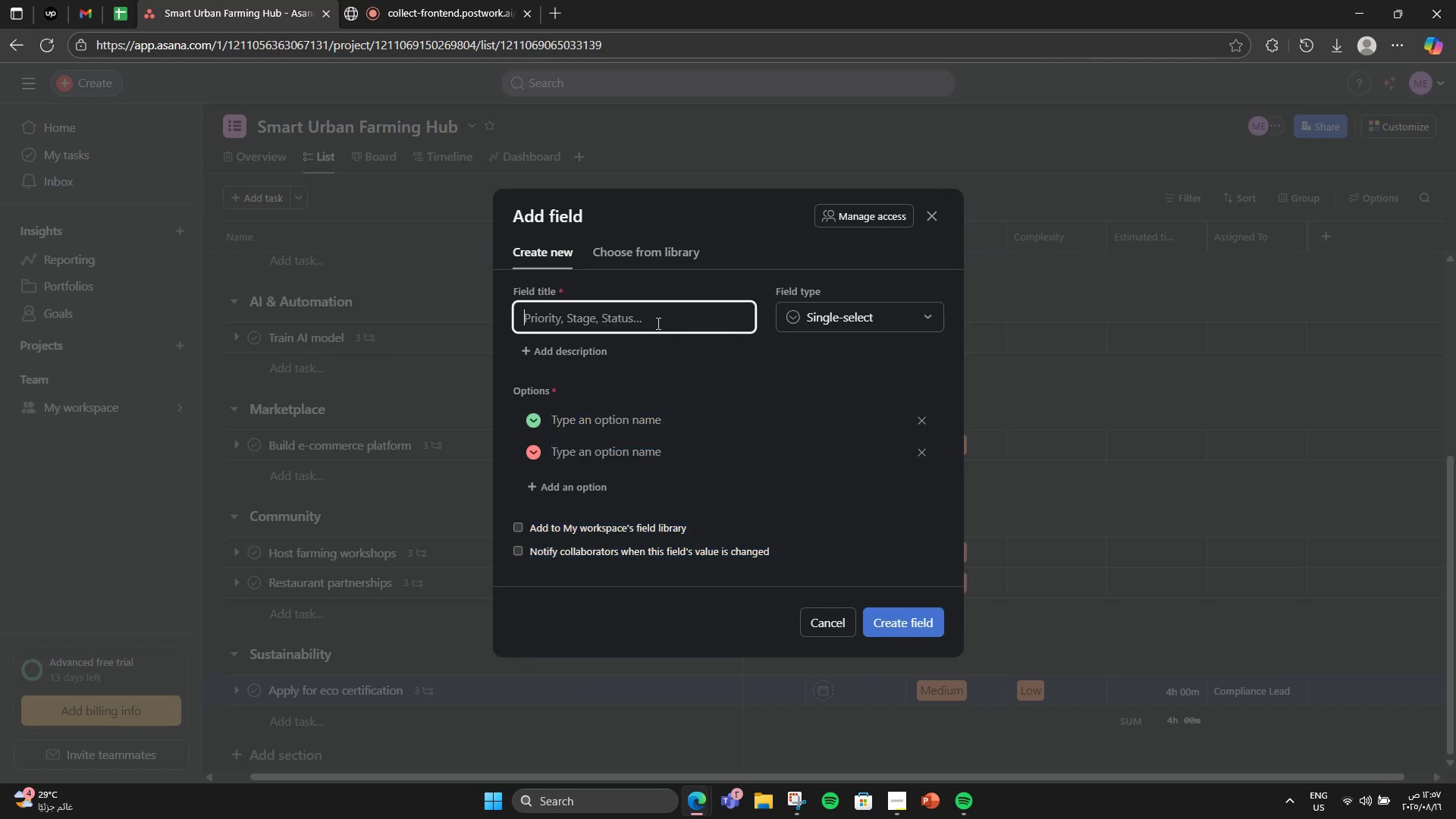 
left_click([830, 630])
 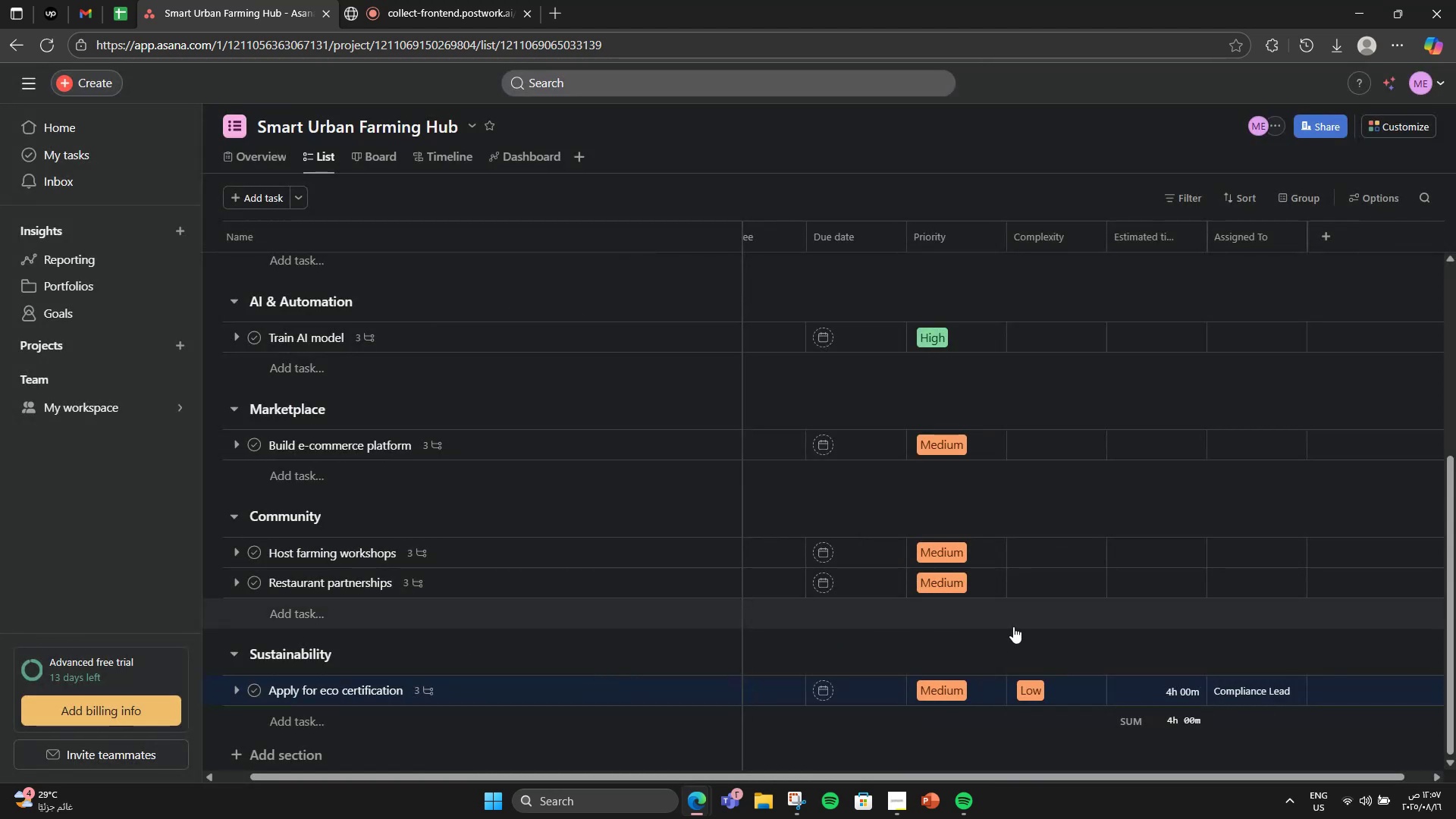 
wait(8.02)
 